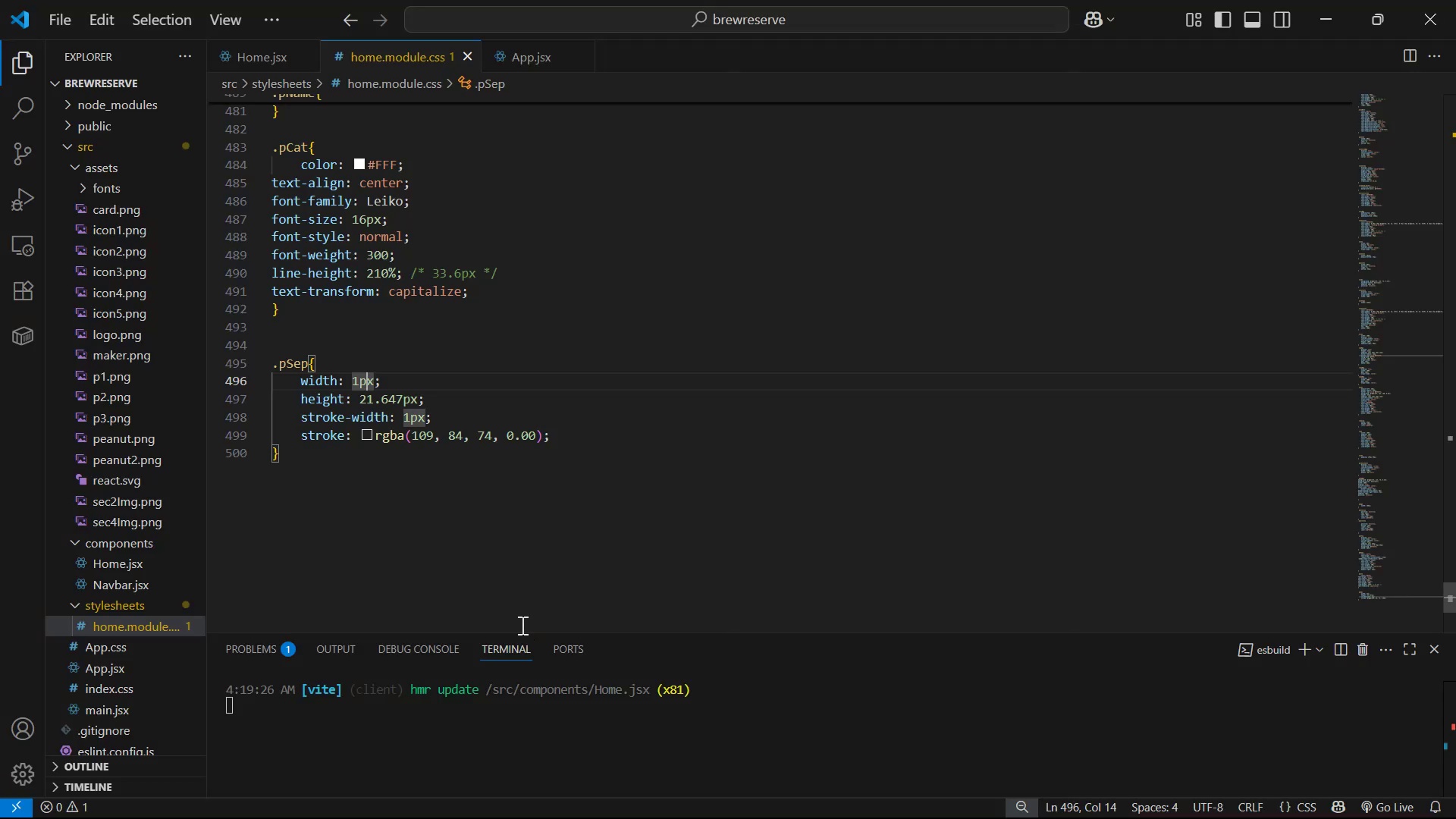 
key(ArrowLeft)
 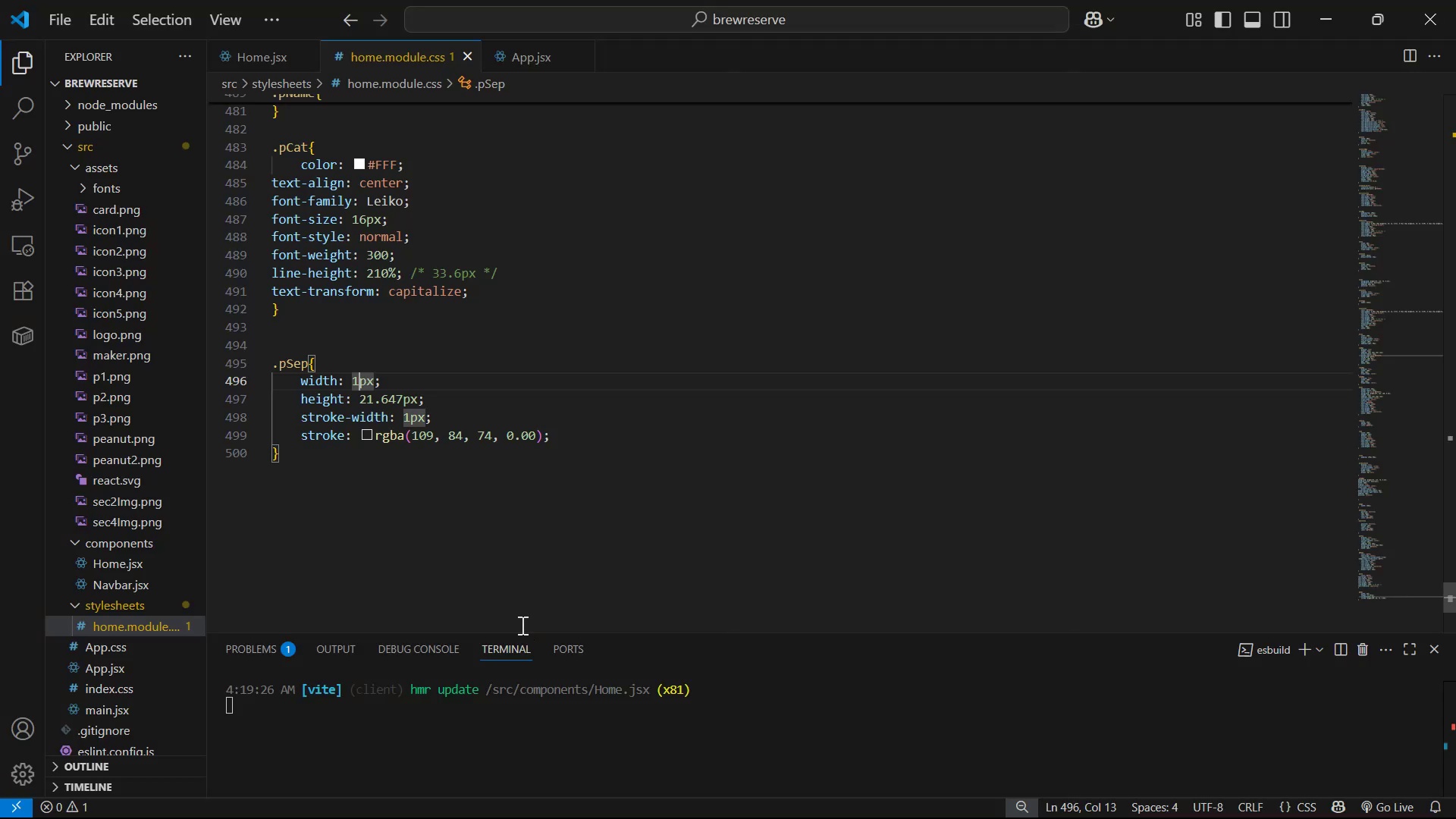 
key(0)
 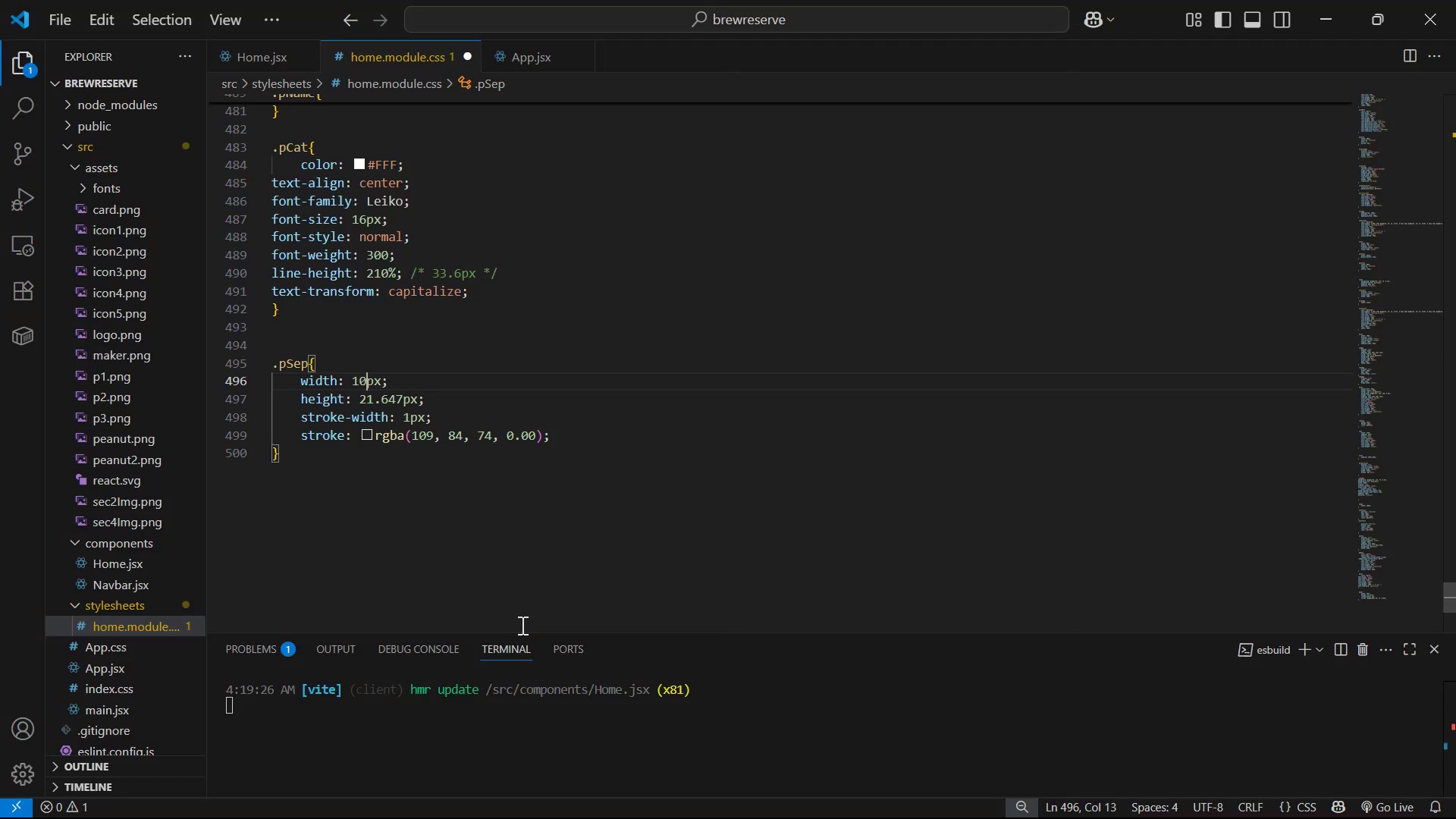 
key(Control+ControlLeft)
 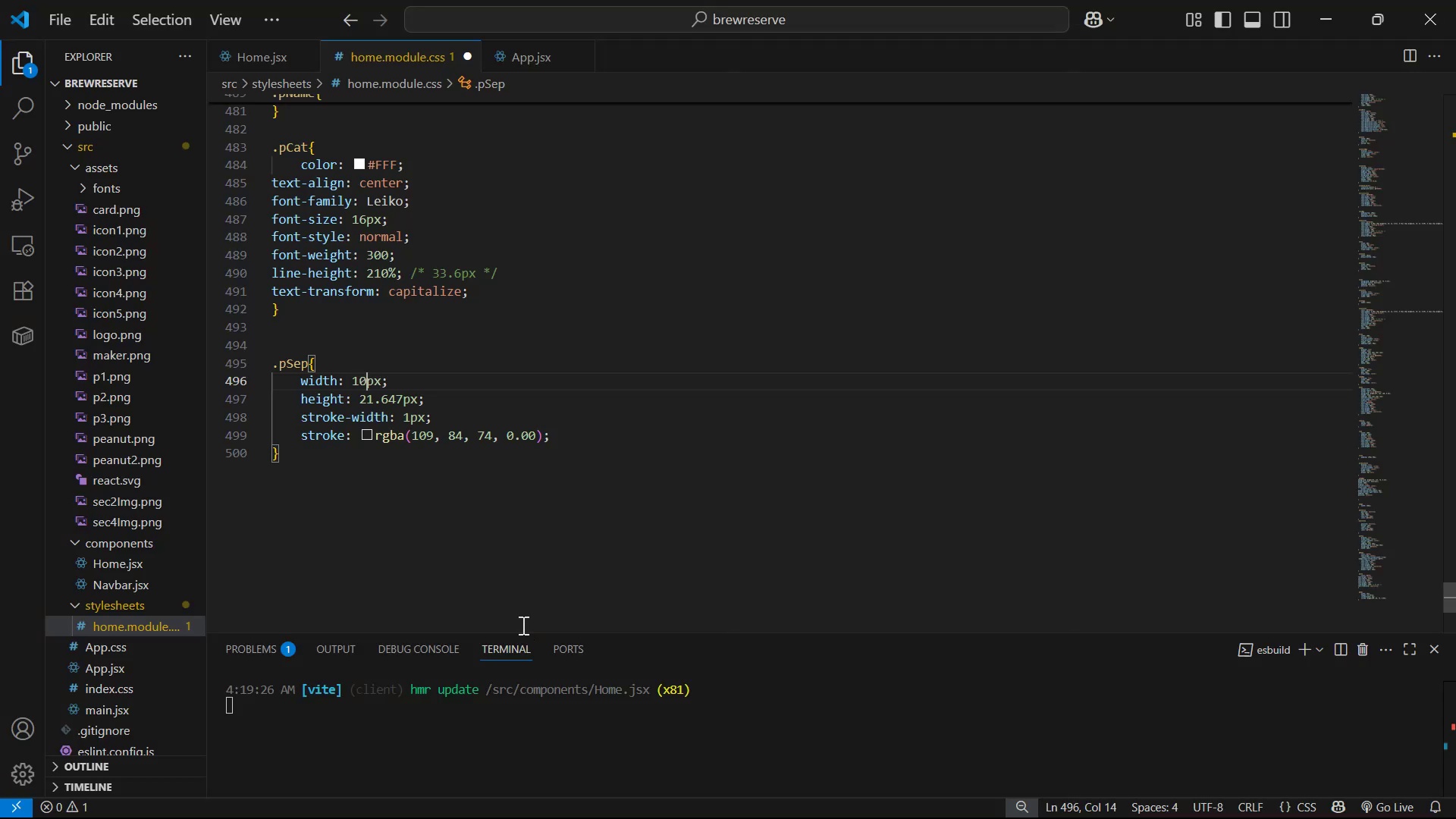 
key(Control+S)
 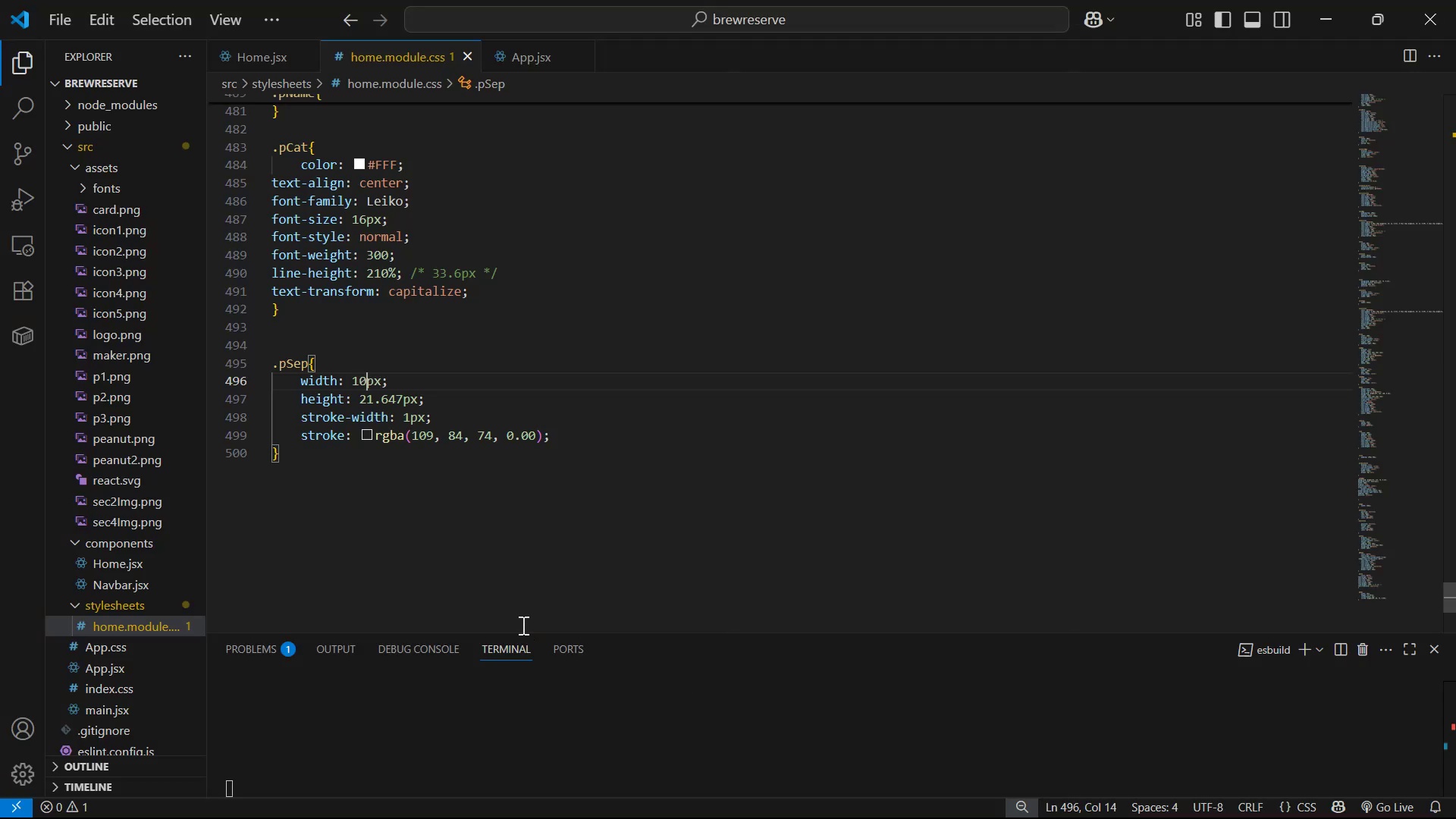 
key(Alt+AltLeft)
 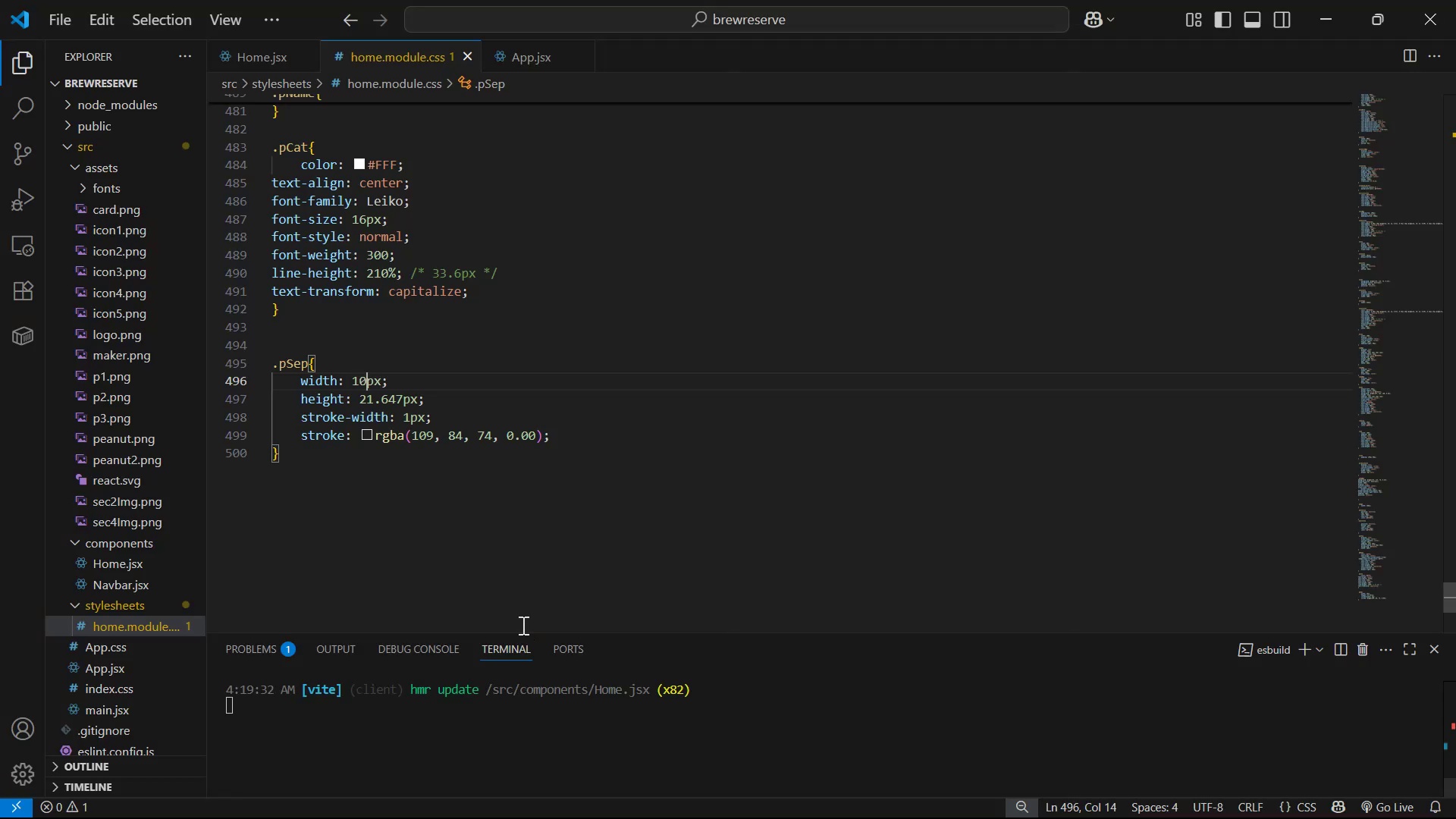 
key(Alt+Tab)
 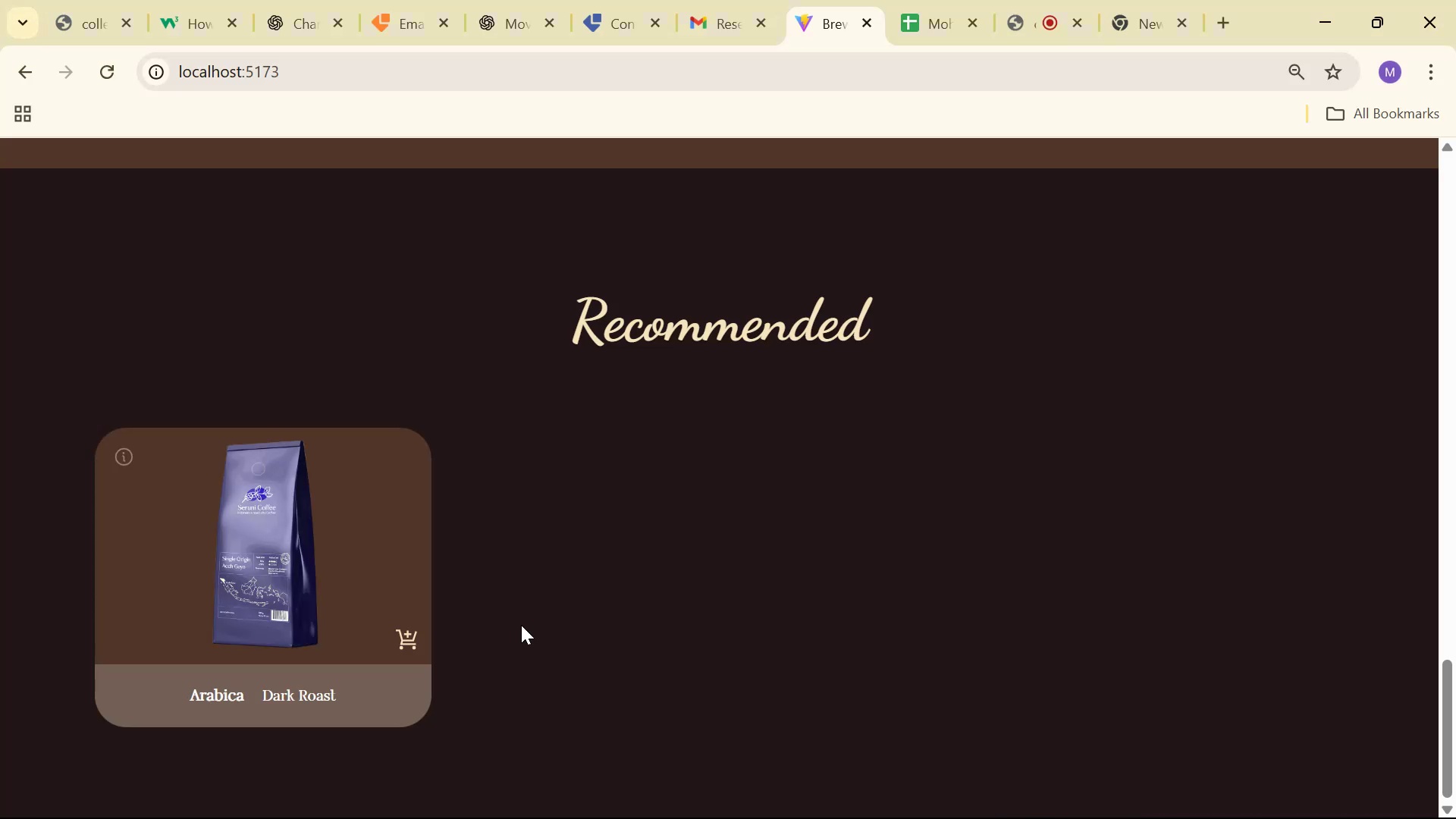 
key(Alt+AltLeft)
 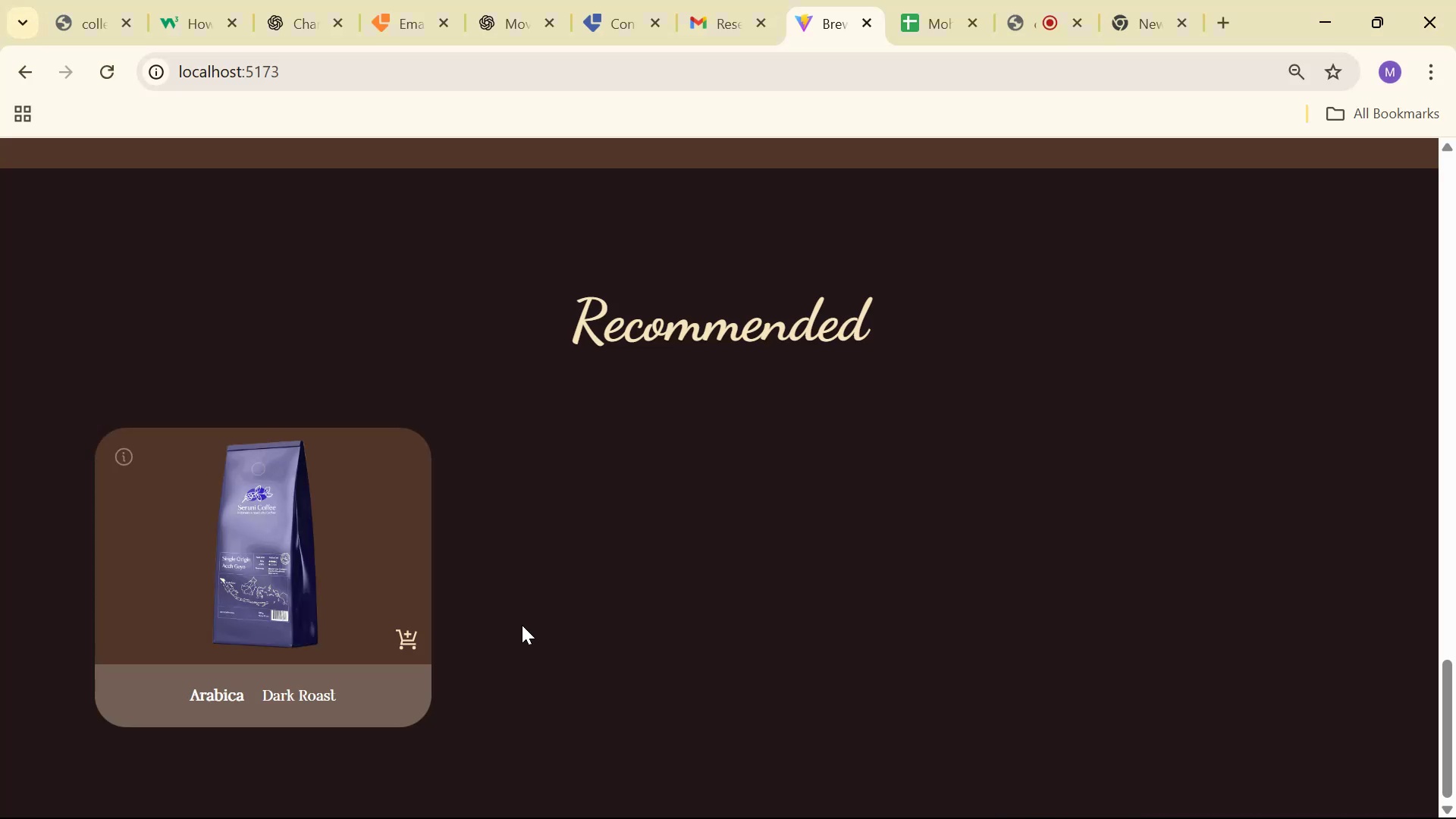 
key(Alt+Tab)
 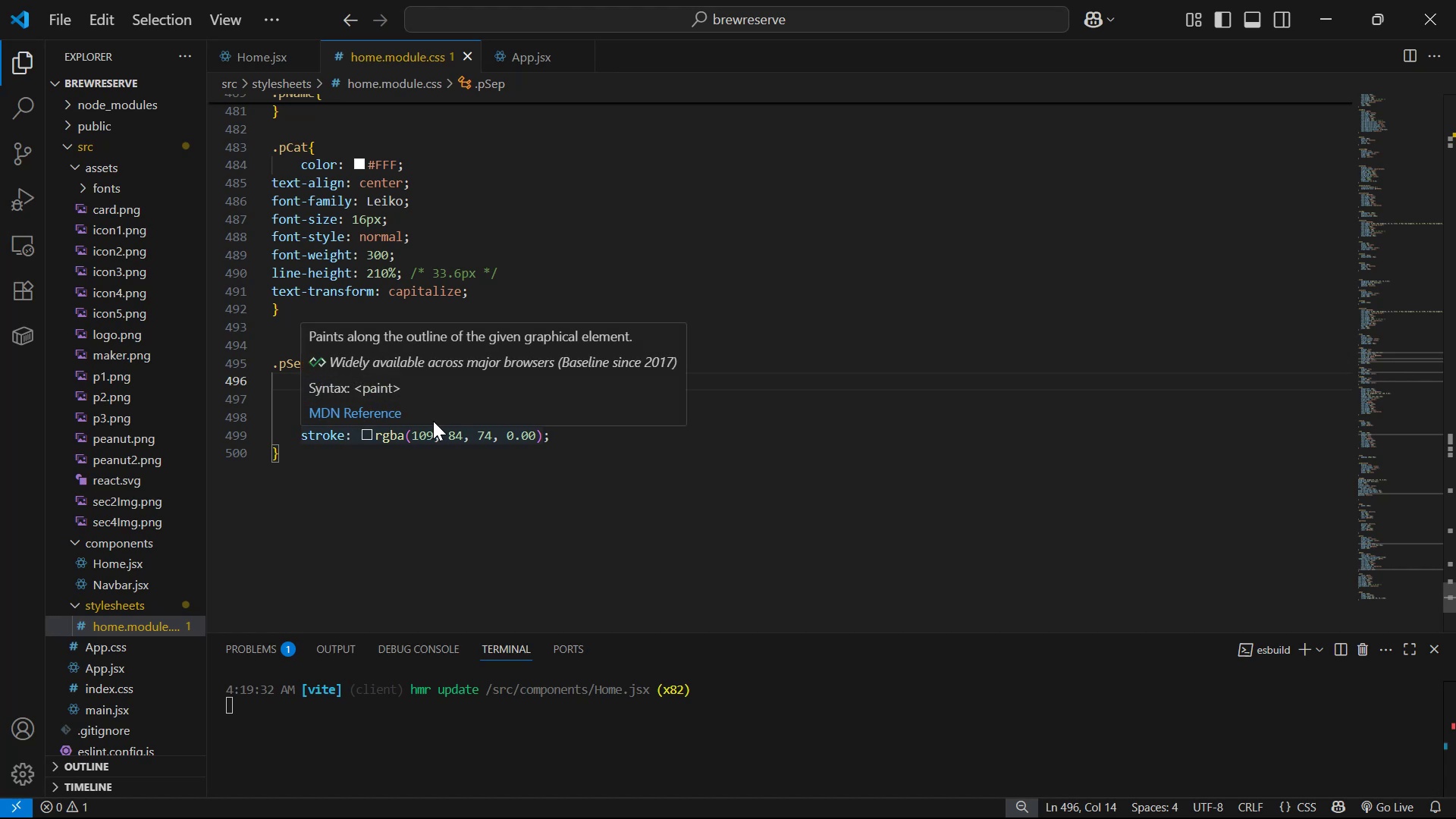 
key(Backspace)
key(Backspace)
type(1)
key(Backspace)
type(ba)
 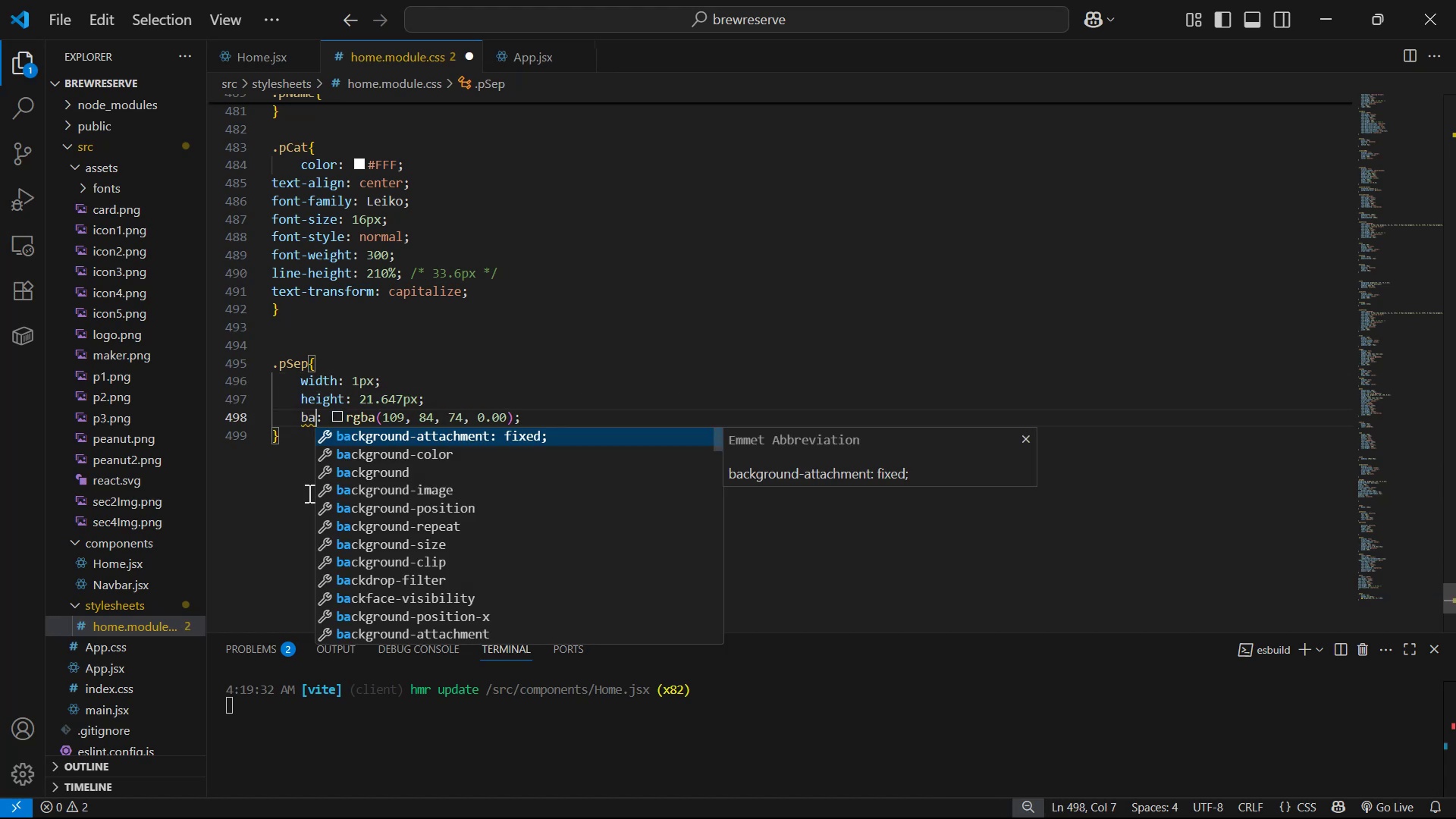 
left_click_drag(start_coordinate=[954, 281], to_coordinate=[950, 281])
 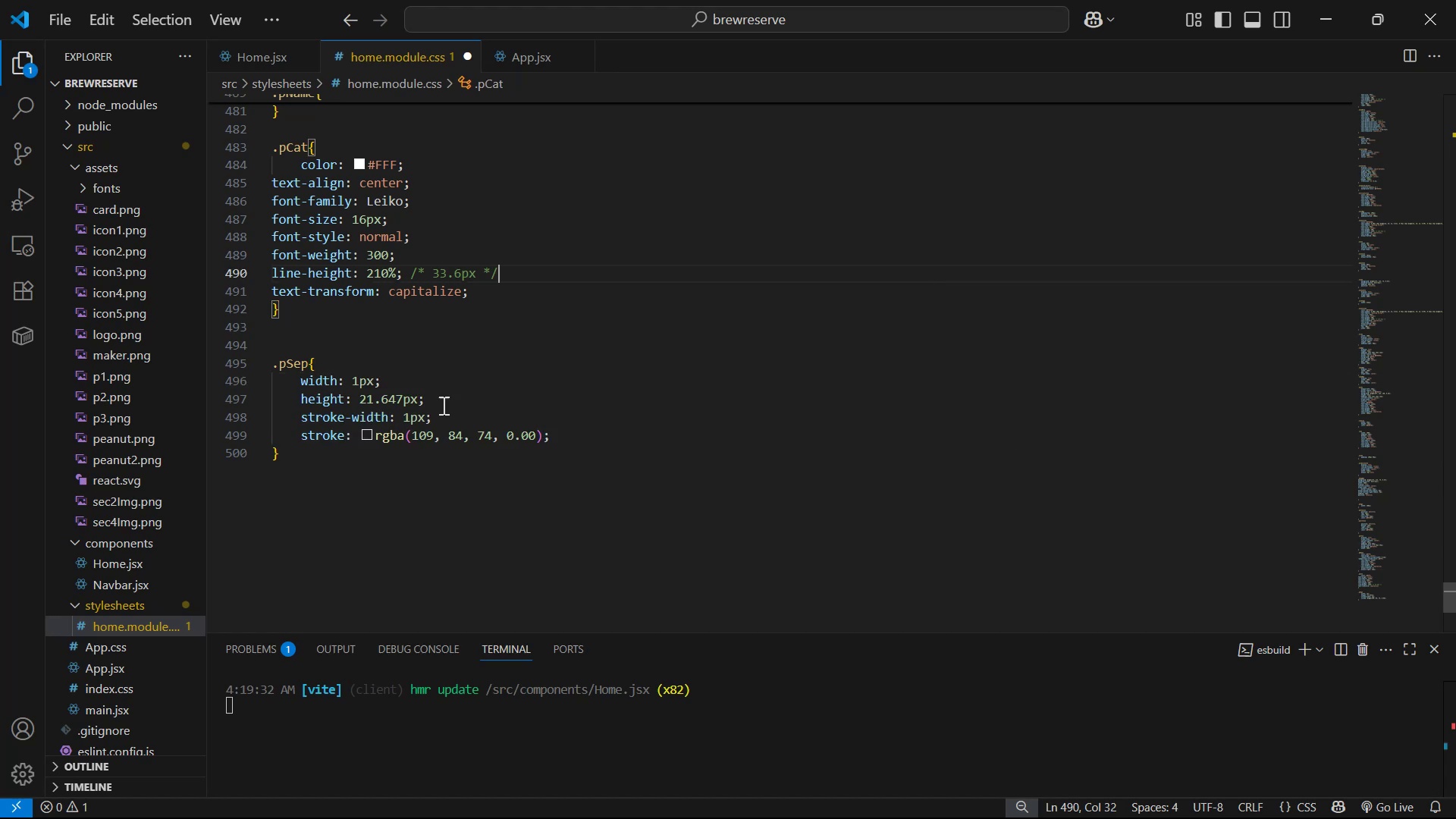 
left_click_drag(start_coordinate=[451, 416], to_coordinate=[457, 392])
 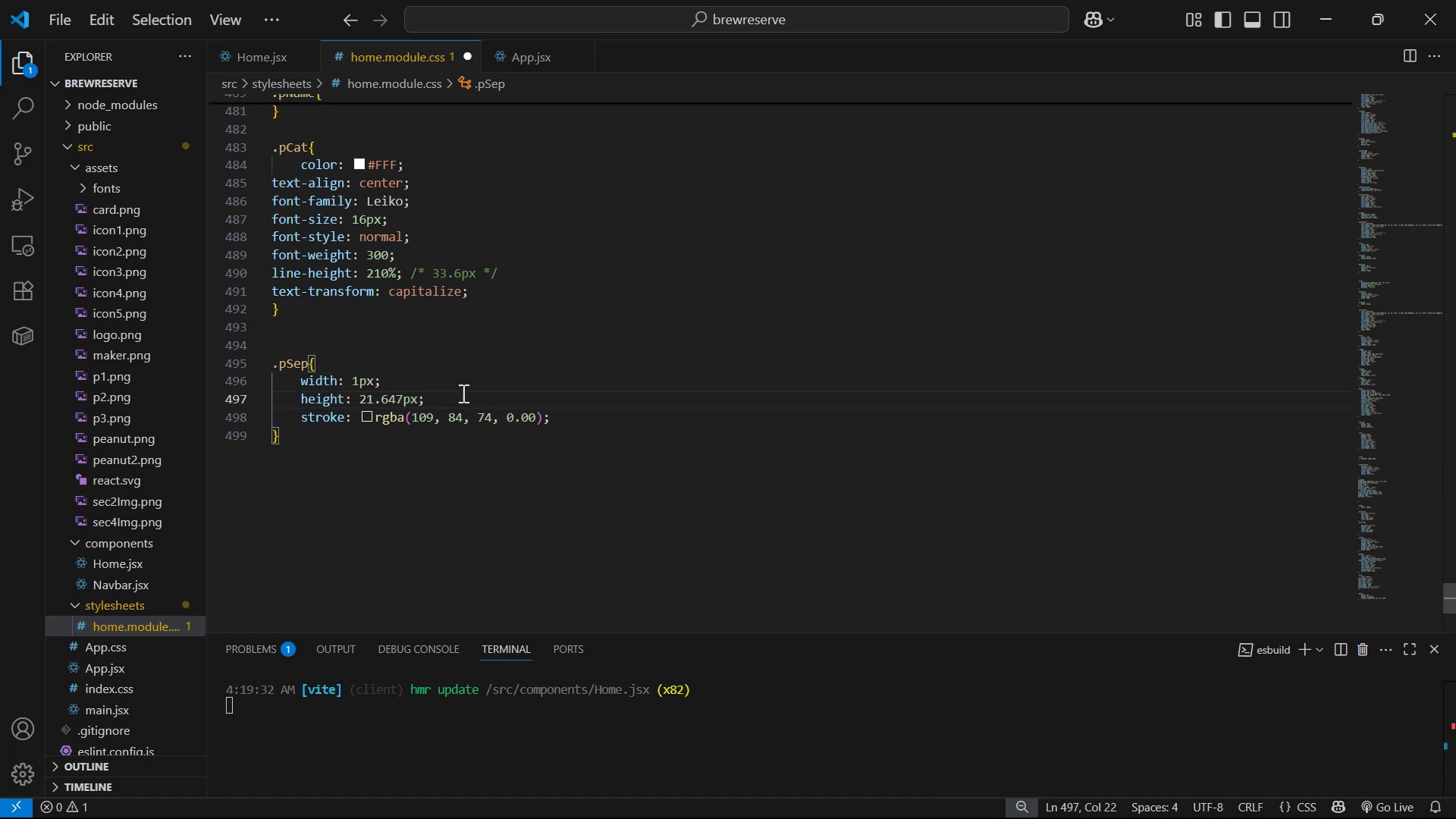 
left_click_drag(start_coordinate=[343, 419], to_coordinate=[300, 418])
 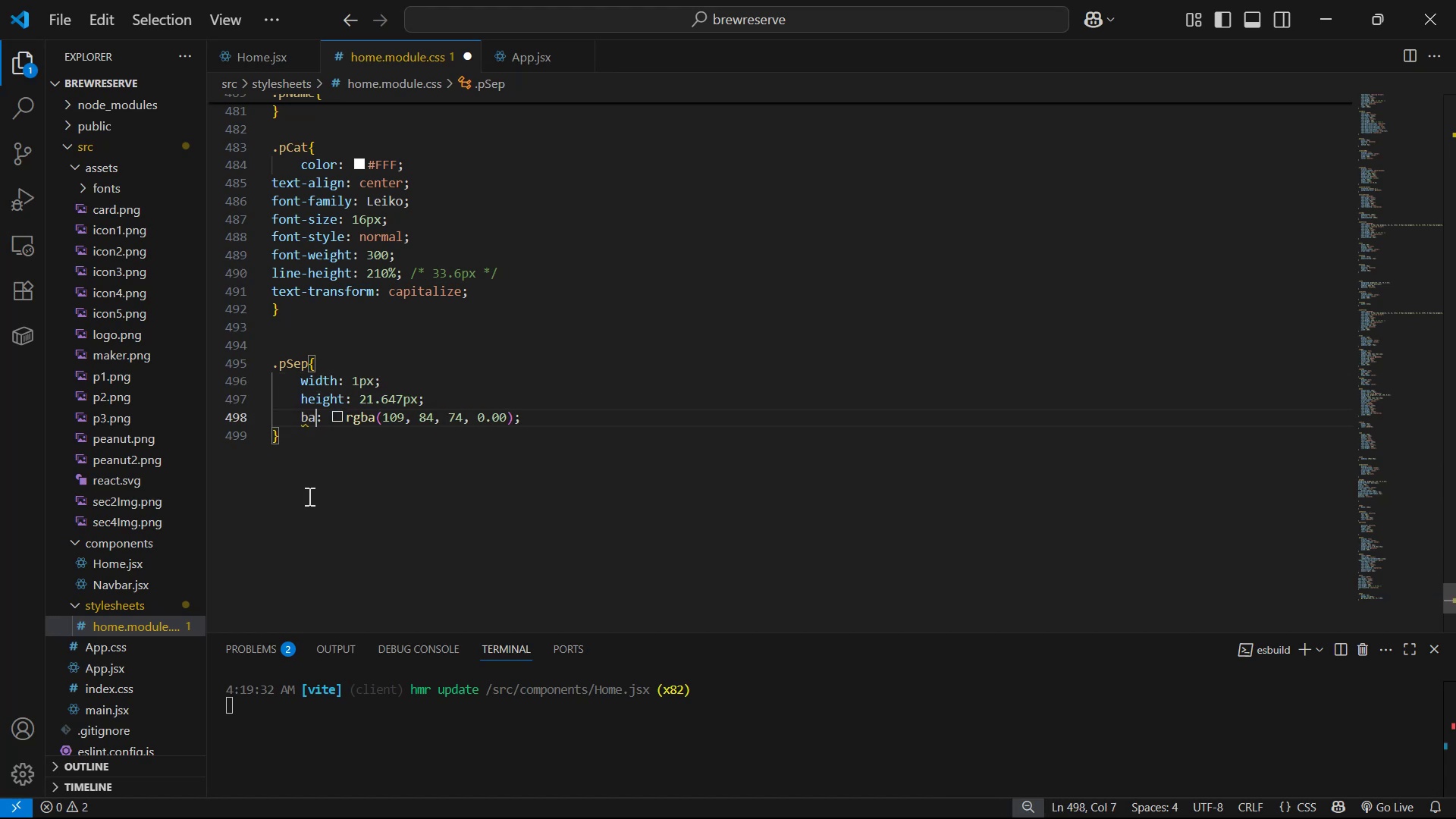 
key(ArrowDown)
 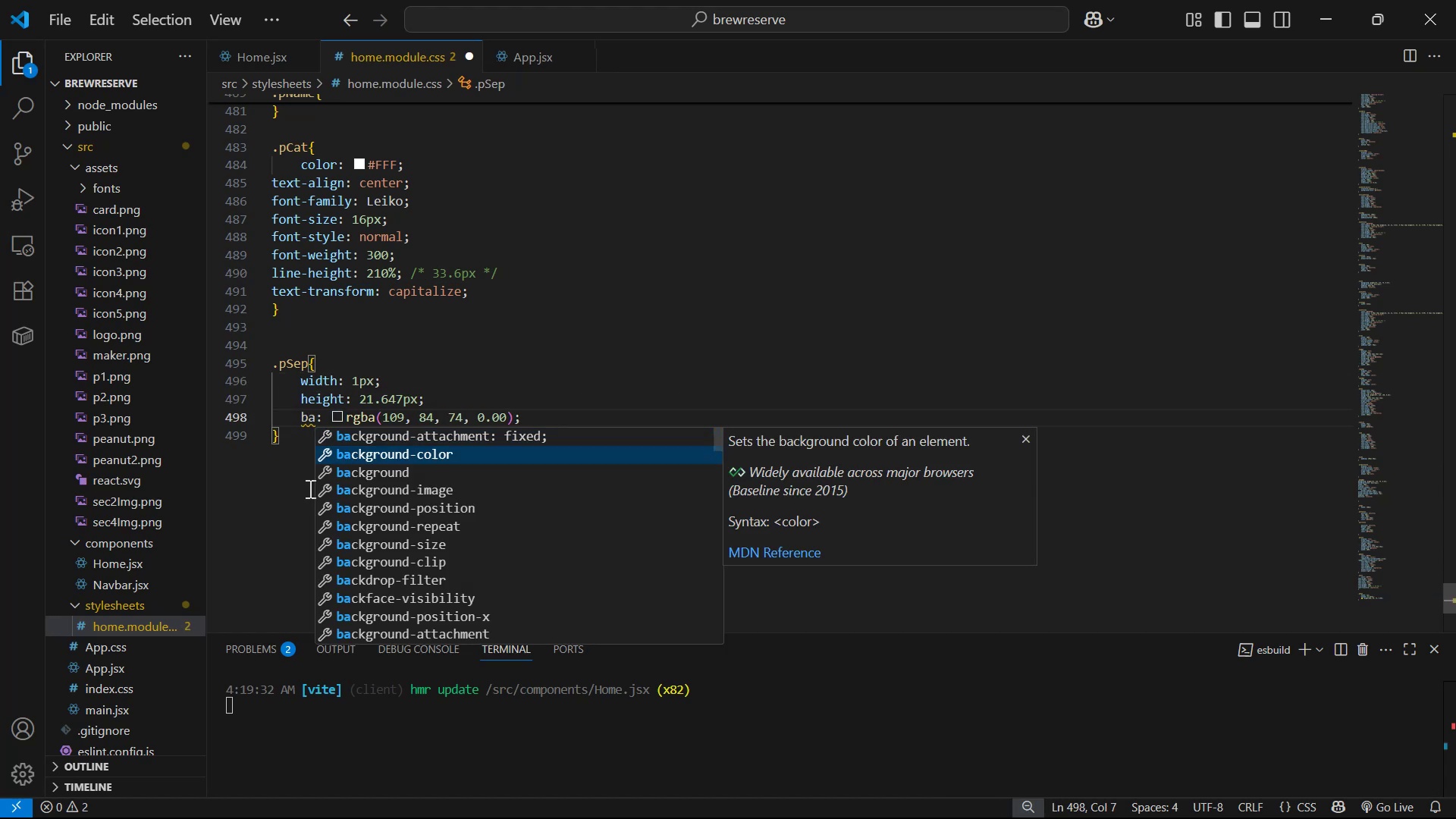 
key(Enter)
 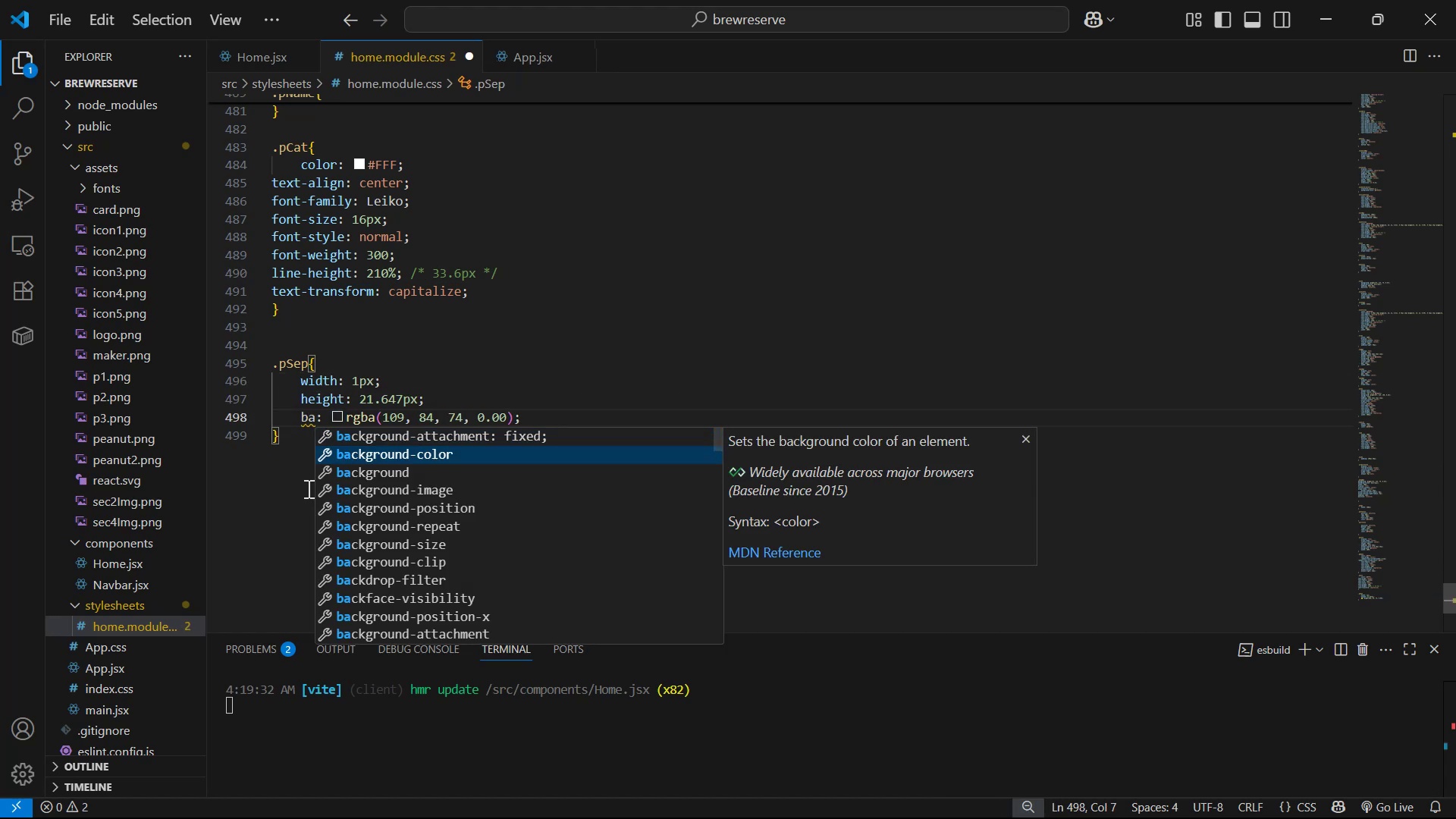 
key(Control+S)
 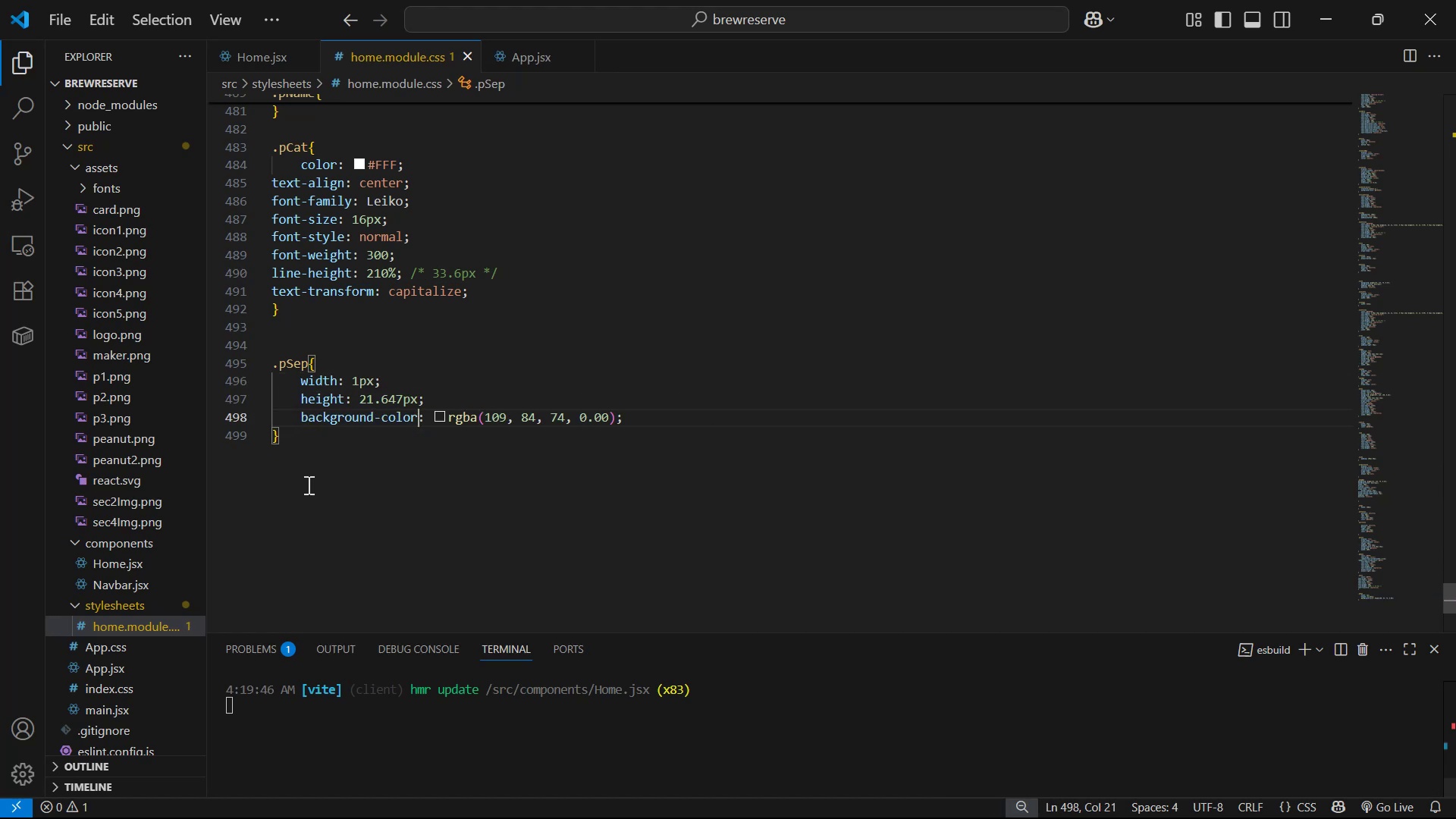 
key(Alt+AltLeft)
 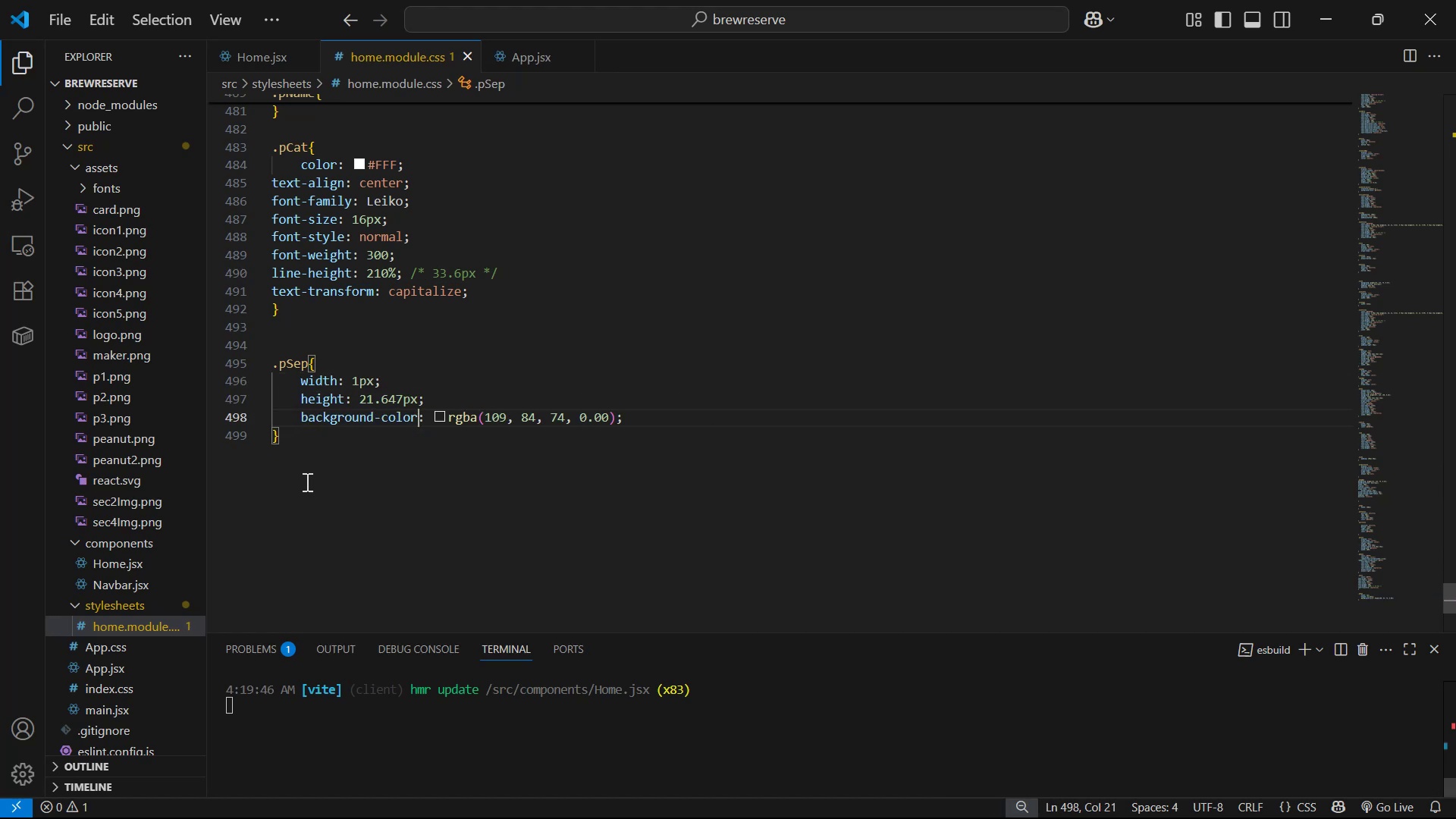 
key(Alt+Tab)
 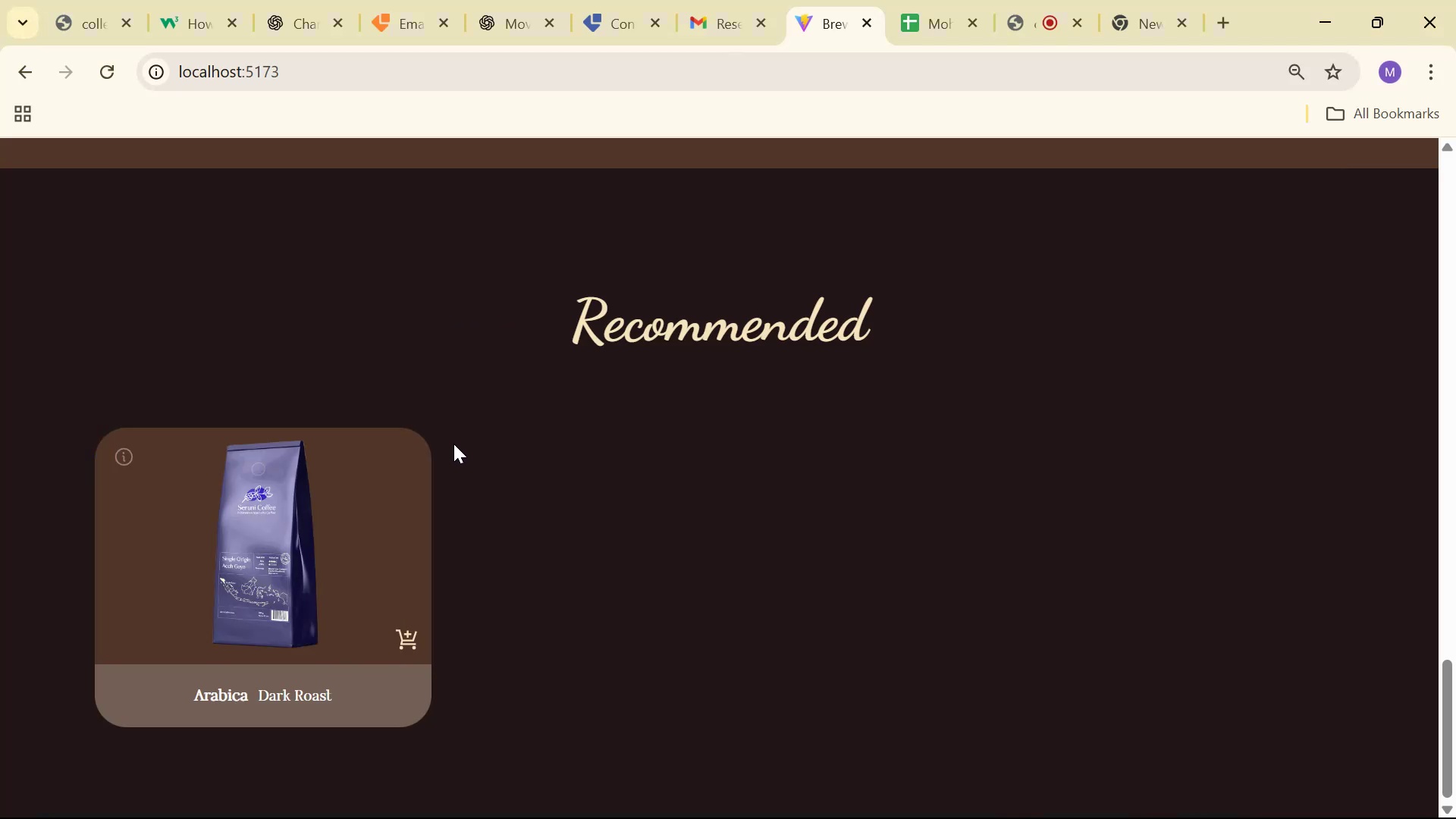 
key(Alt+AltLeft)
 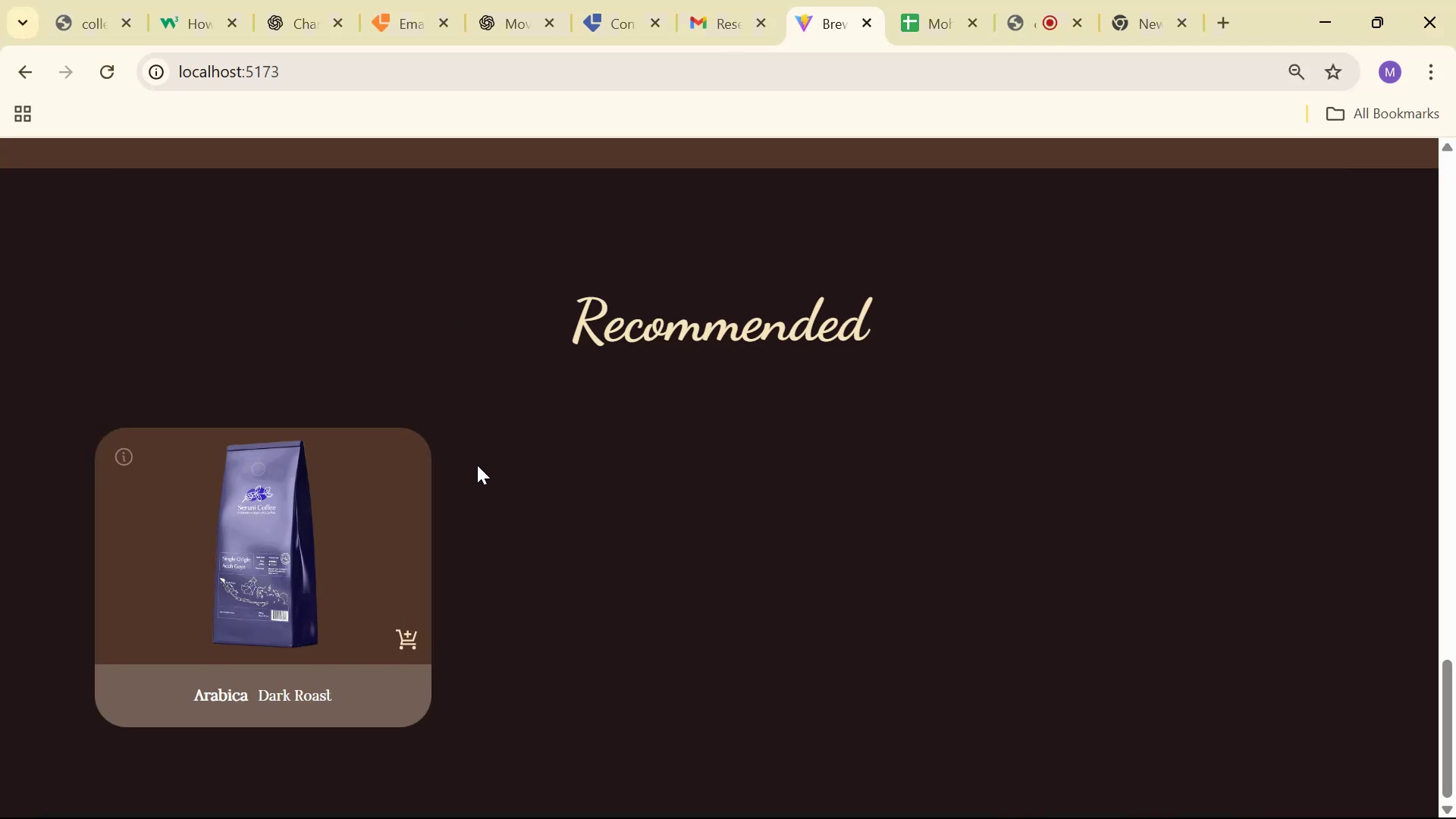 
key(Alt+Tab)
 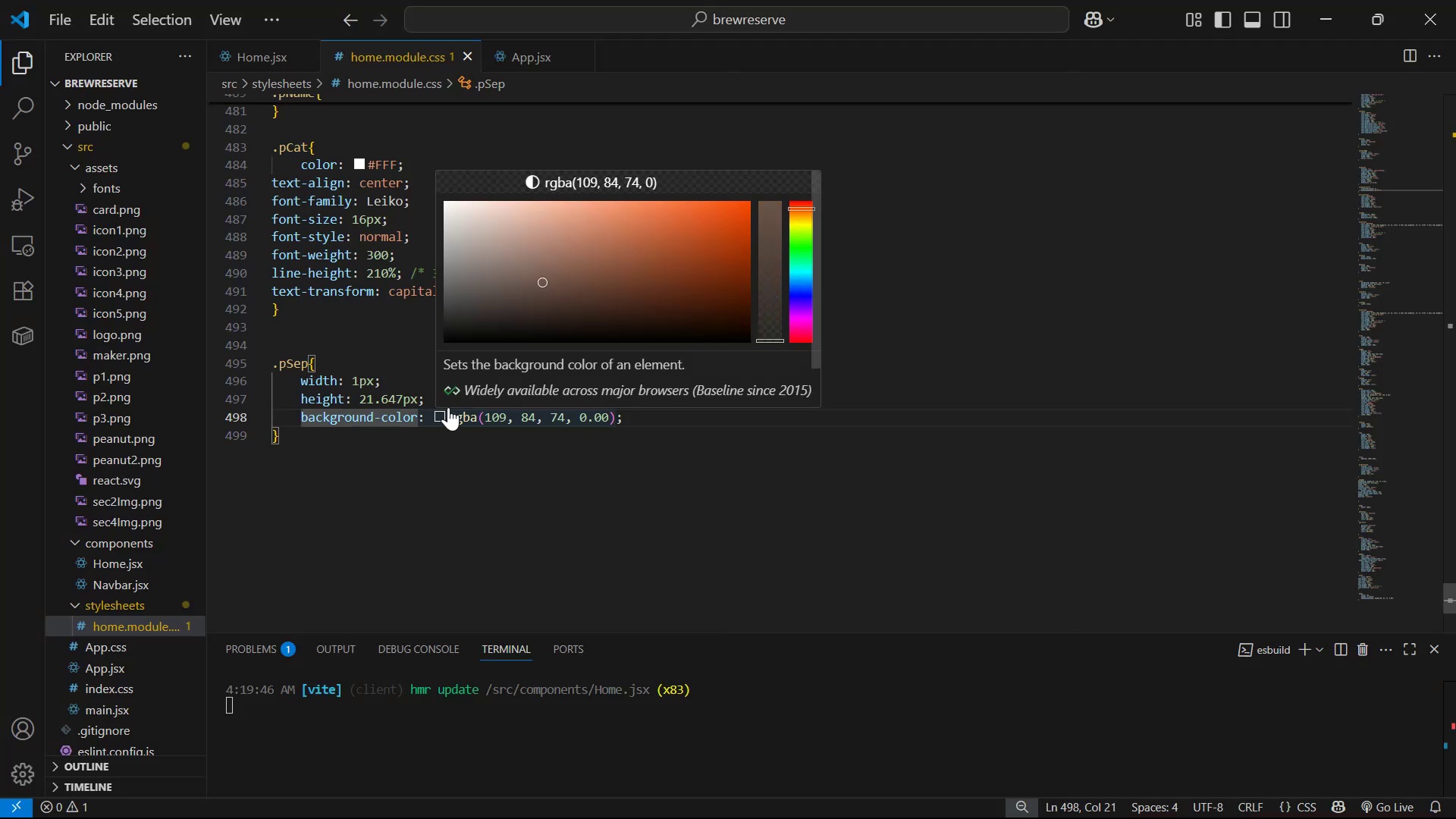 
left_click([777, 331])
 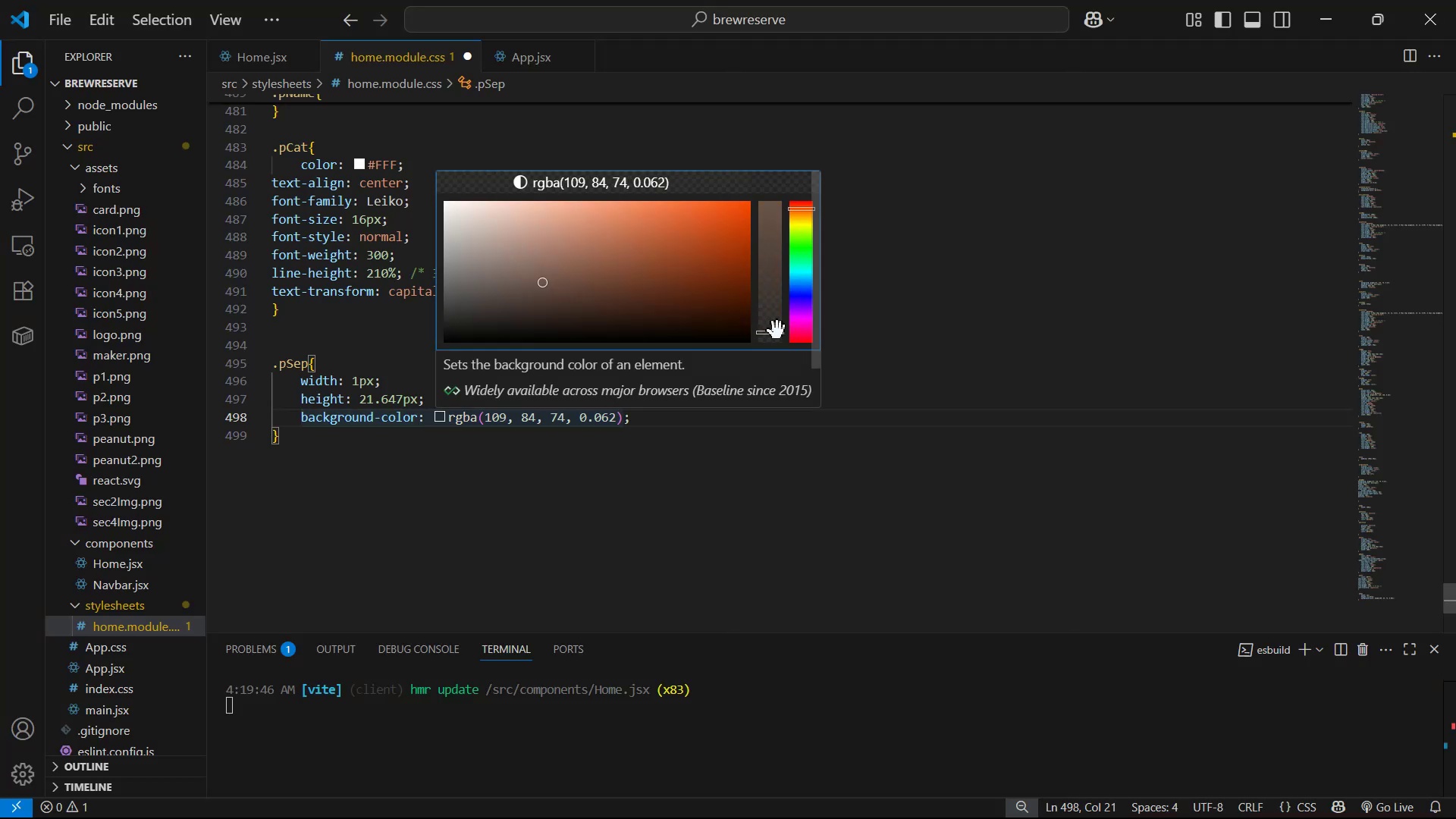 
key(Control+S)
 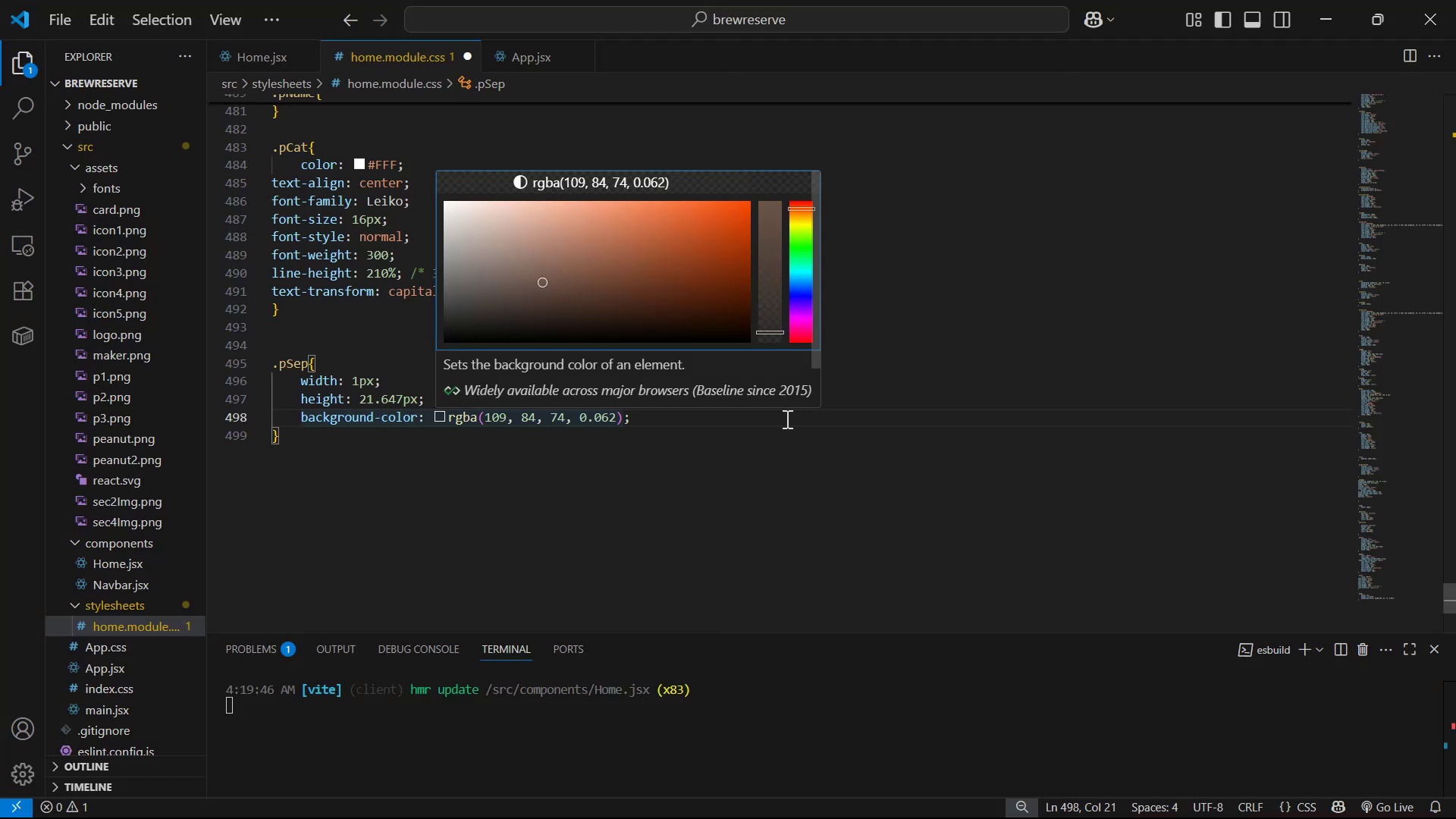 
key(Alt+AltLeft)
 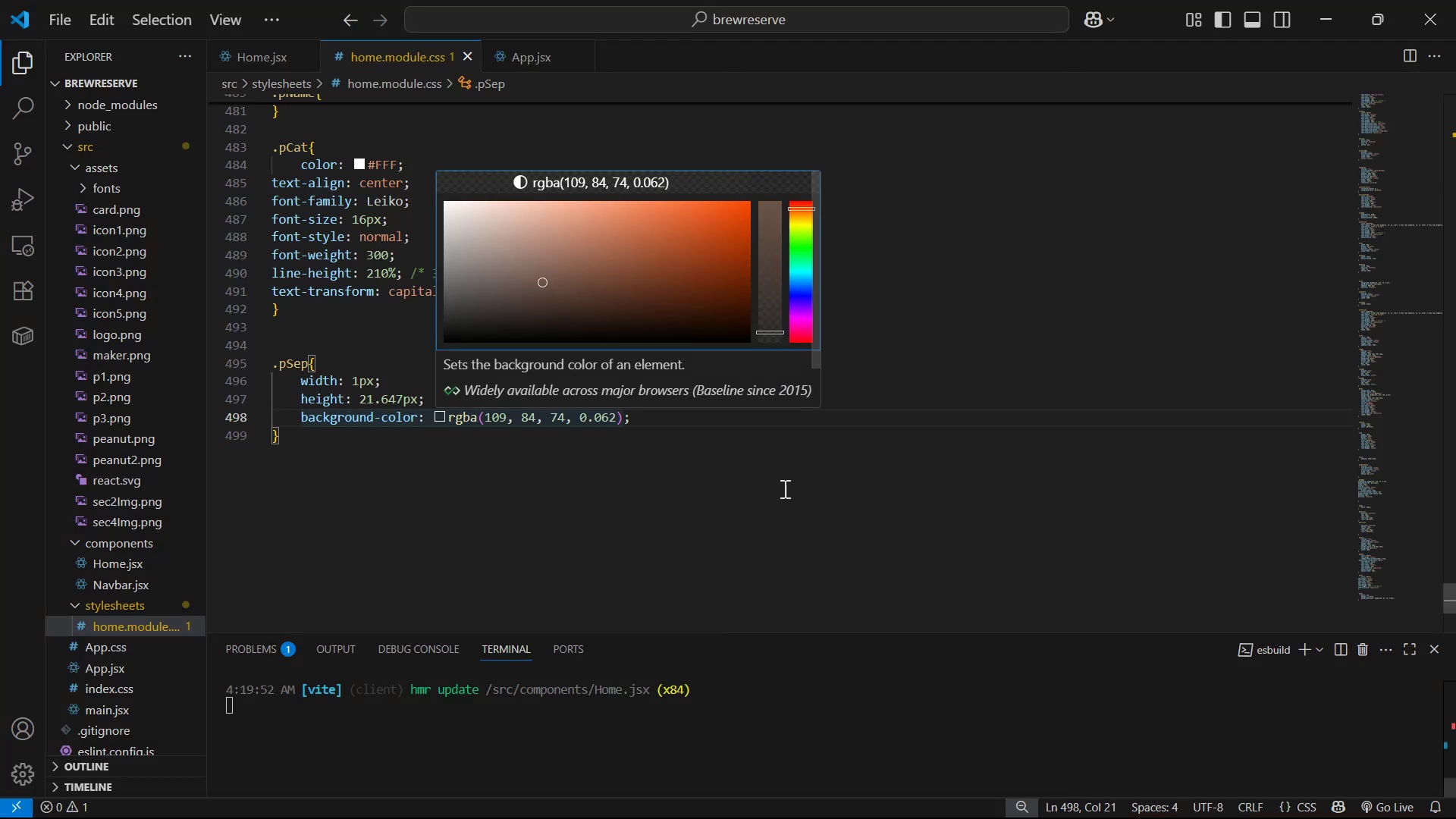 
key(Alt+Tab)
 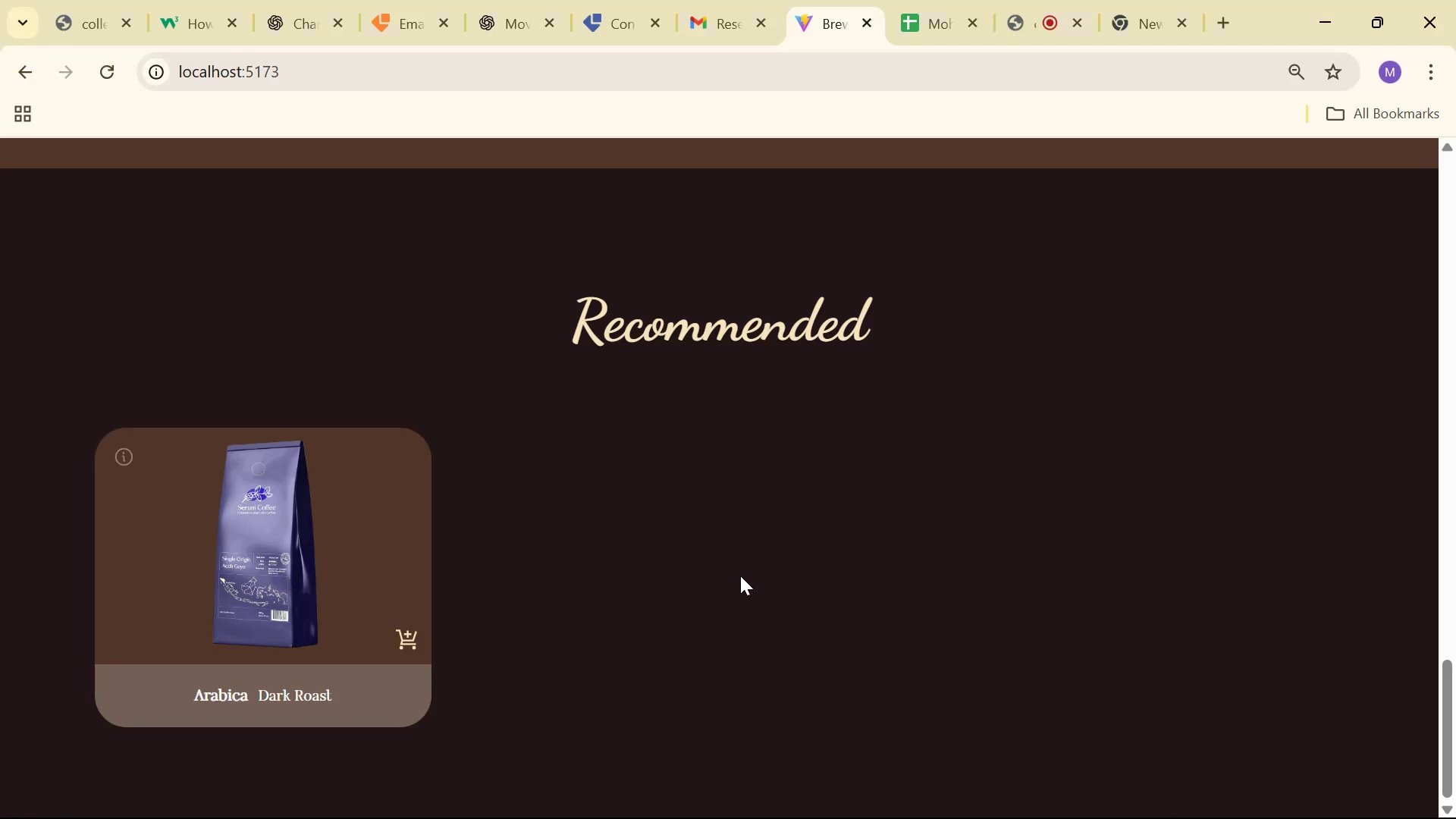 
key(Alt+AltLeft)
 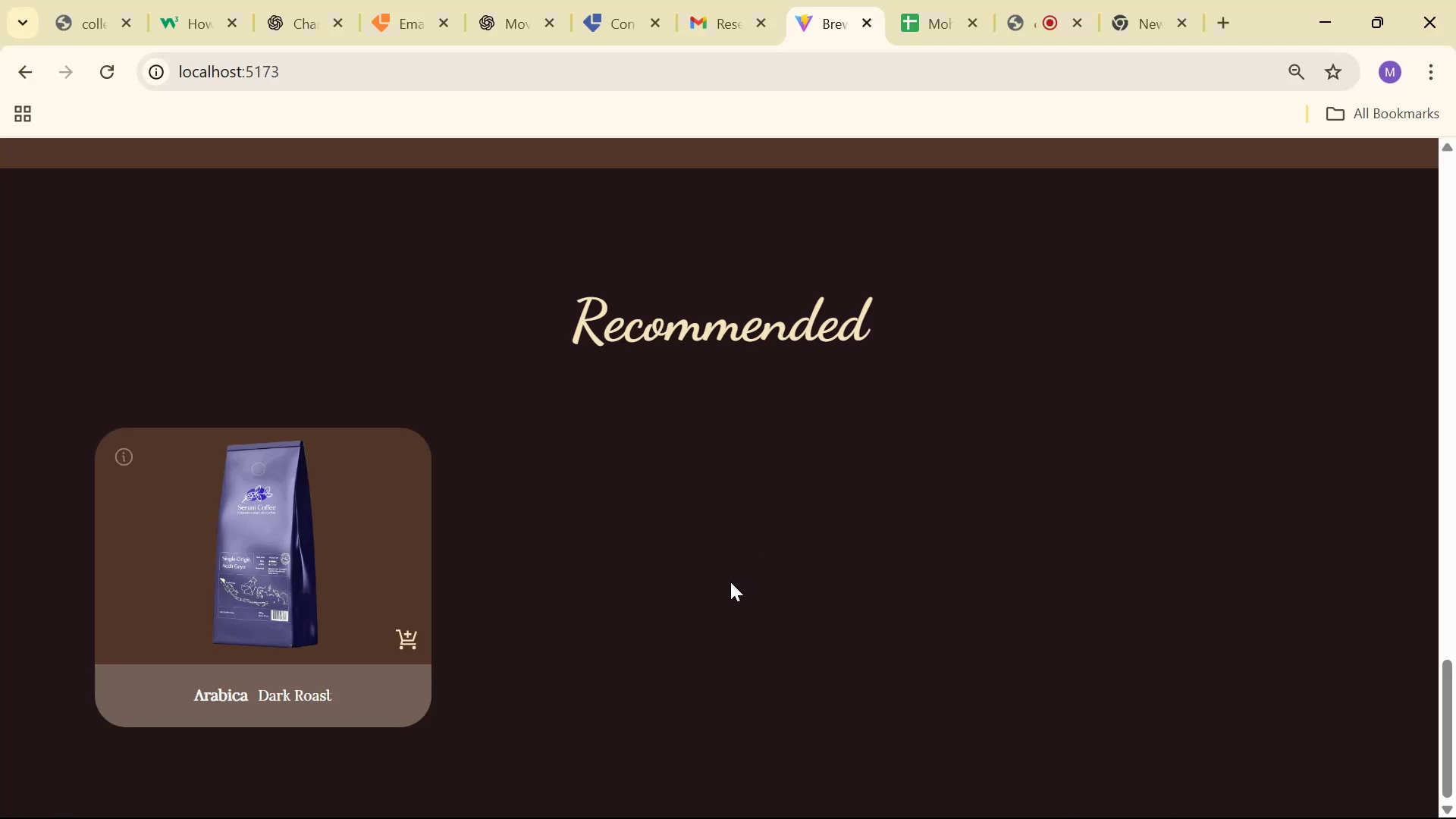 
key(Alt+Tab)
 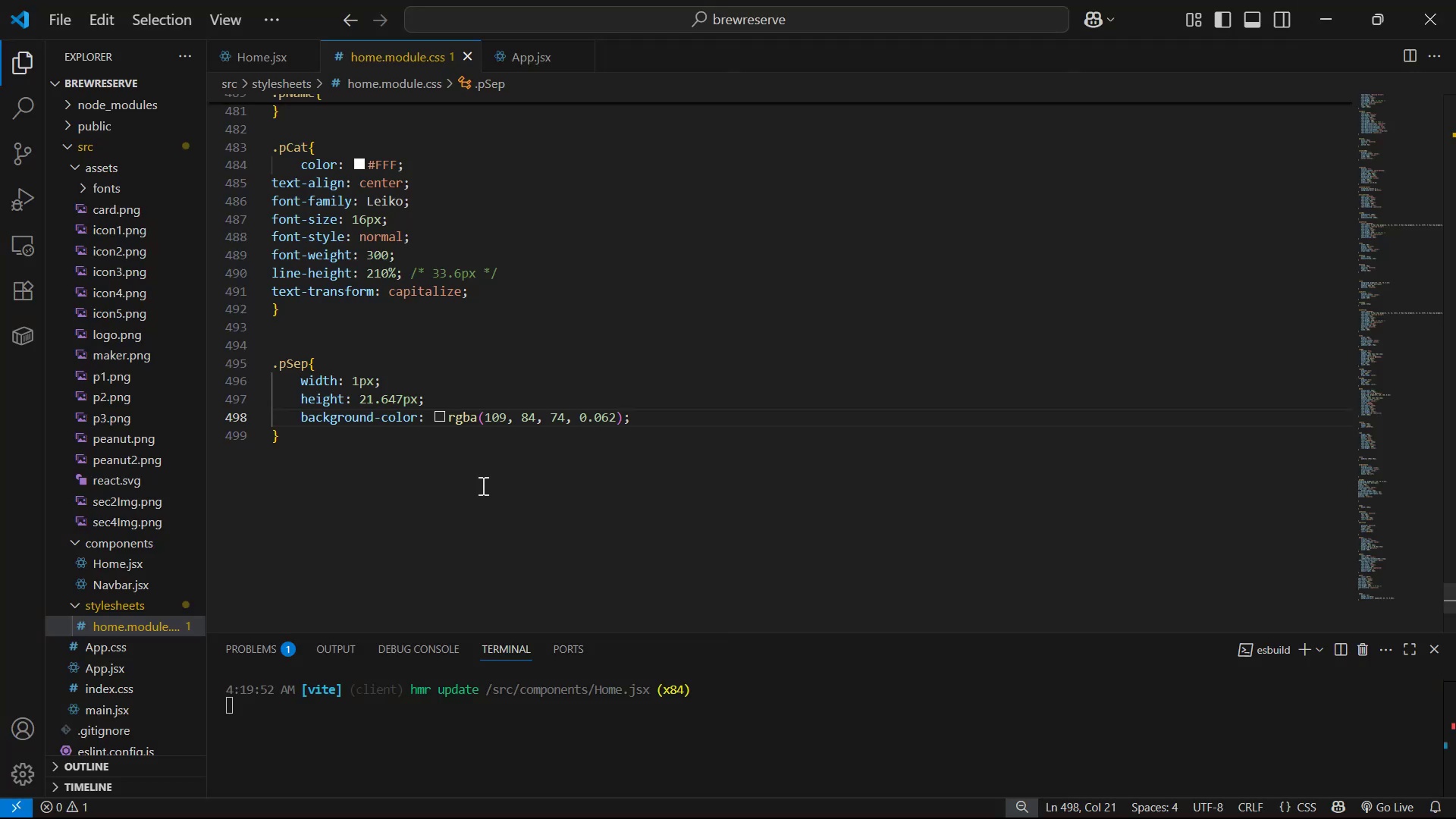 
mouse_move([444, 411])
 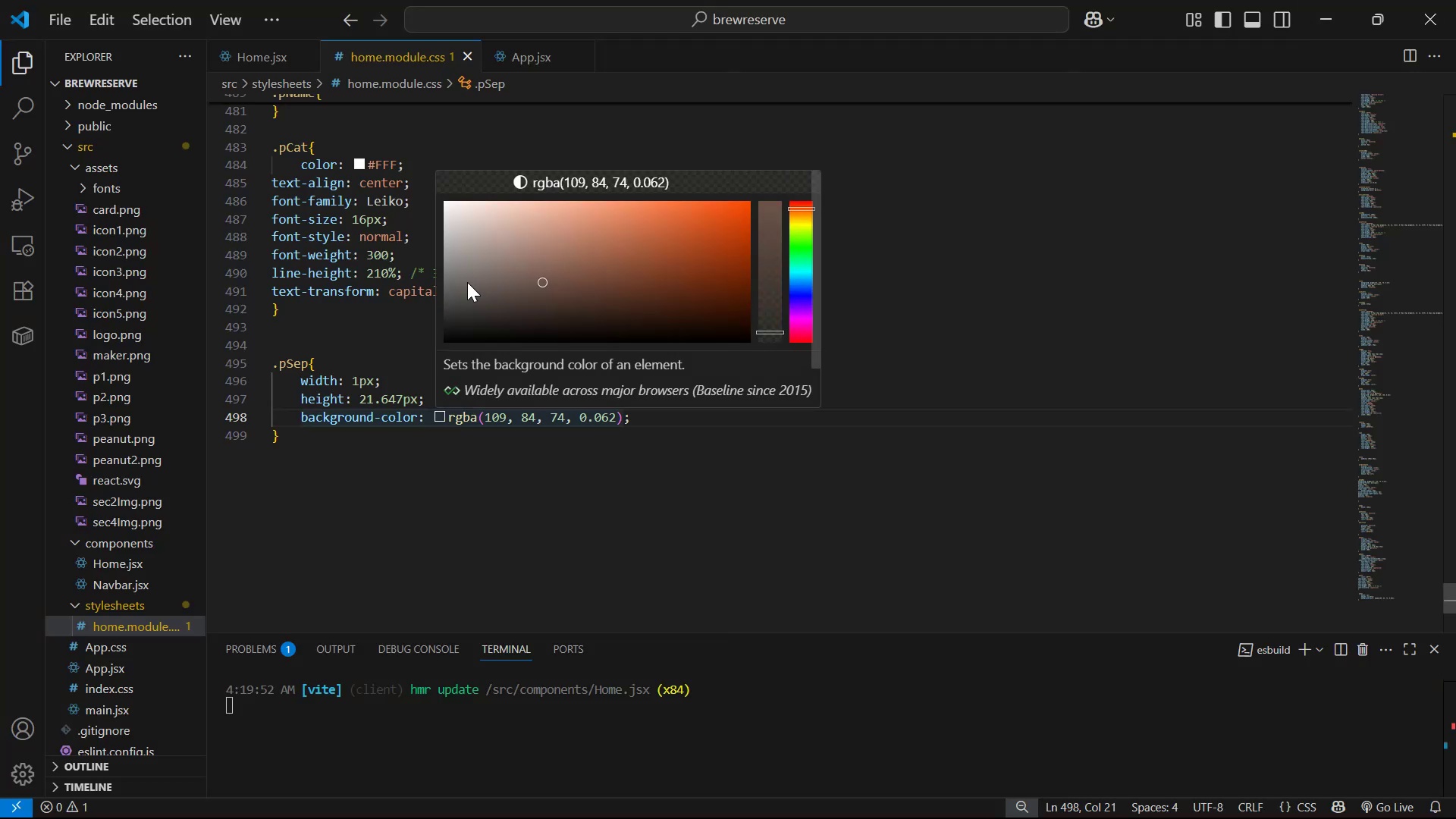 
left_click_drag(start_coordinate=[463, 260], to_coordinate=[390, 168])
 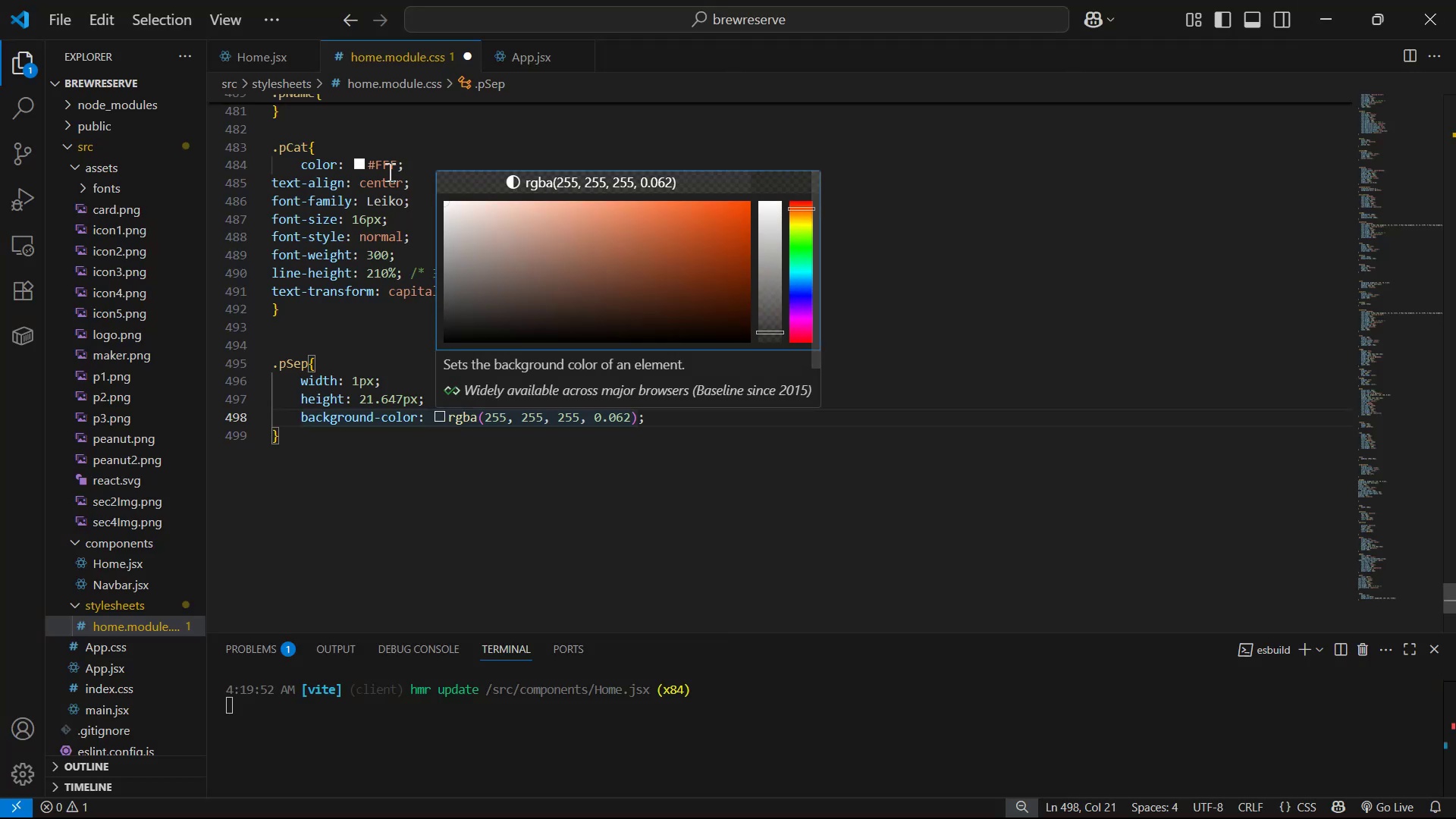 
key(Control+S)
 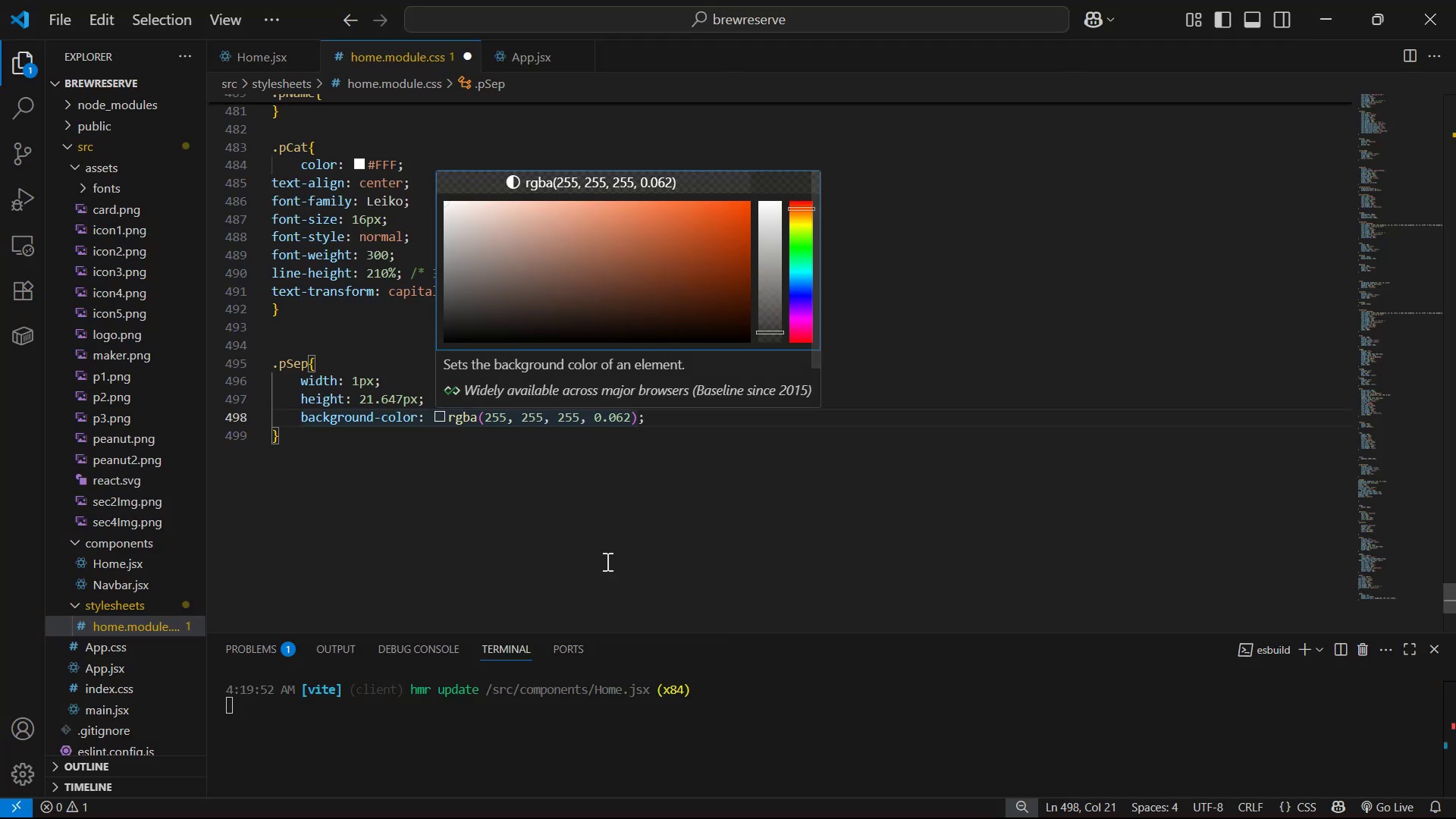 
key(Alt+AltLeft)
 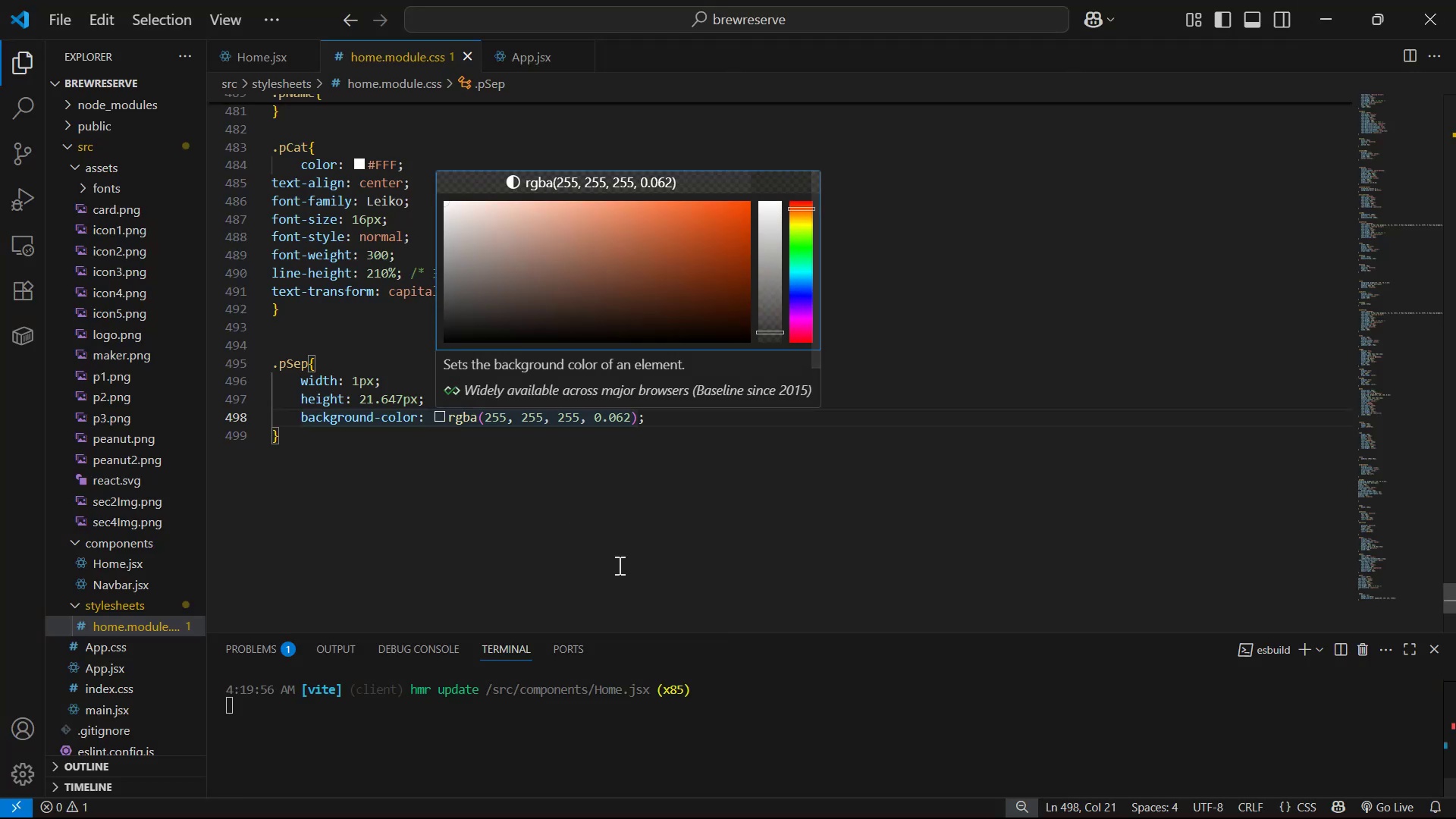 
key(Alt+Tab)
 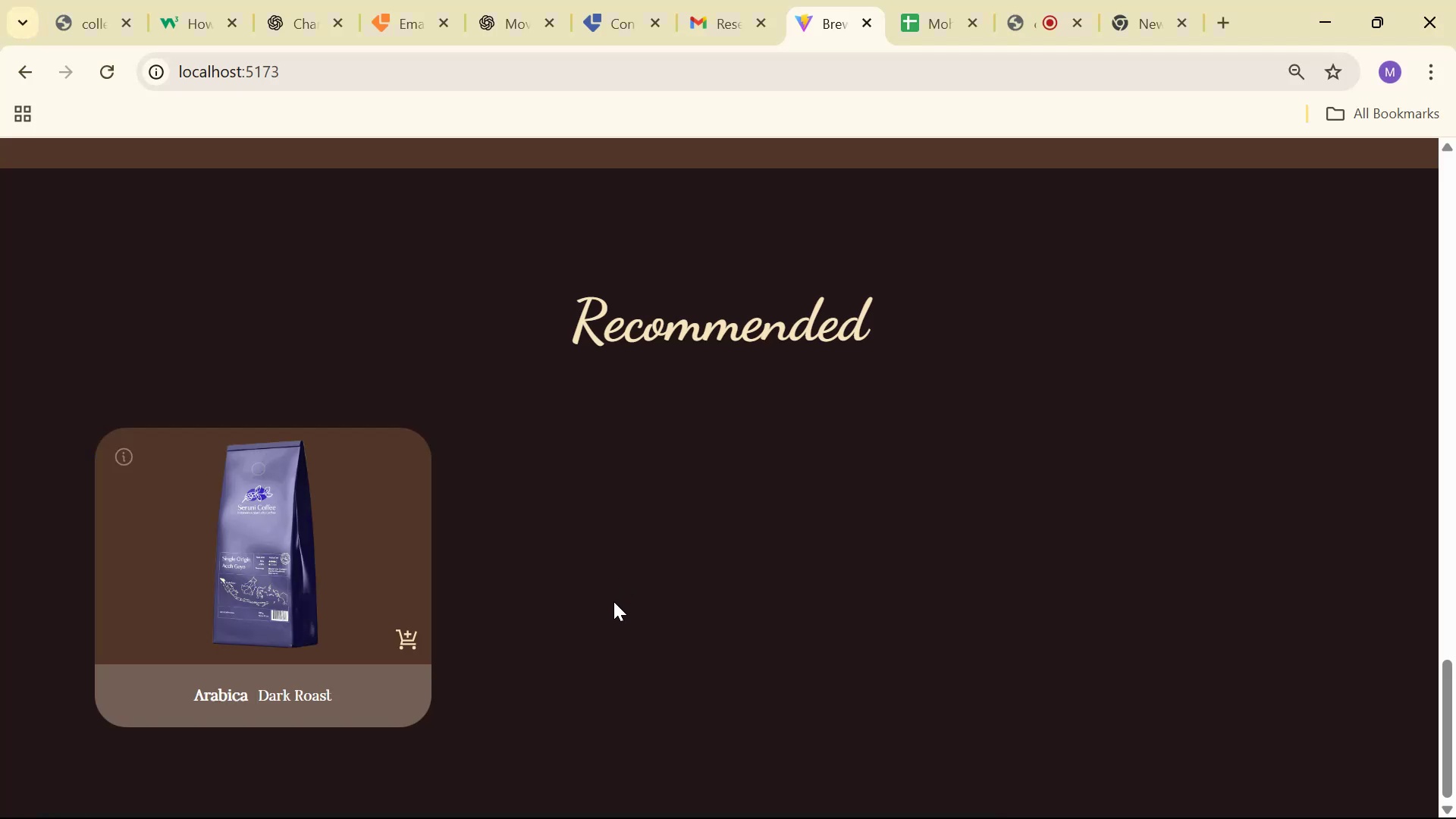 
key(Alt+AltLeft)
 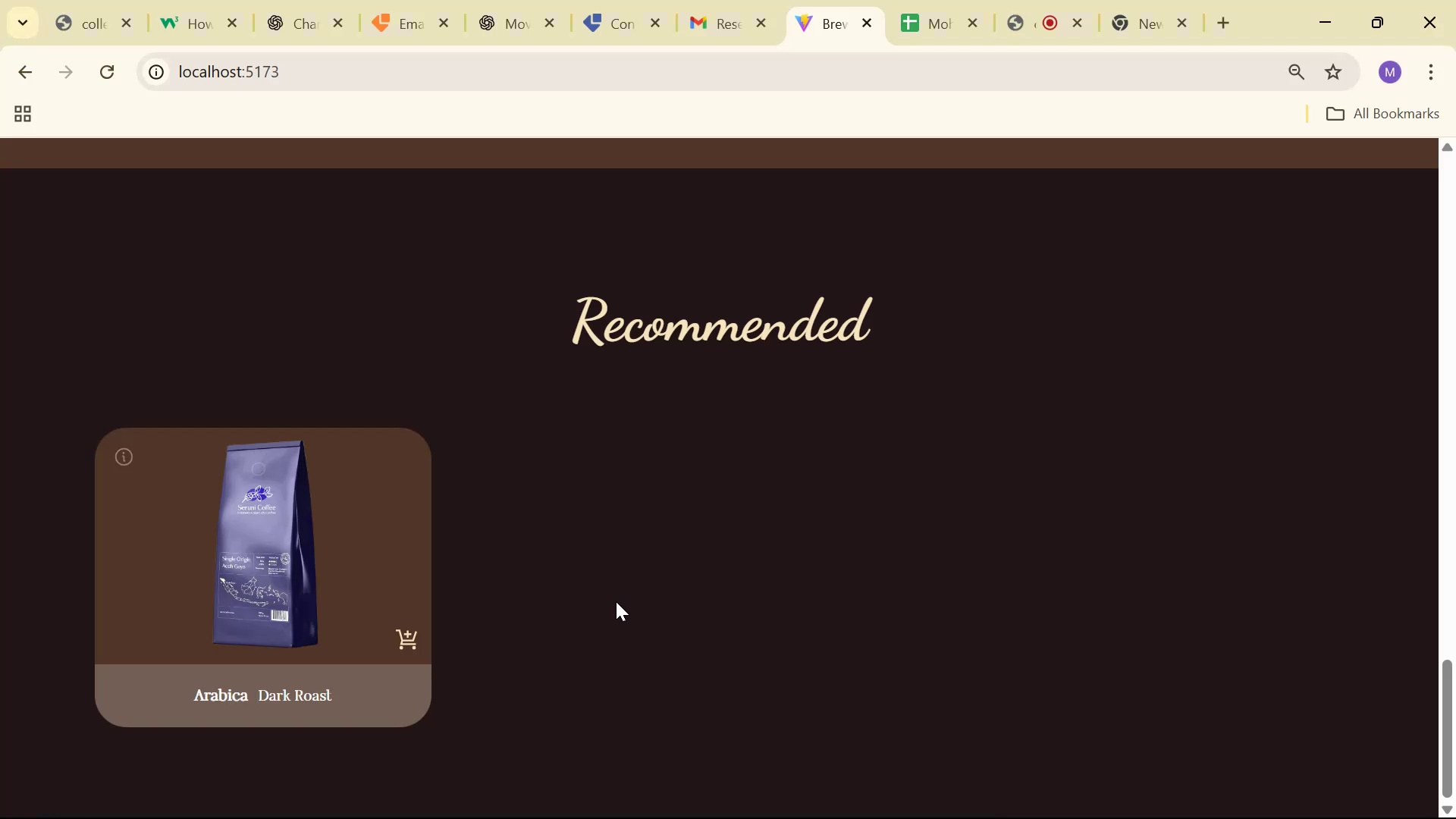 
key(Alt+Tab)
 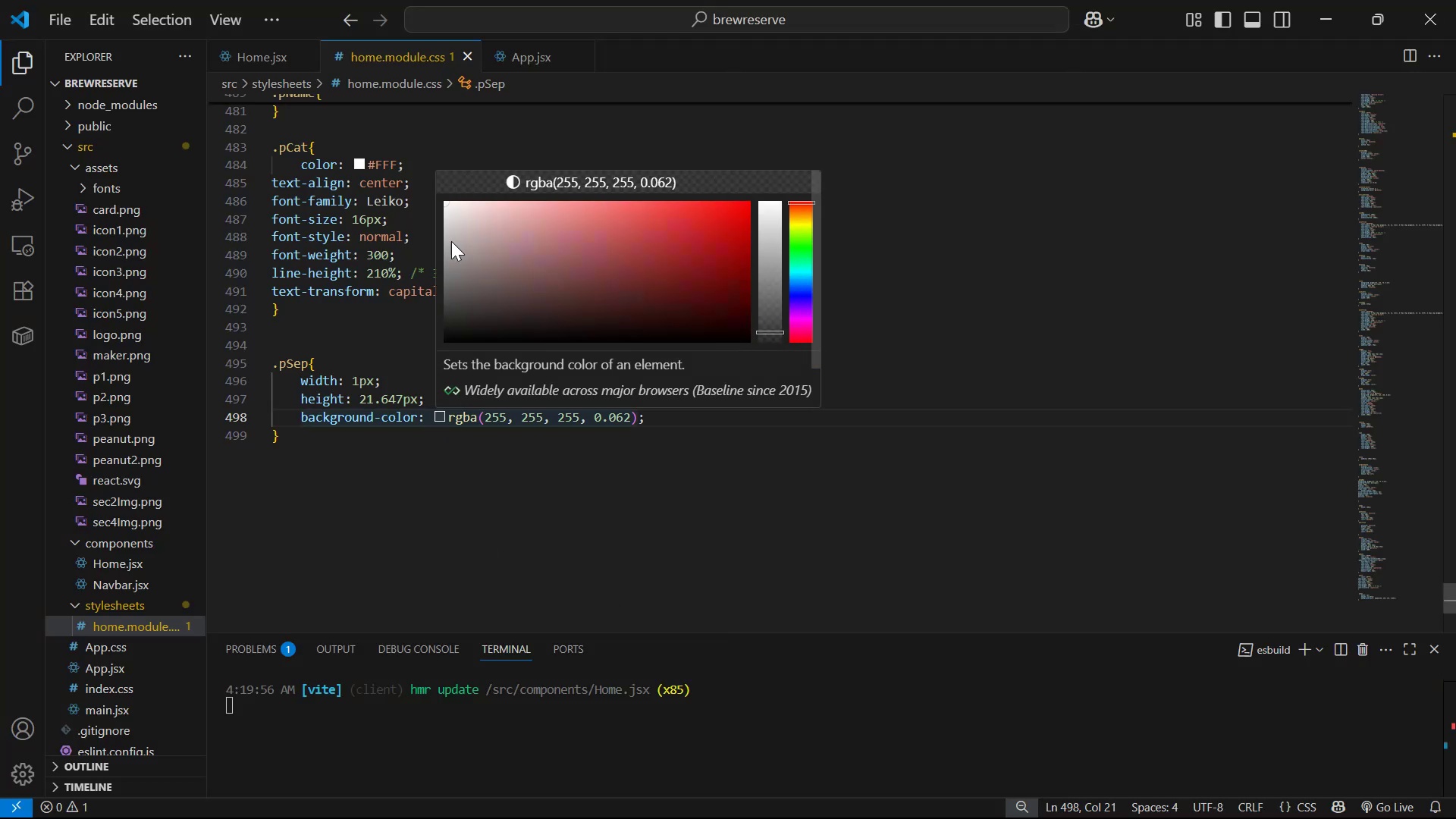 
left_click_drag(start_coordinate=[767, 325], to_coordinate=[765, 271])
 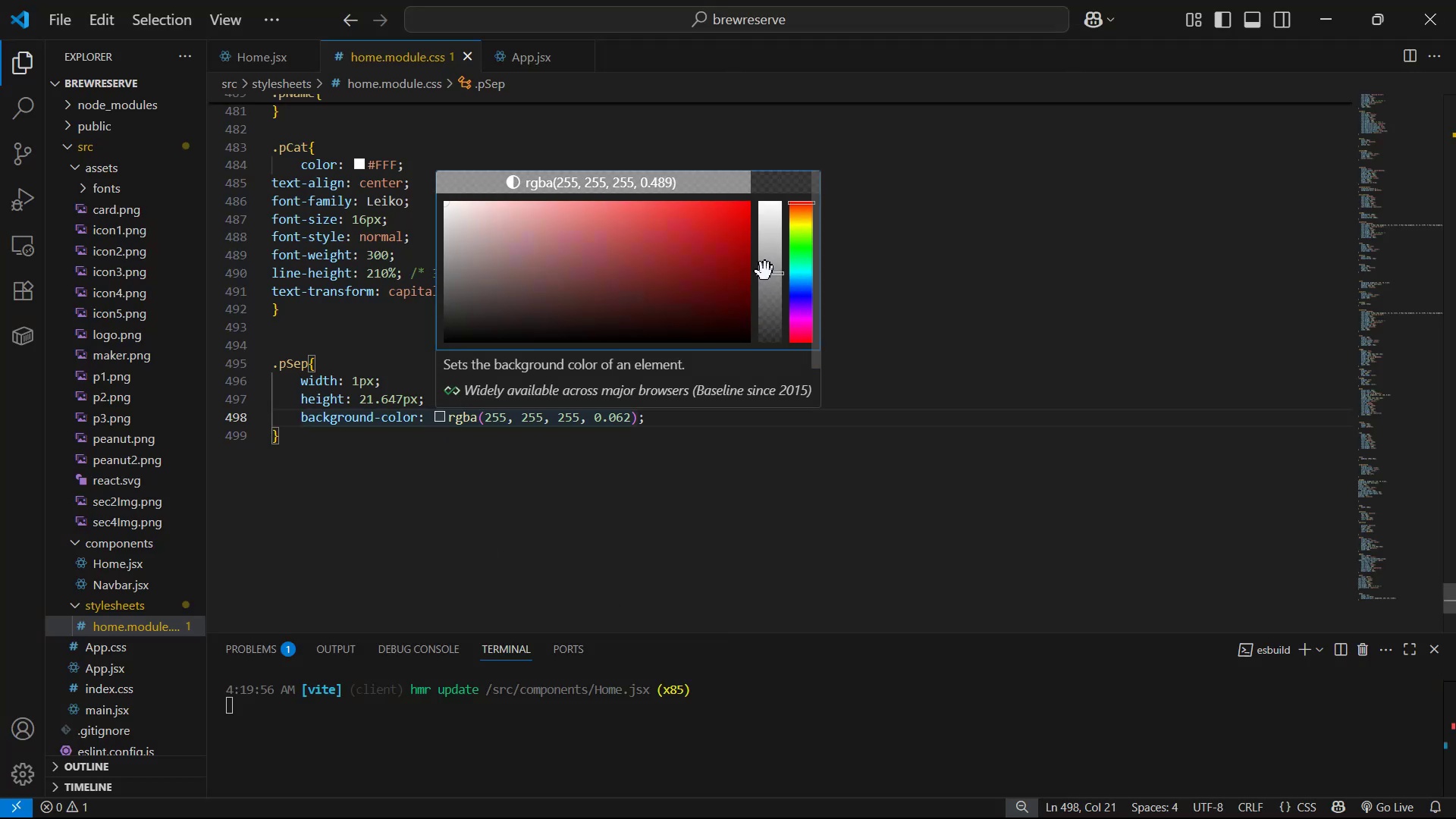 
key(Control+S)
 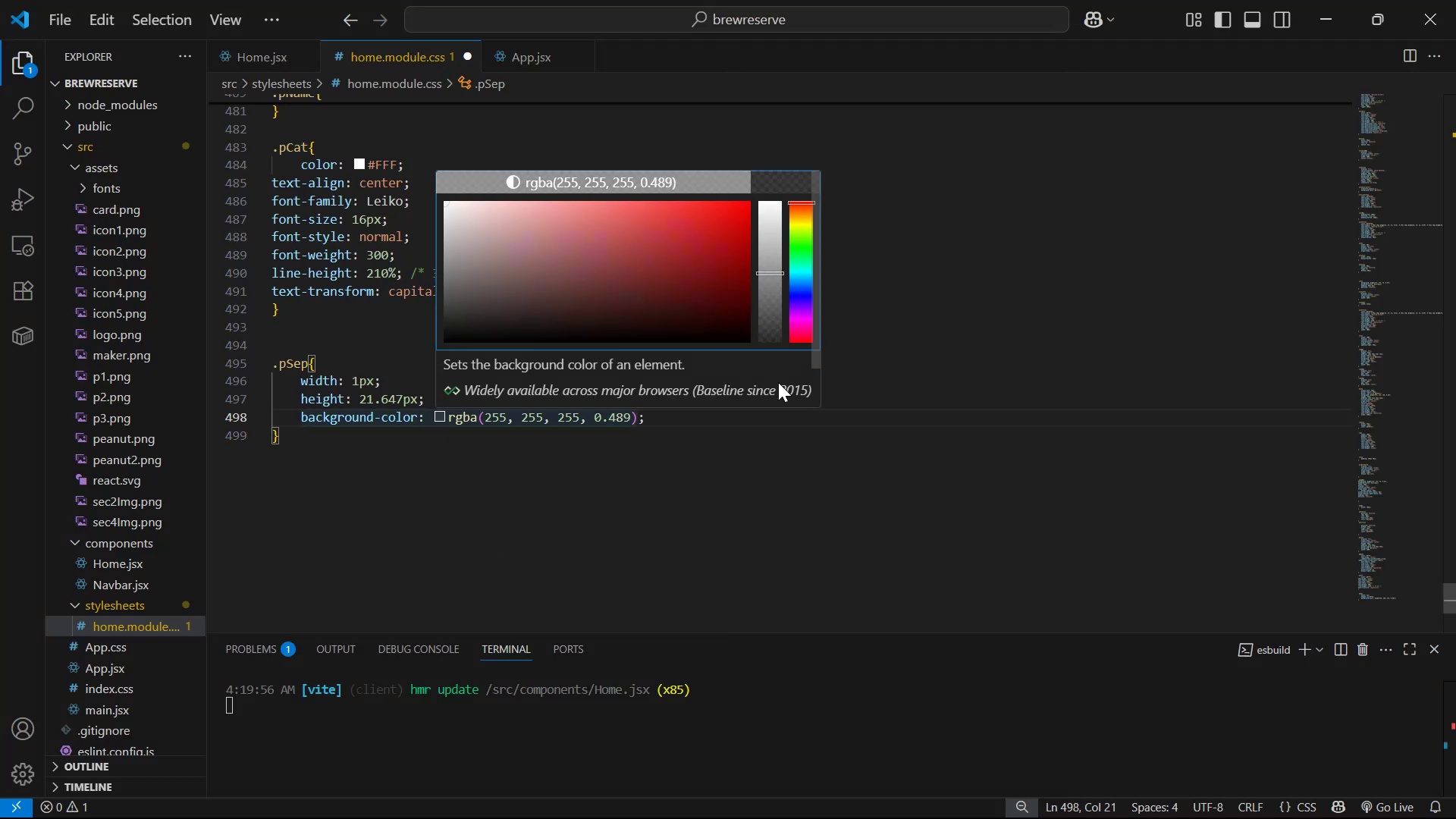 
key(Alt+AltLeft)
 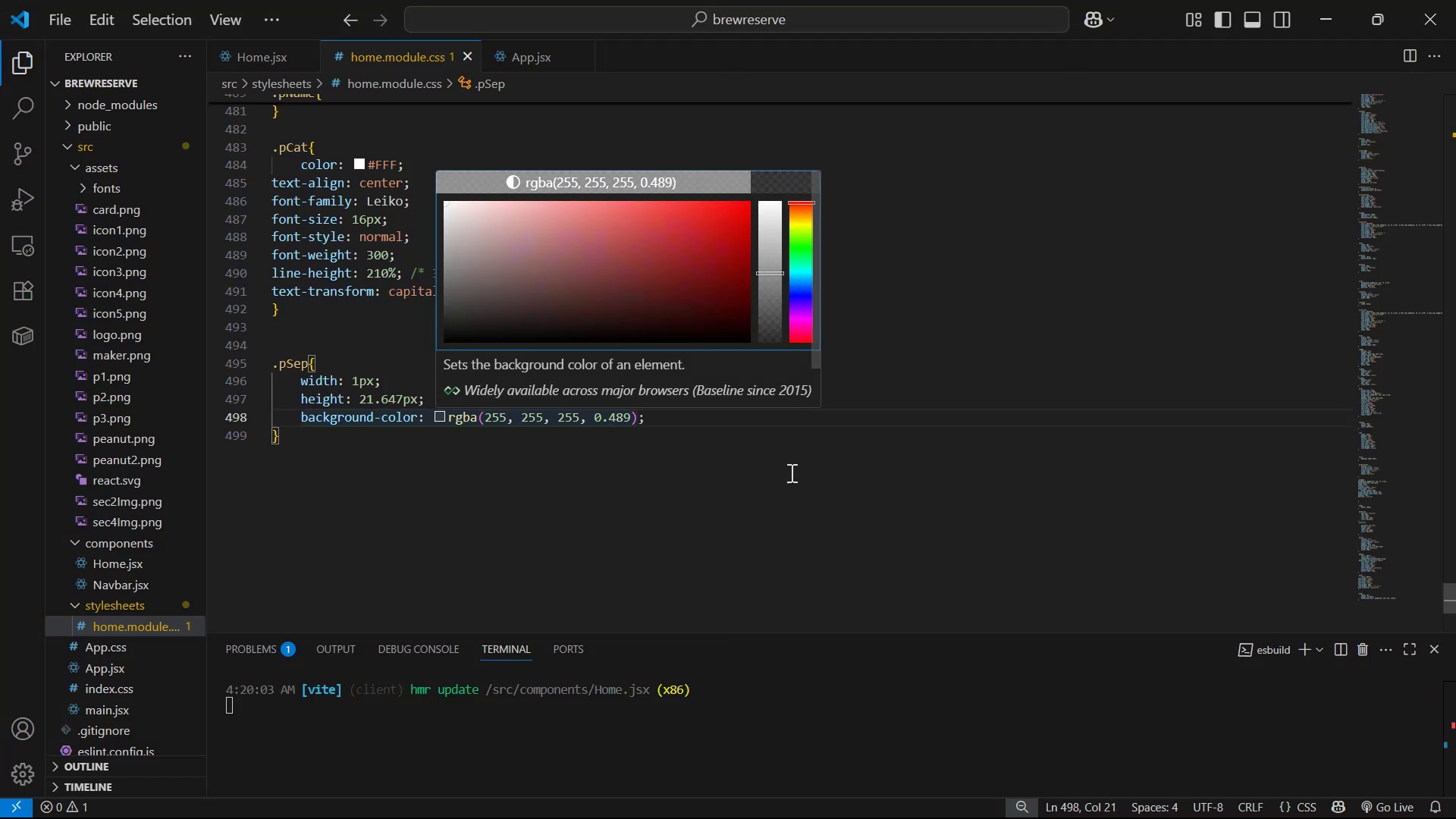 
key(Alt+Tab)
 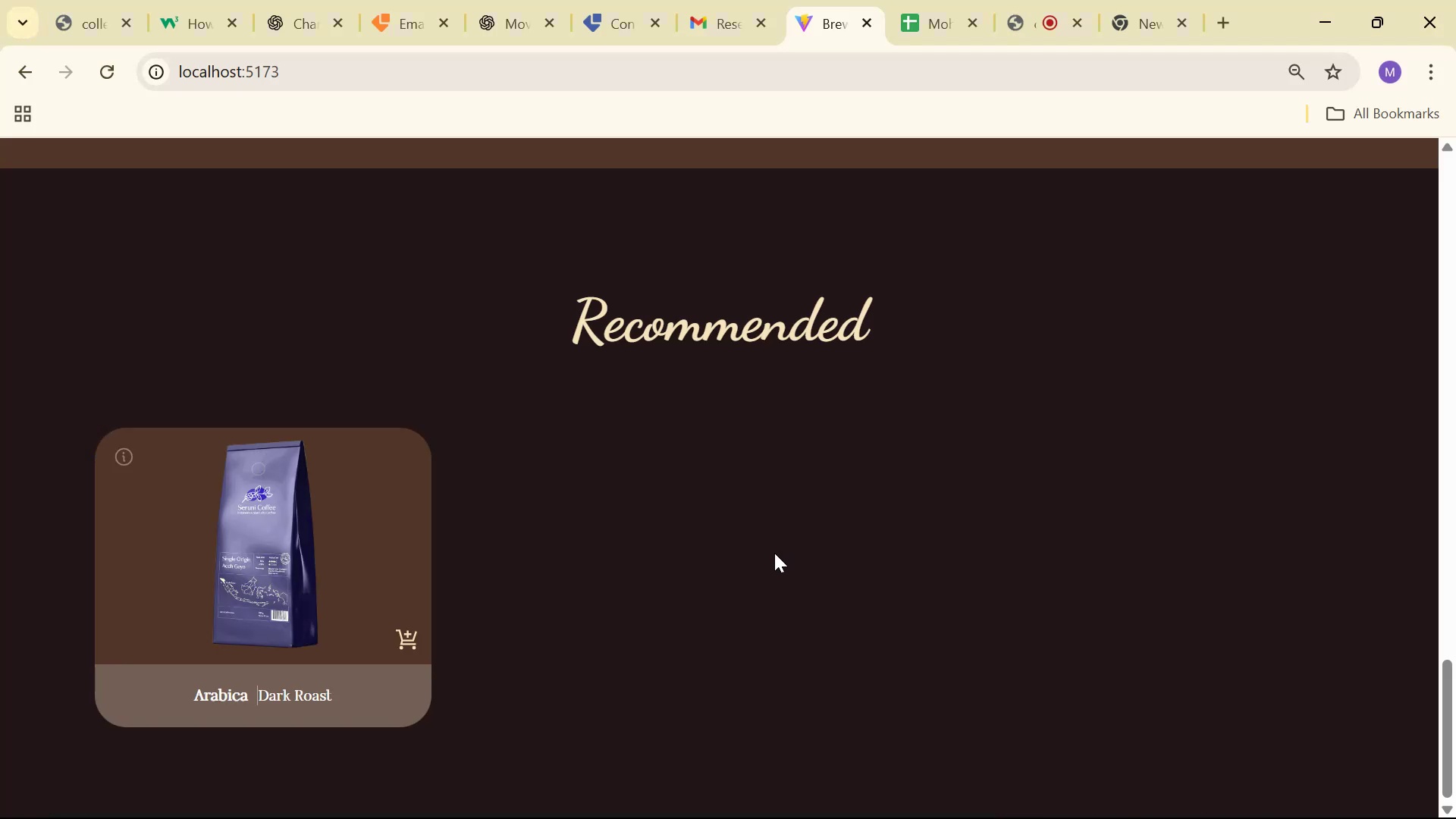 
key(Alt+AltLeft)
 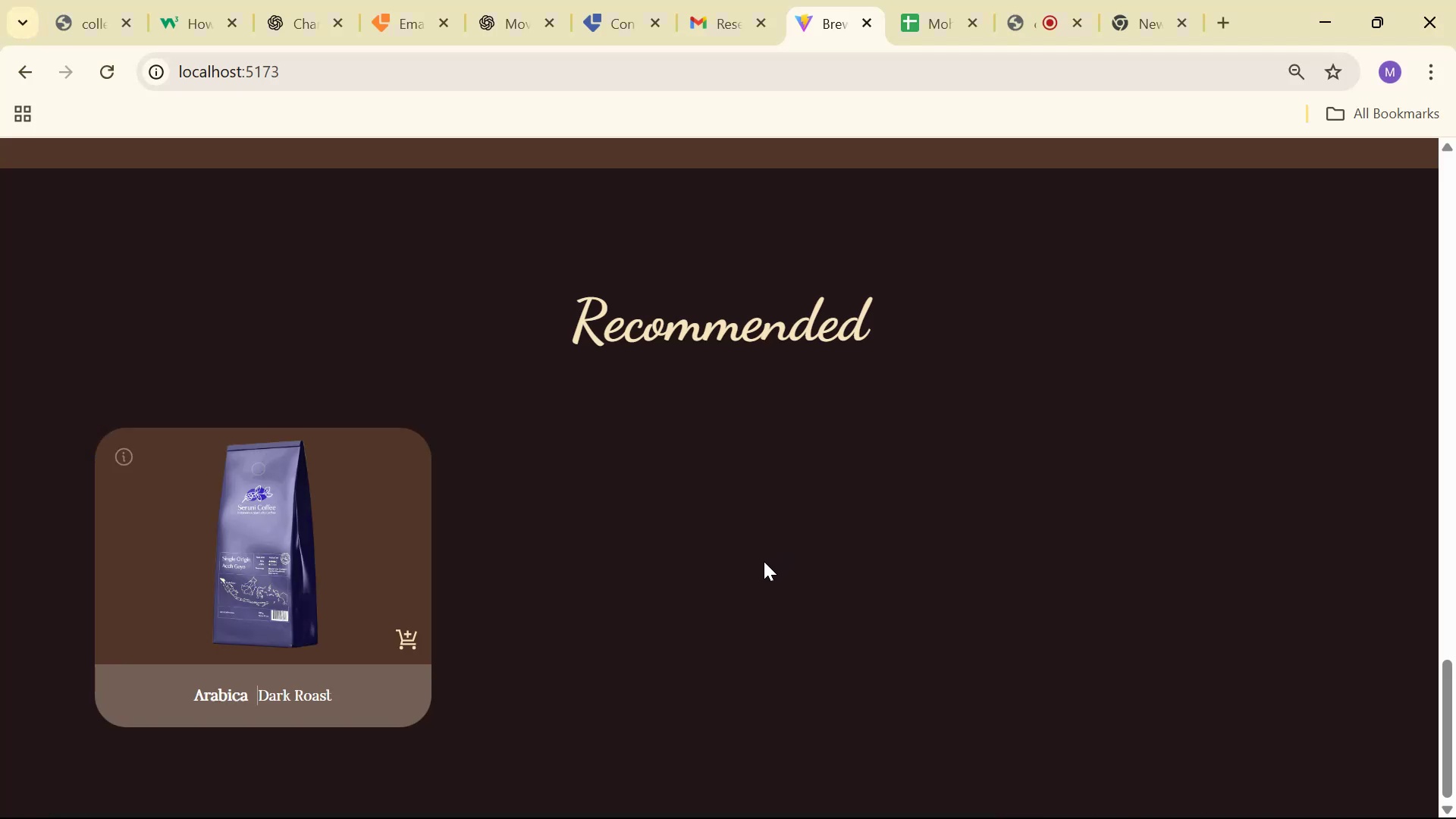 
key(Alt+Tab)
 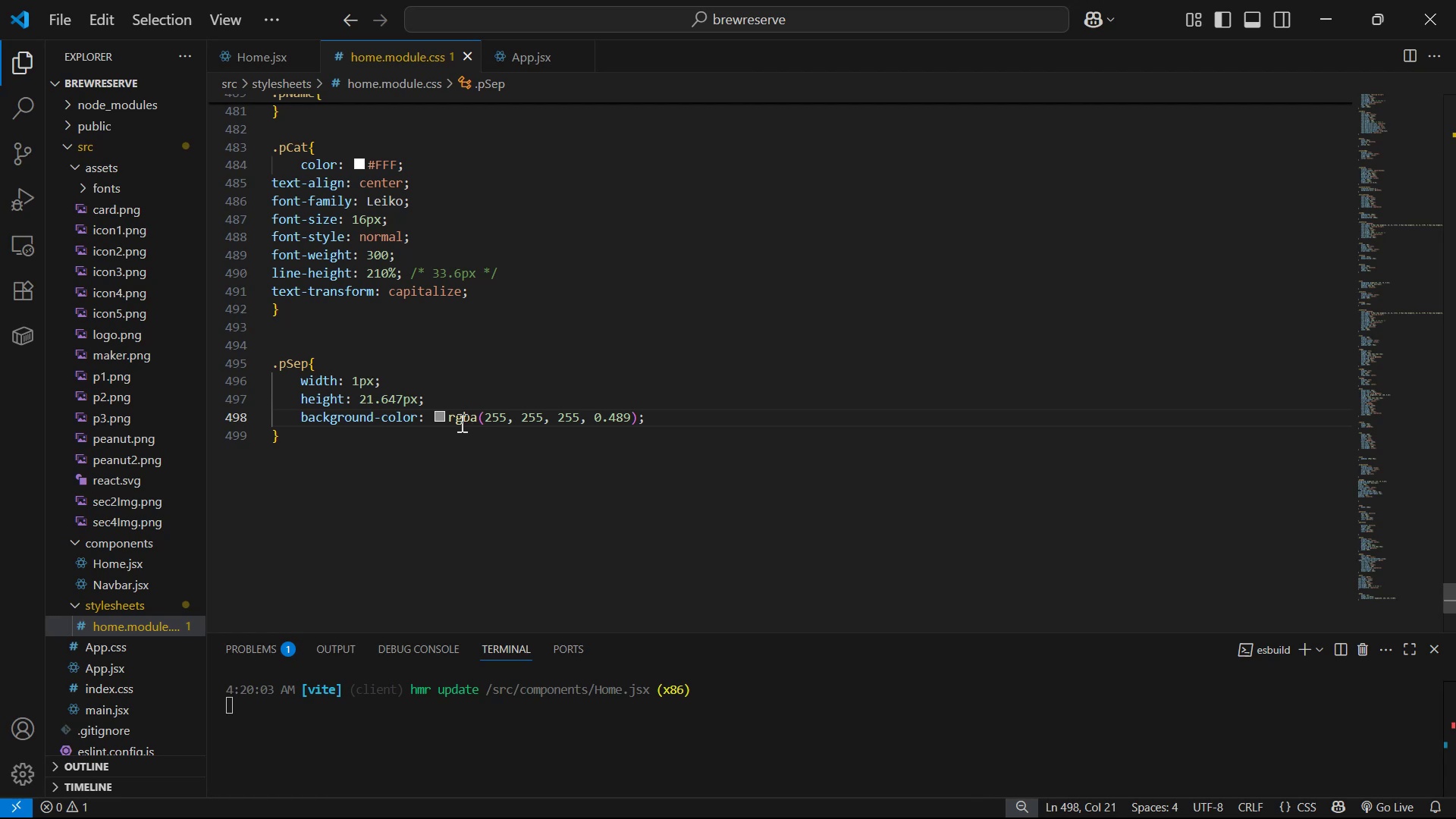 
left_click_drag(start_coordinate=[761, 277], to_coordinate=[759, 284])
 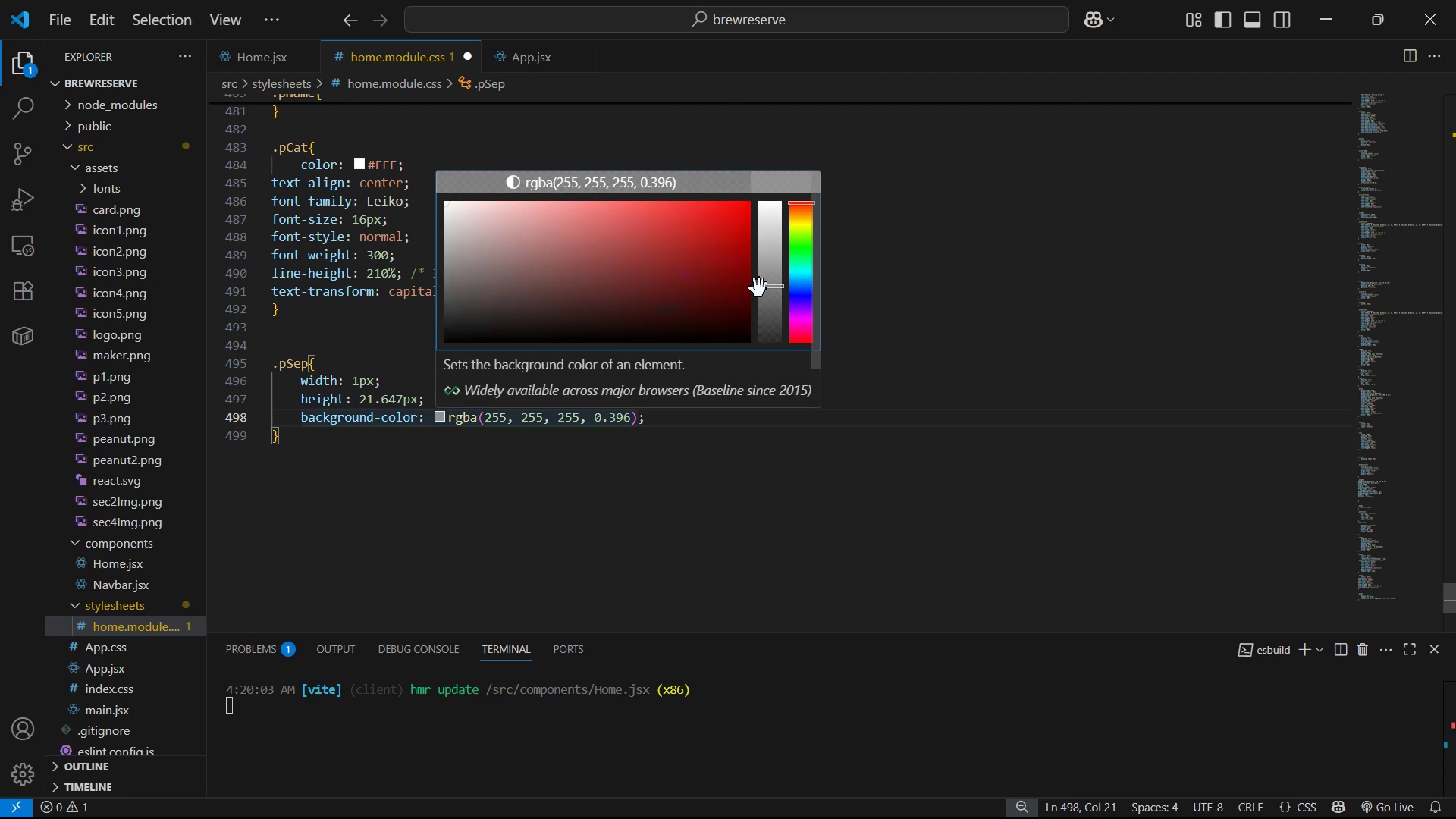 
key(Control+S)
 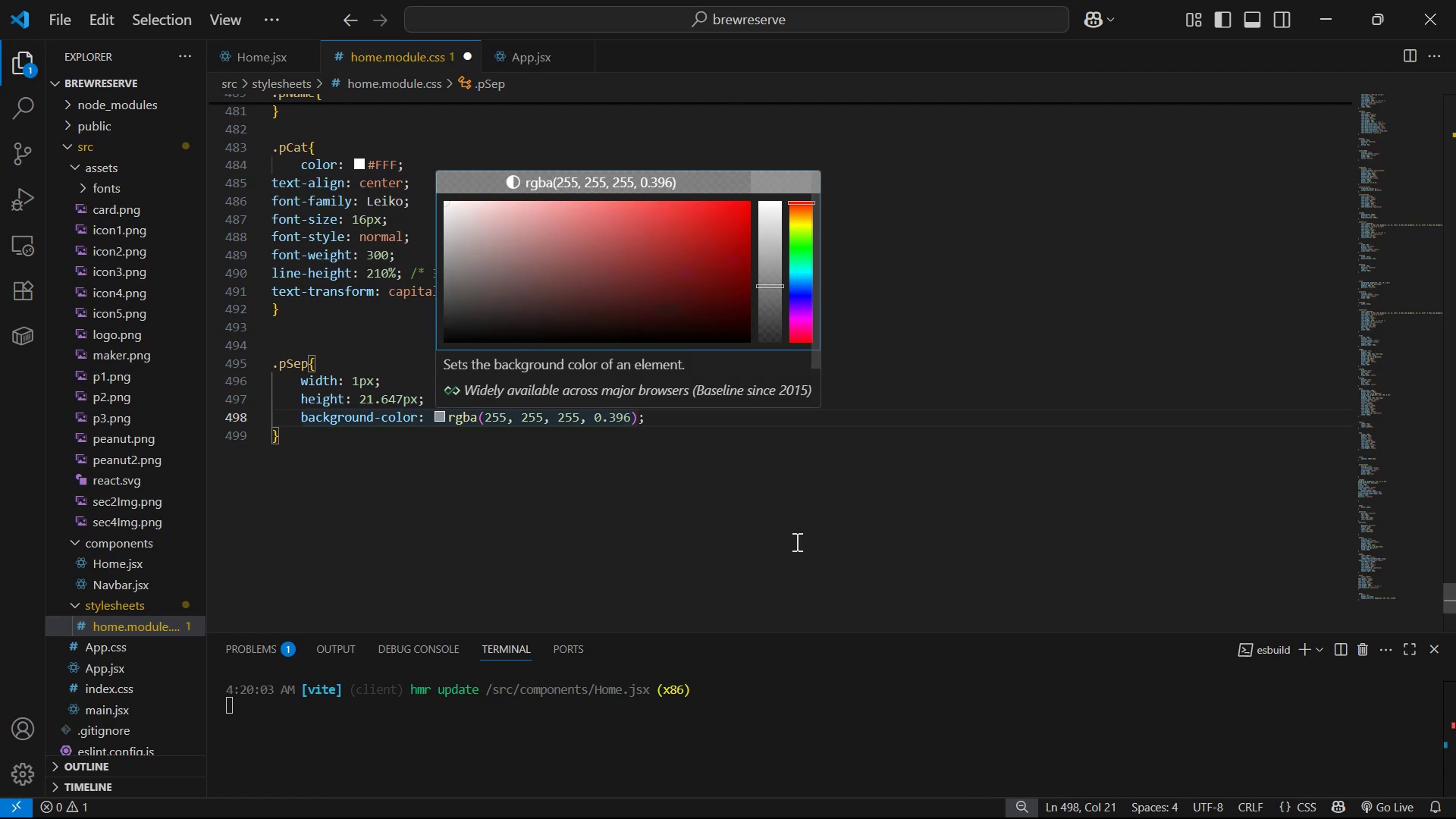 
key(Alt+AltLeft)
 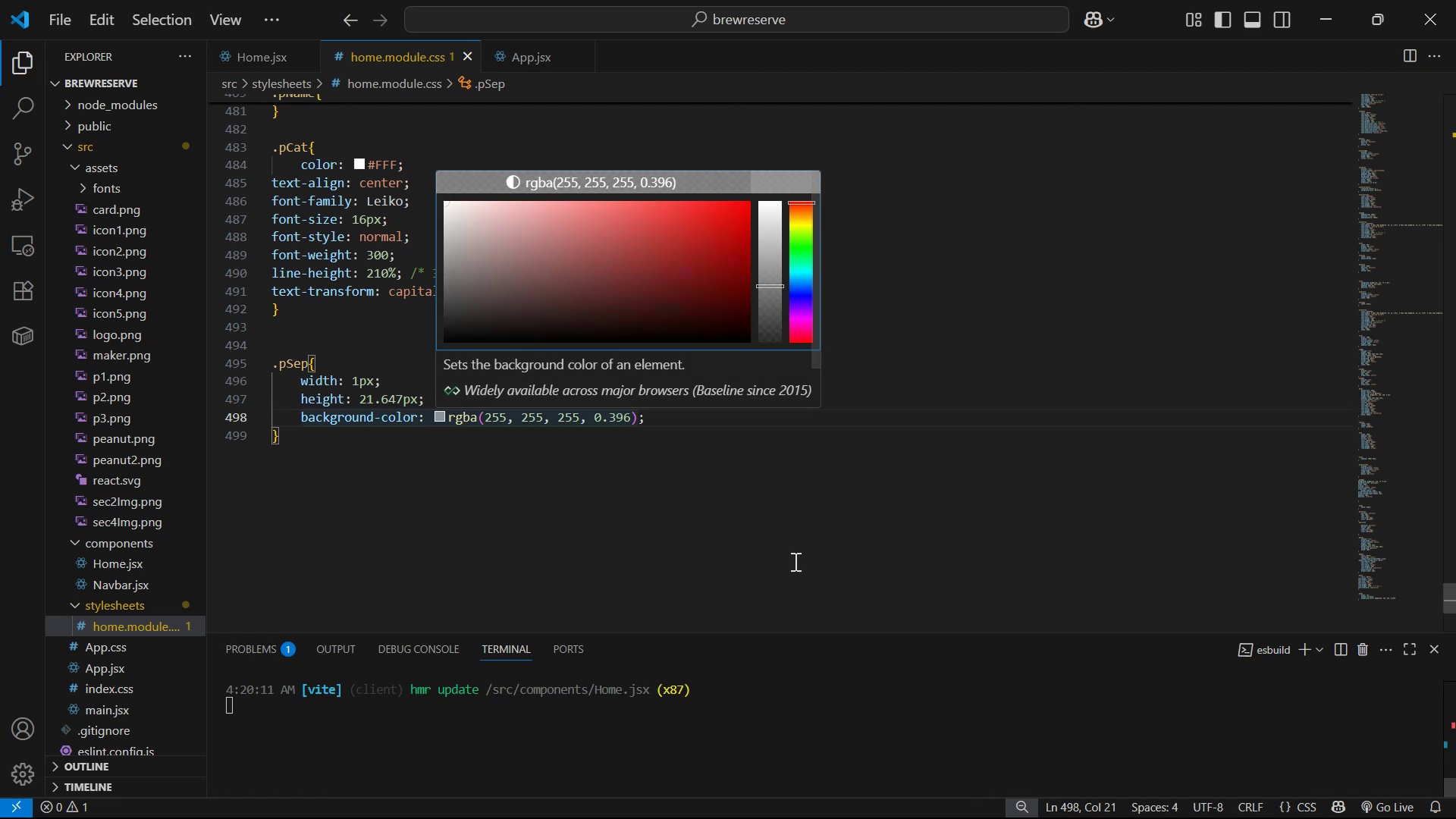 
key(Alt+Tab)
 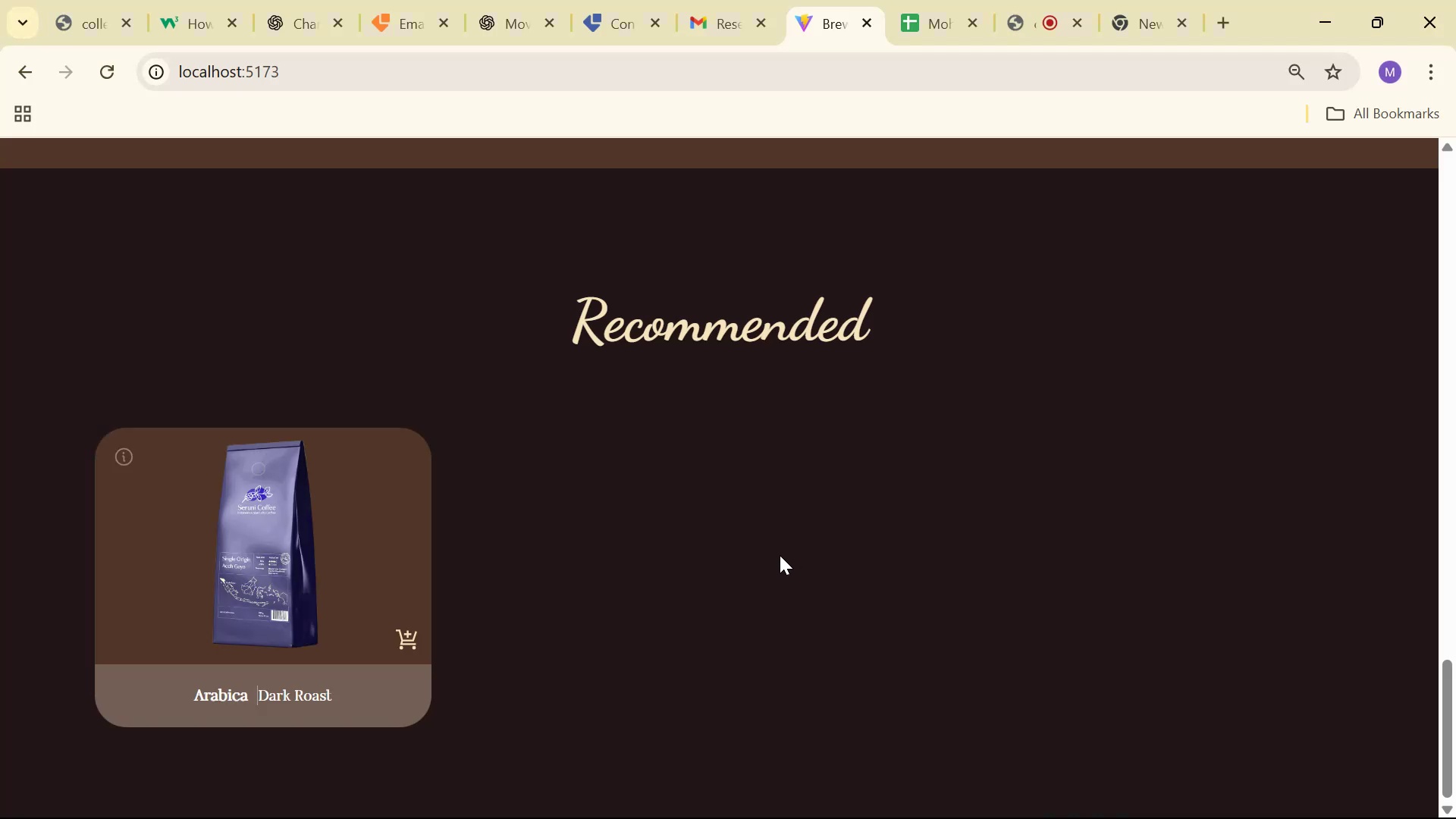 
key(Alt+AltLeft)
 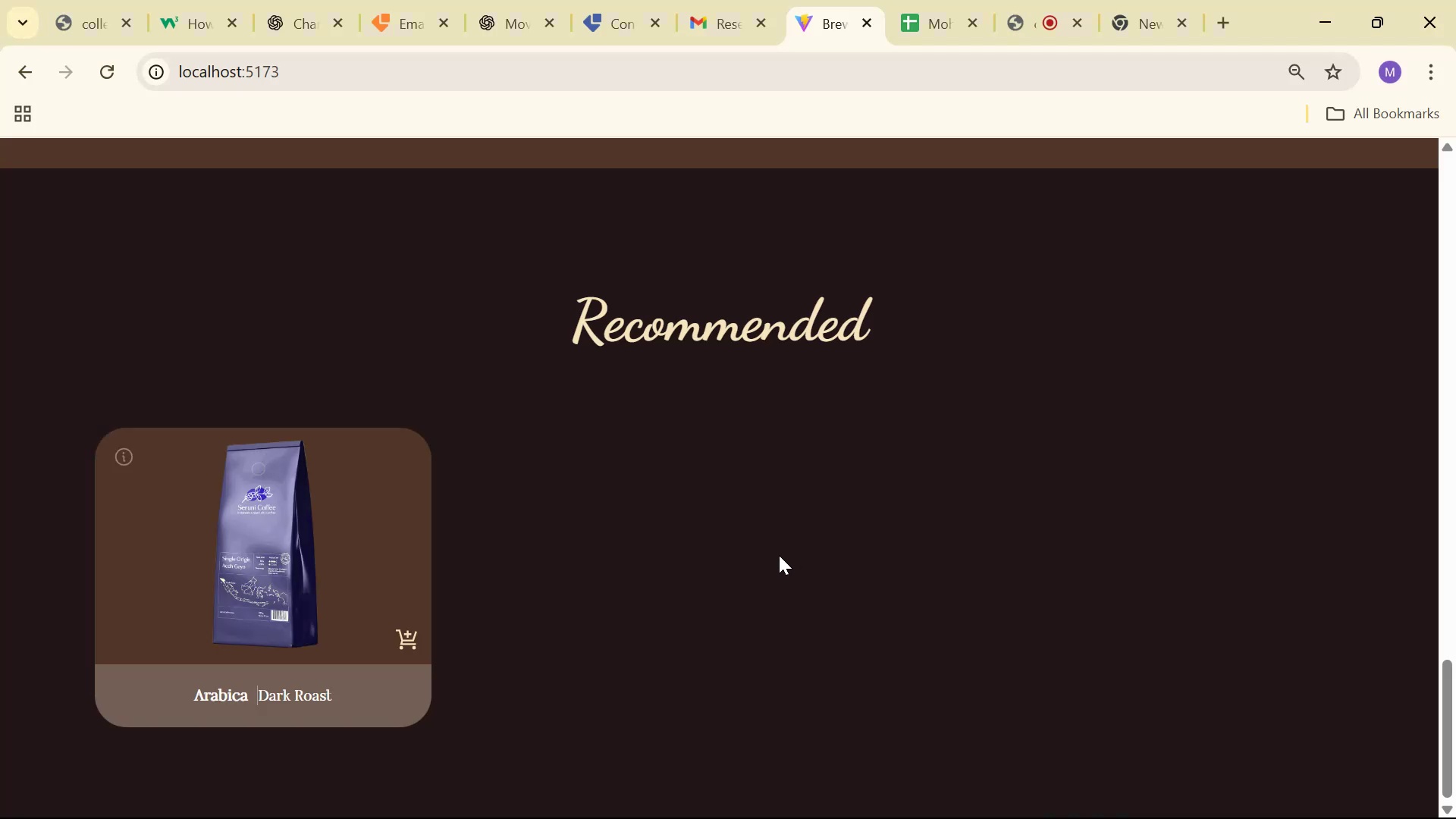 
key(Alt+Tab)
 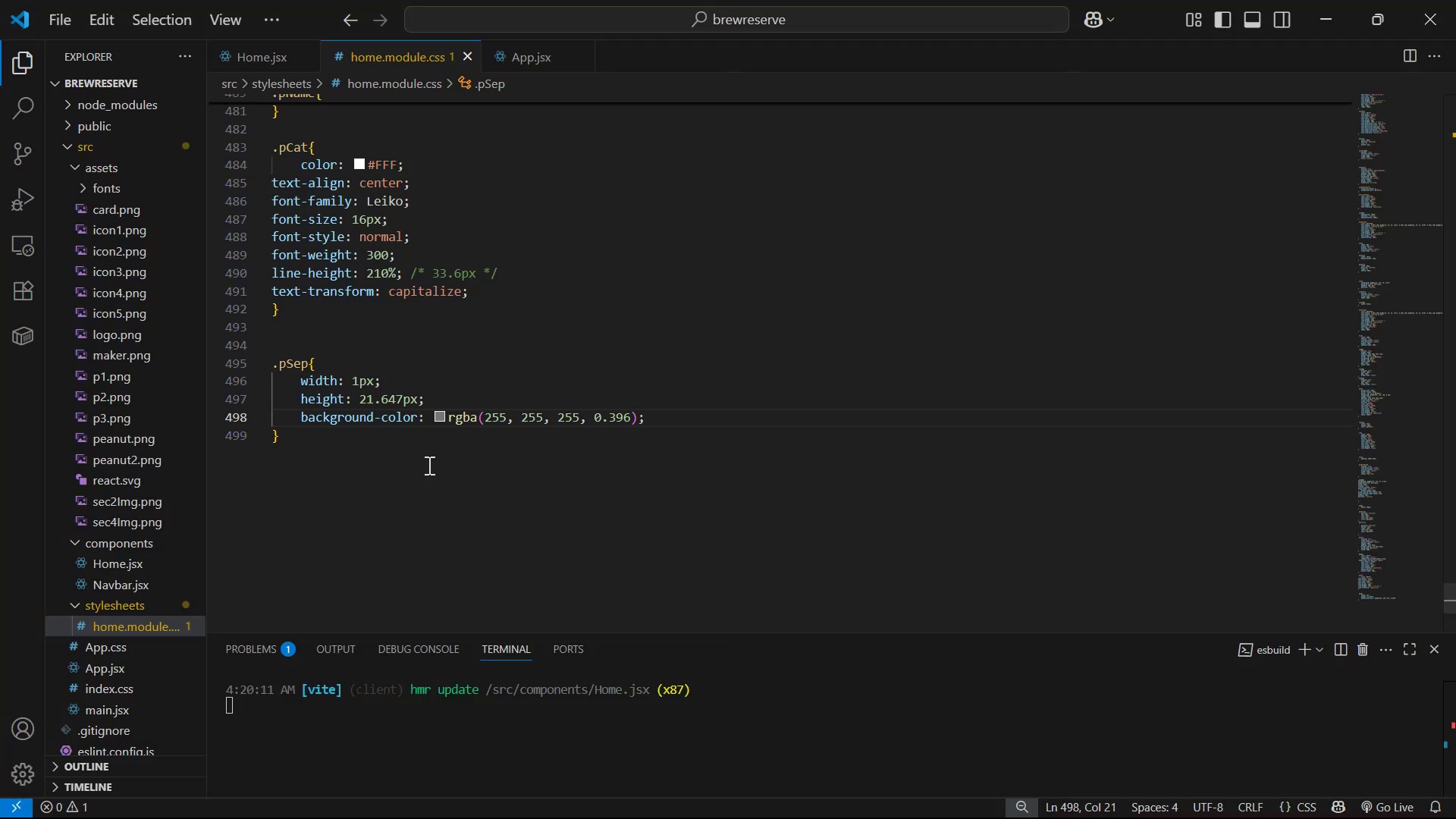 
left_click_drag(start_coordinate=[330, 429], to_coordinate=[228, 344])
 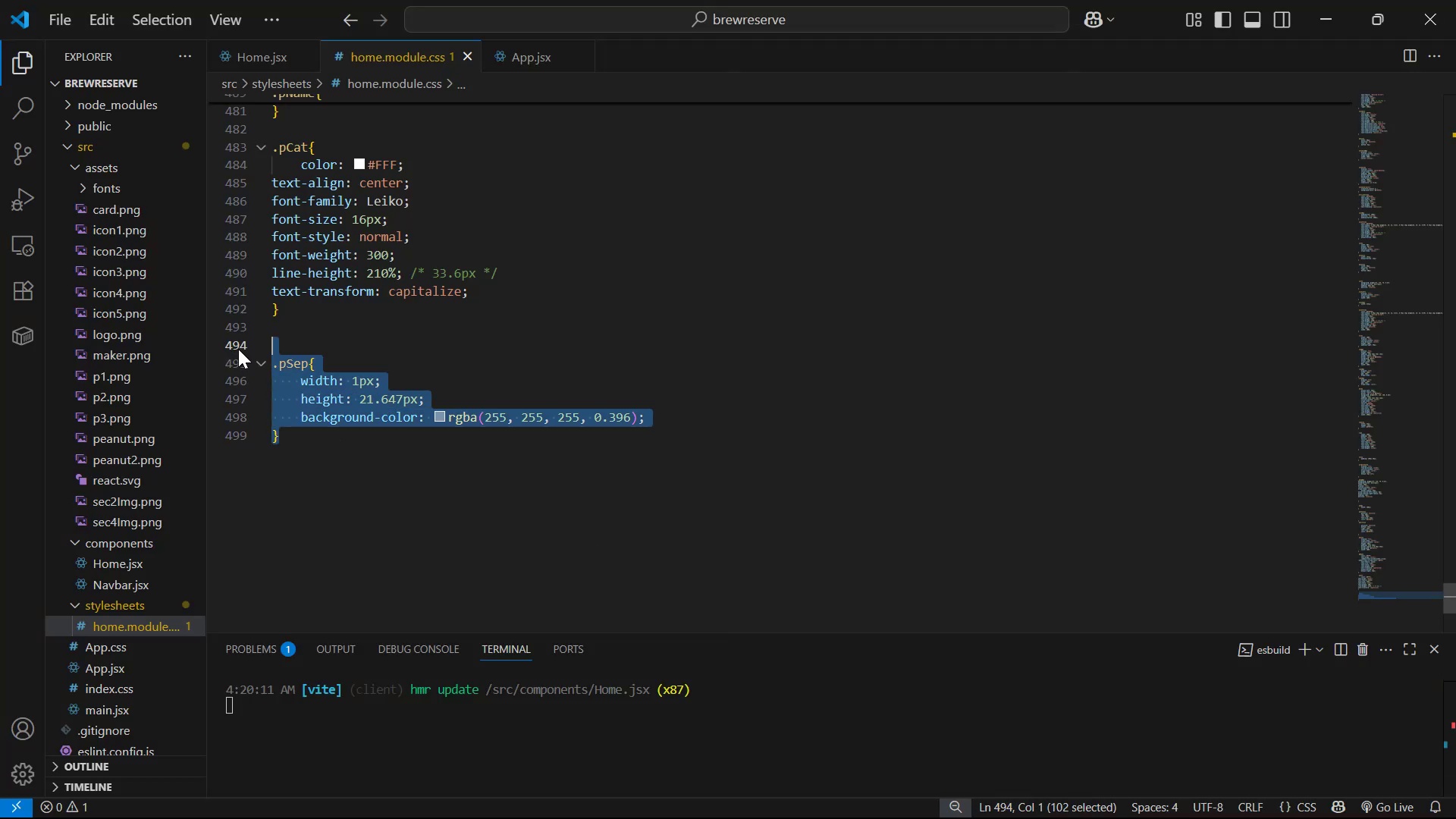 
key(Backspace)
 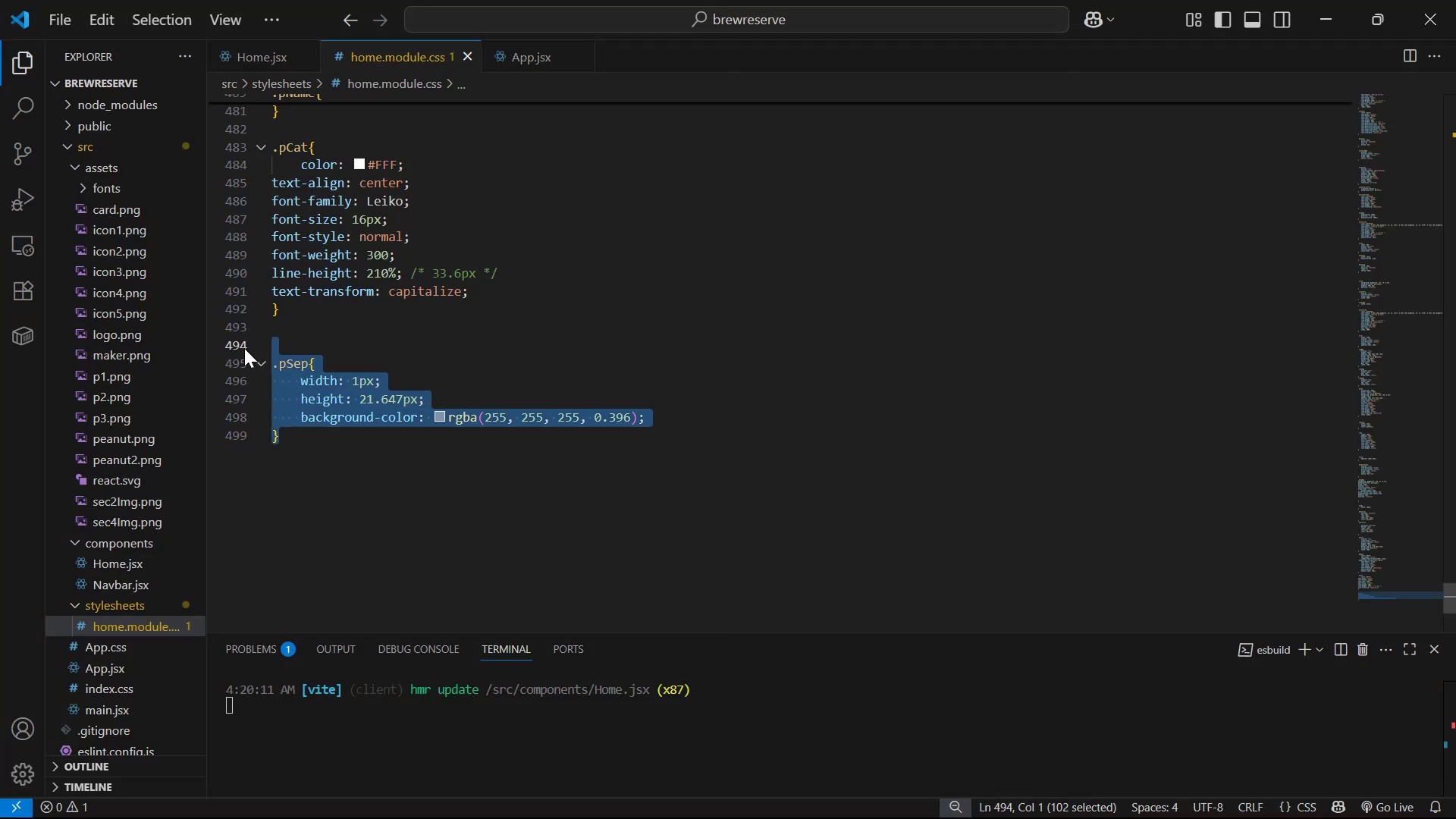 
key(Control+S)
 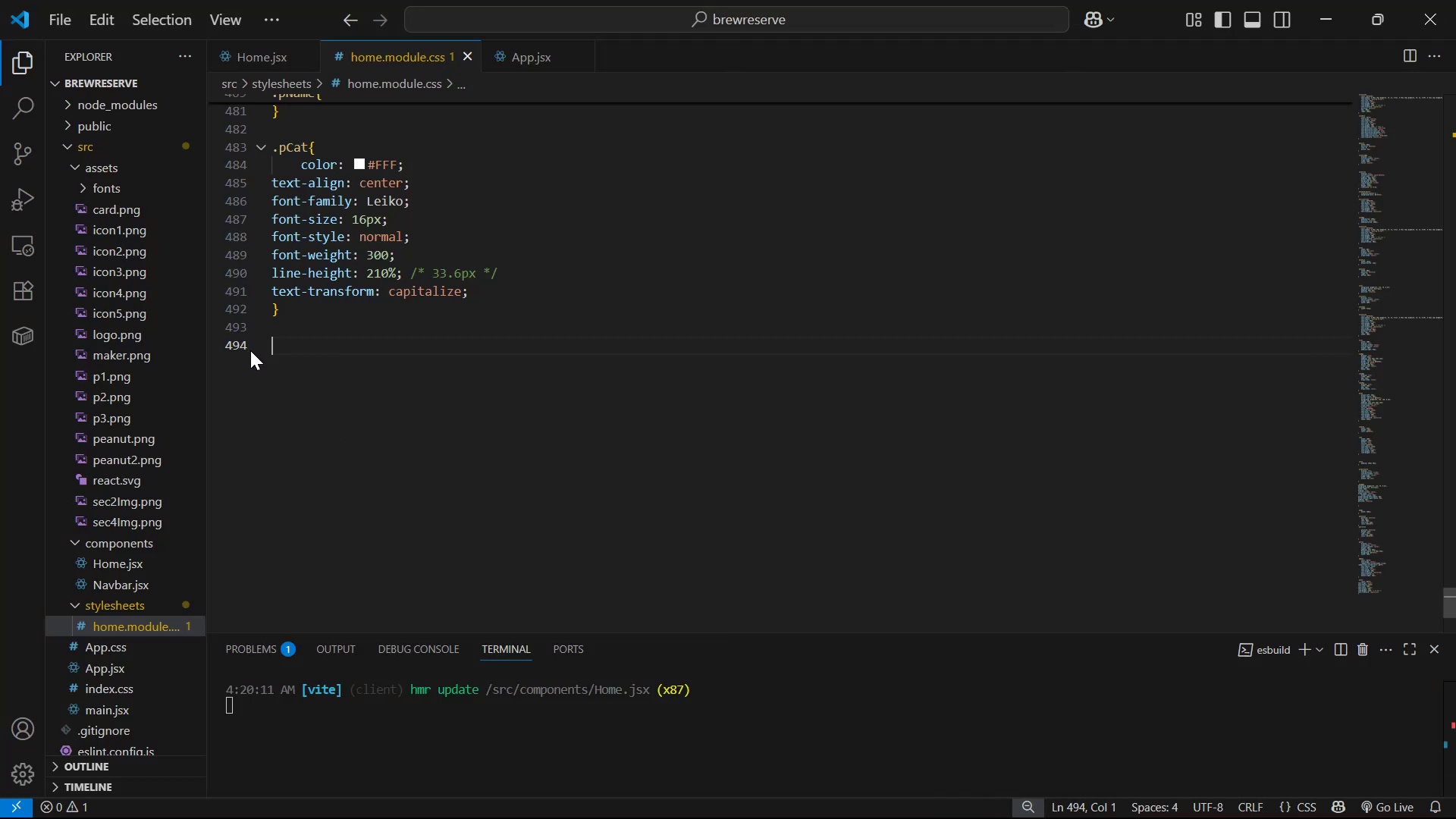 
key(Alt+AltLeft)
 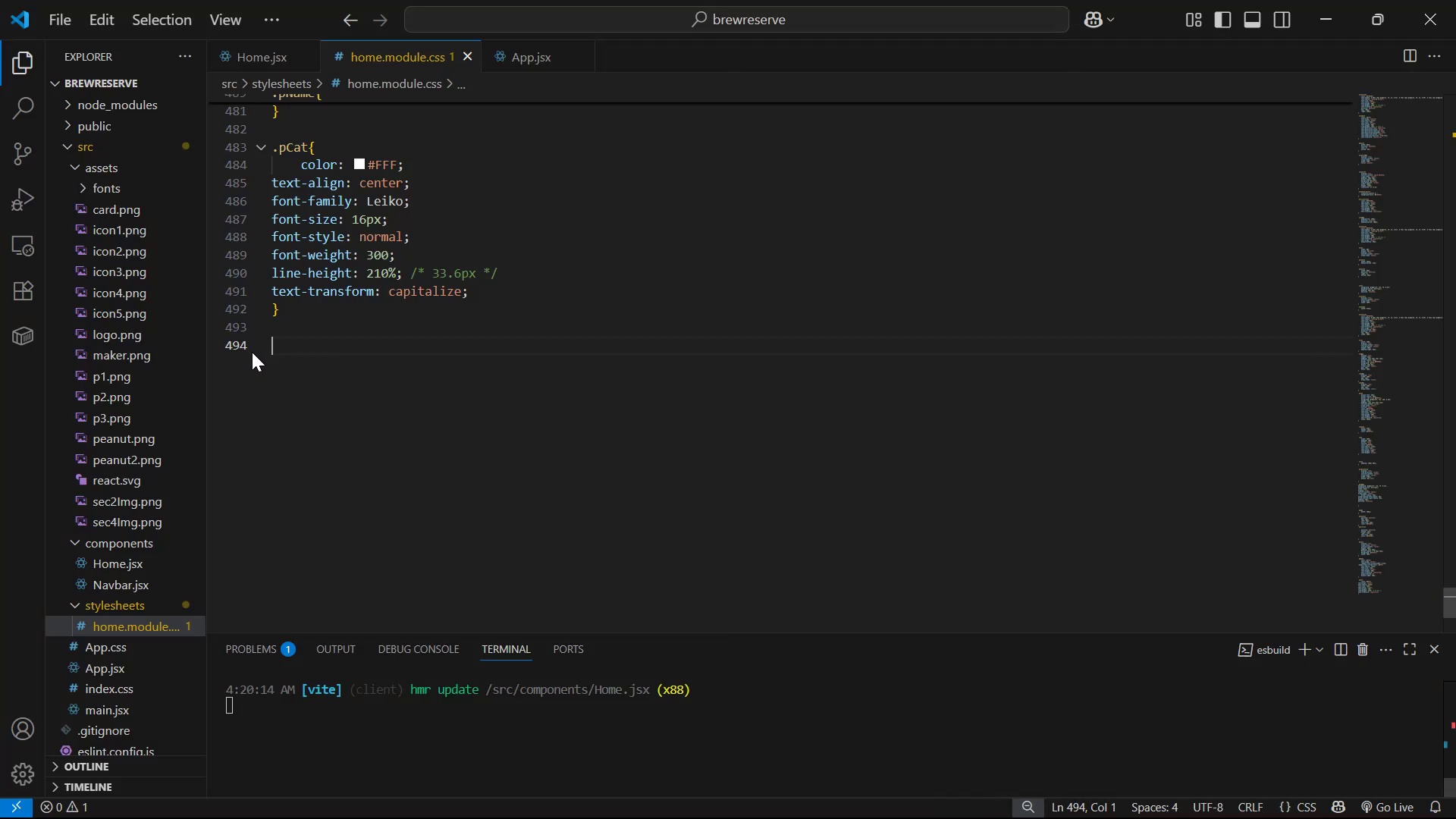 
key(Alt+Tab)
 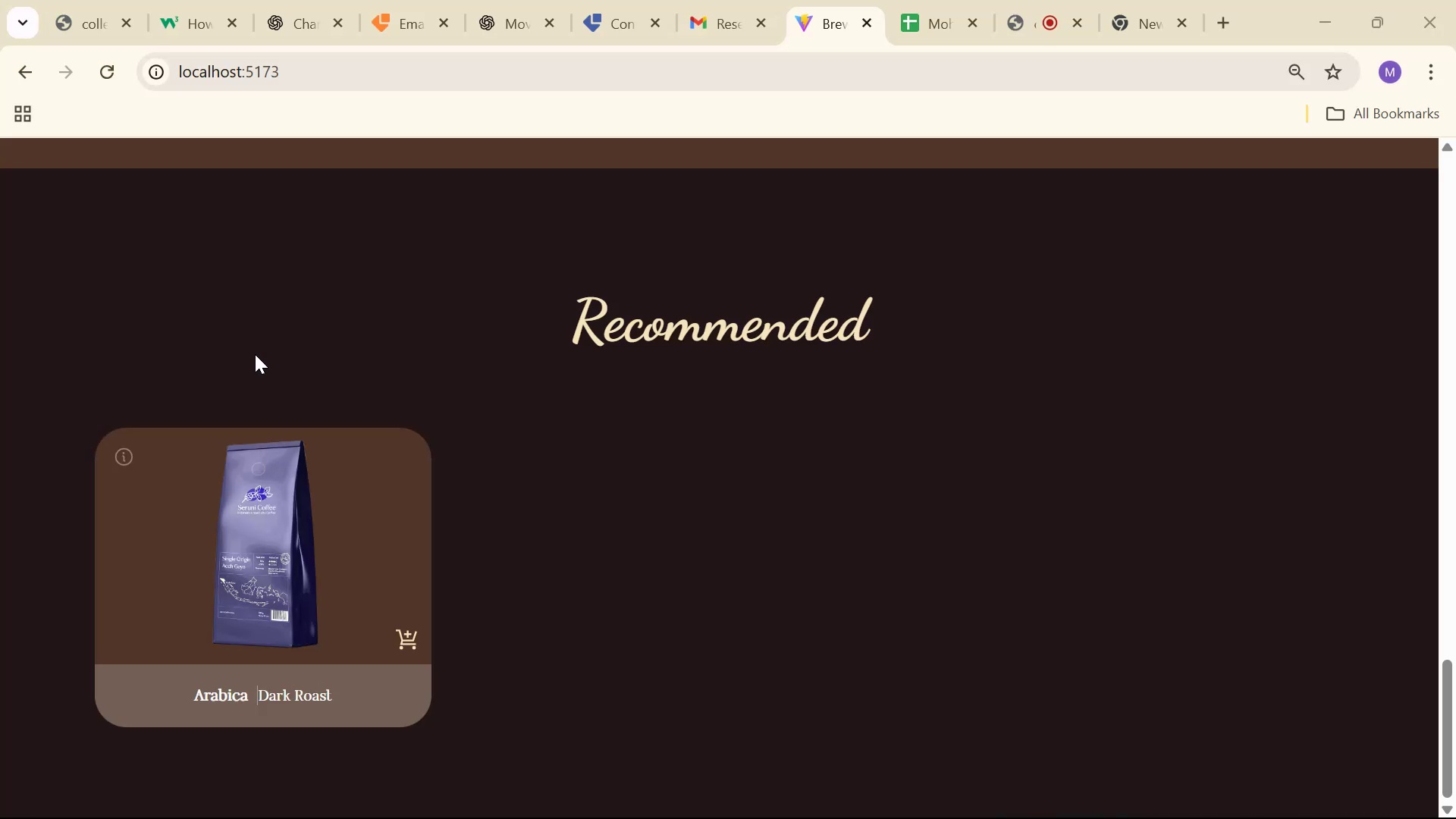 
key(Alt+Tab)
 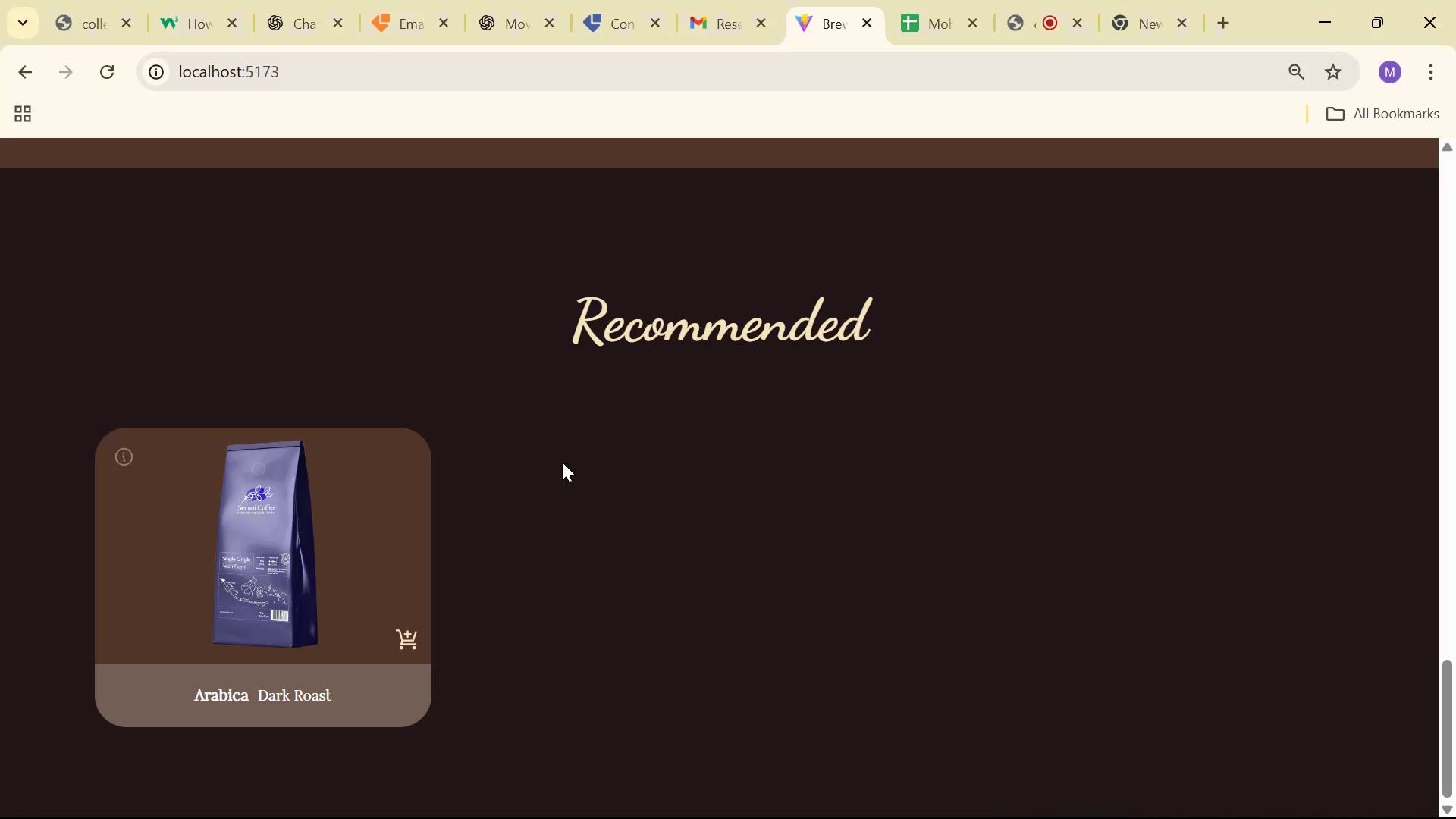 
key(Alt+Tab)
 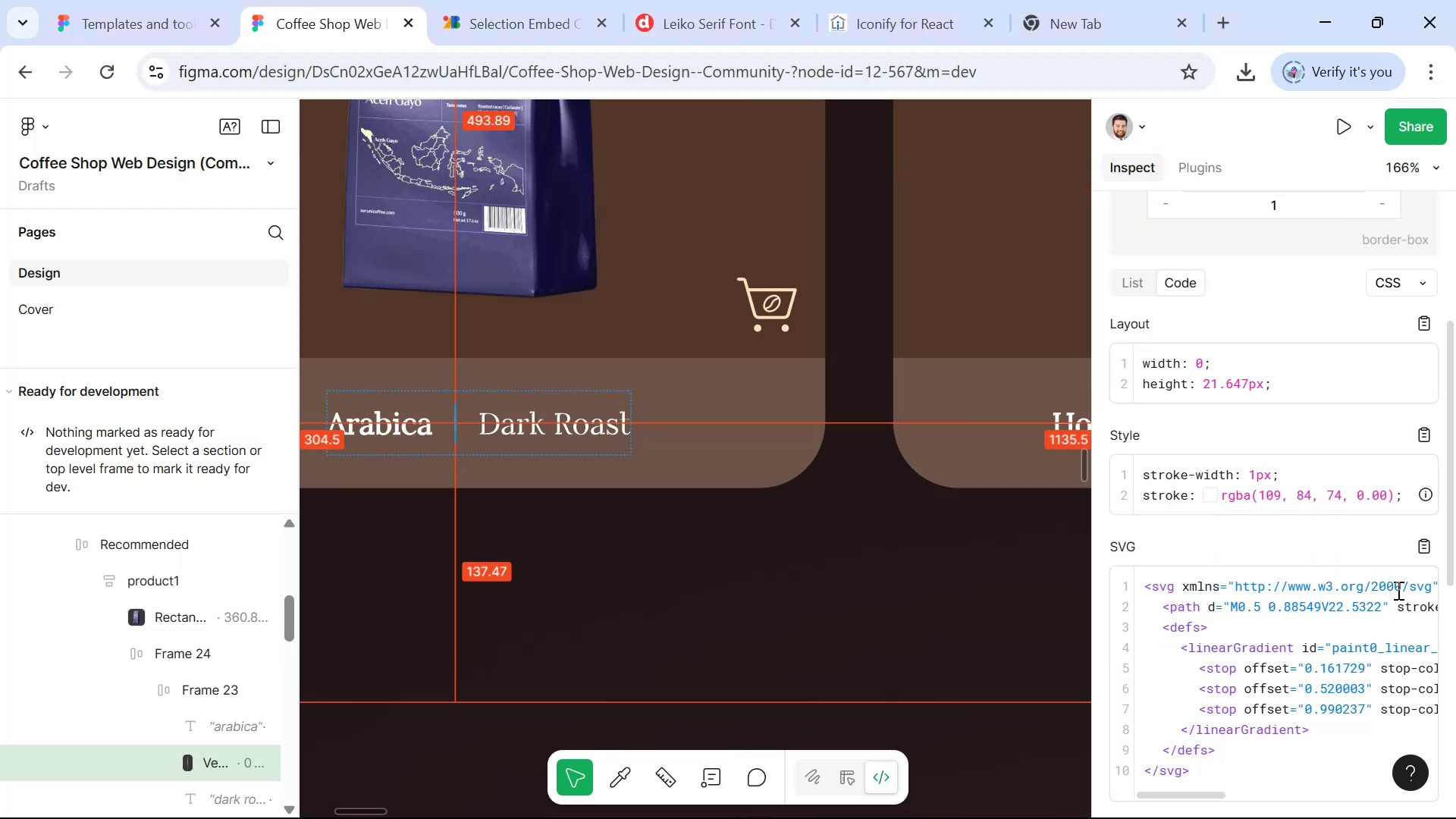 
key(Alt+AltLeft)
 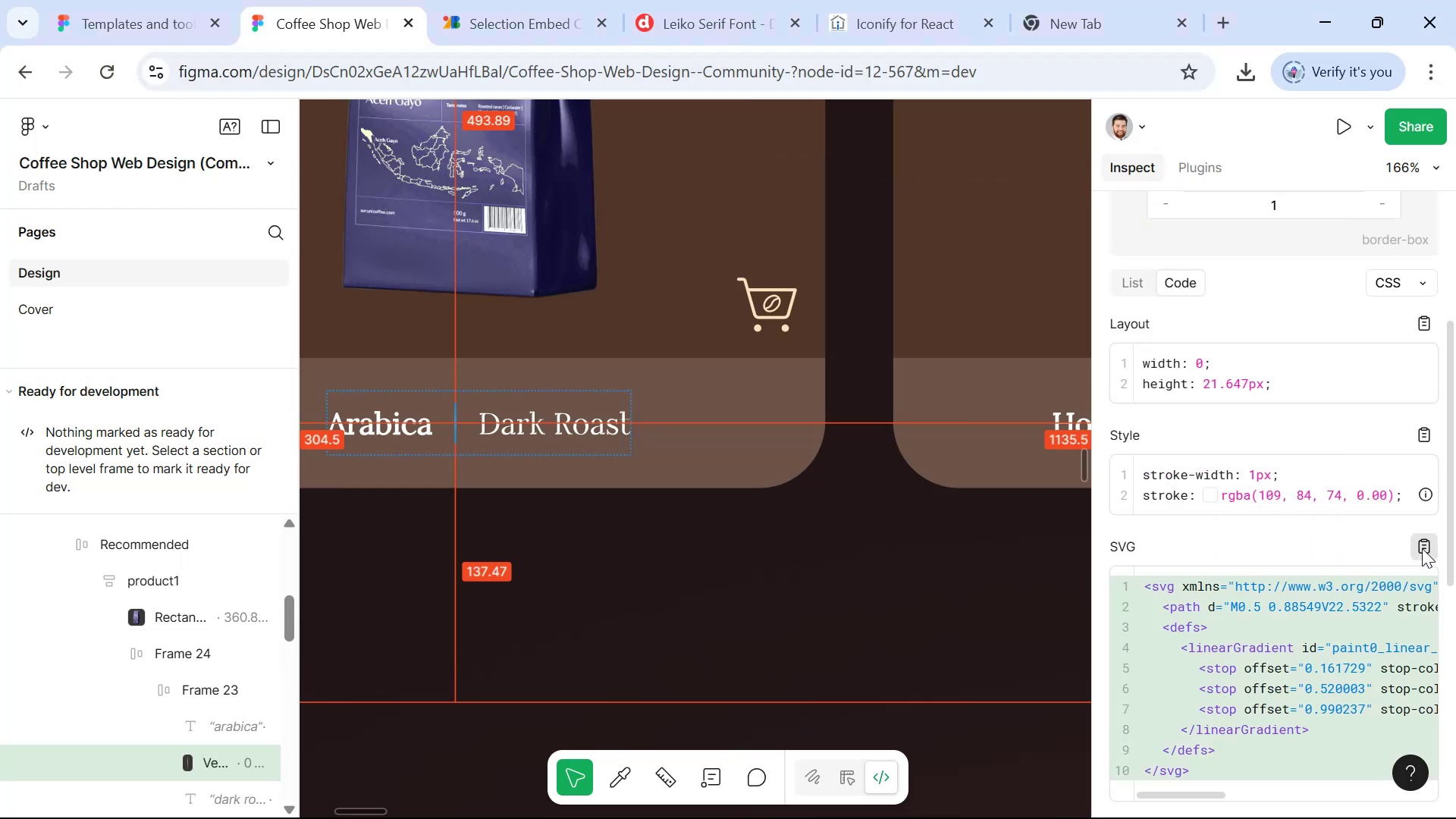 
key(Alt+Tab)
 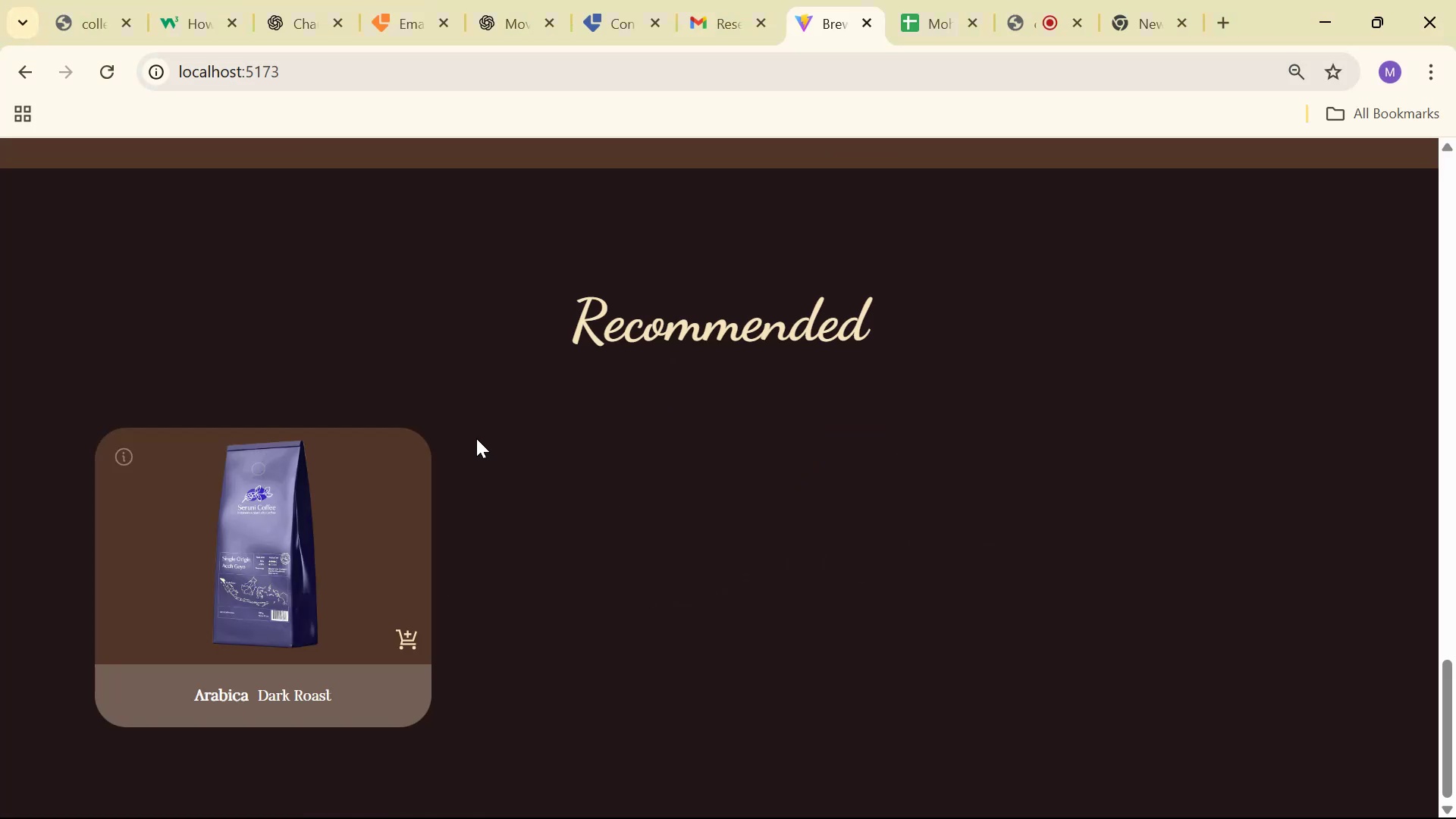 
key(Alt+Tab)
 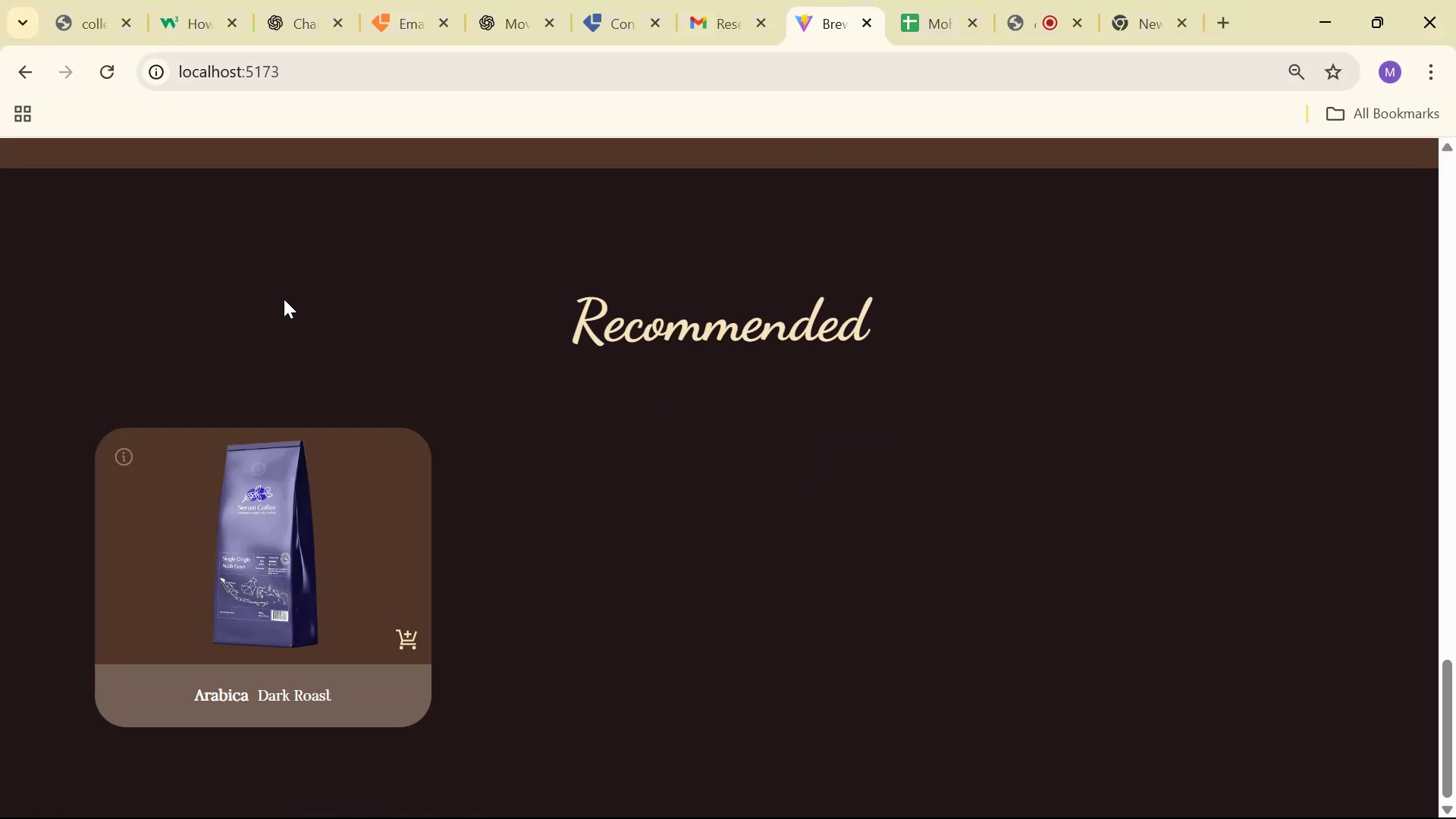 
key(Alt+Tab)
 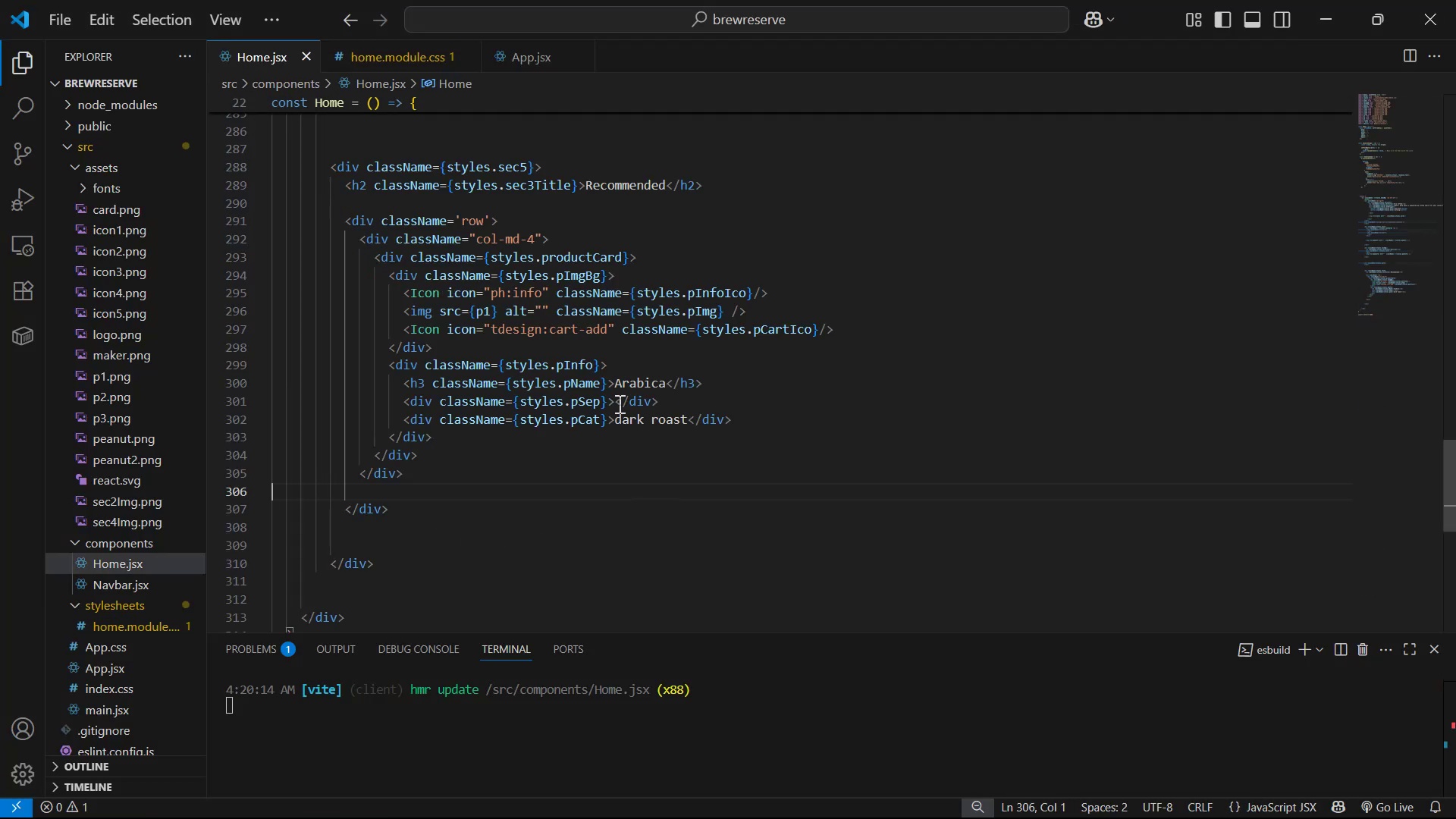 
key(Enter)
 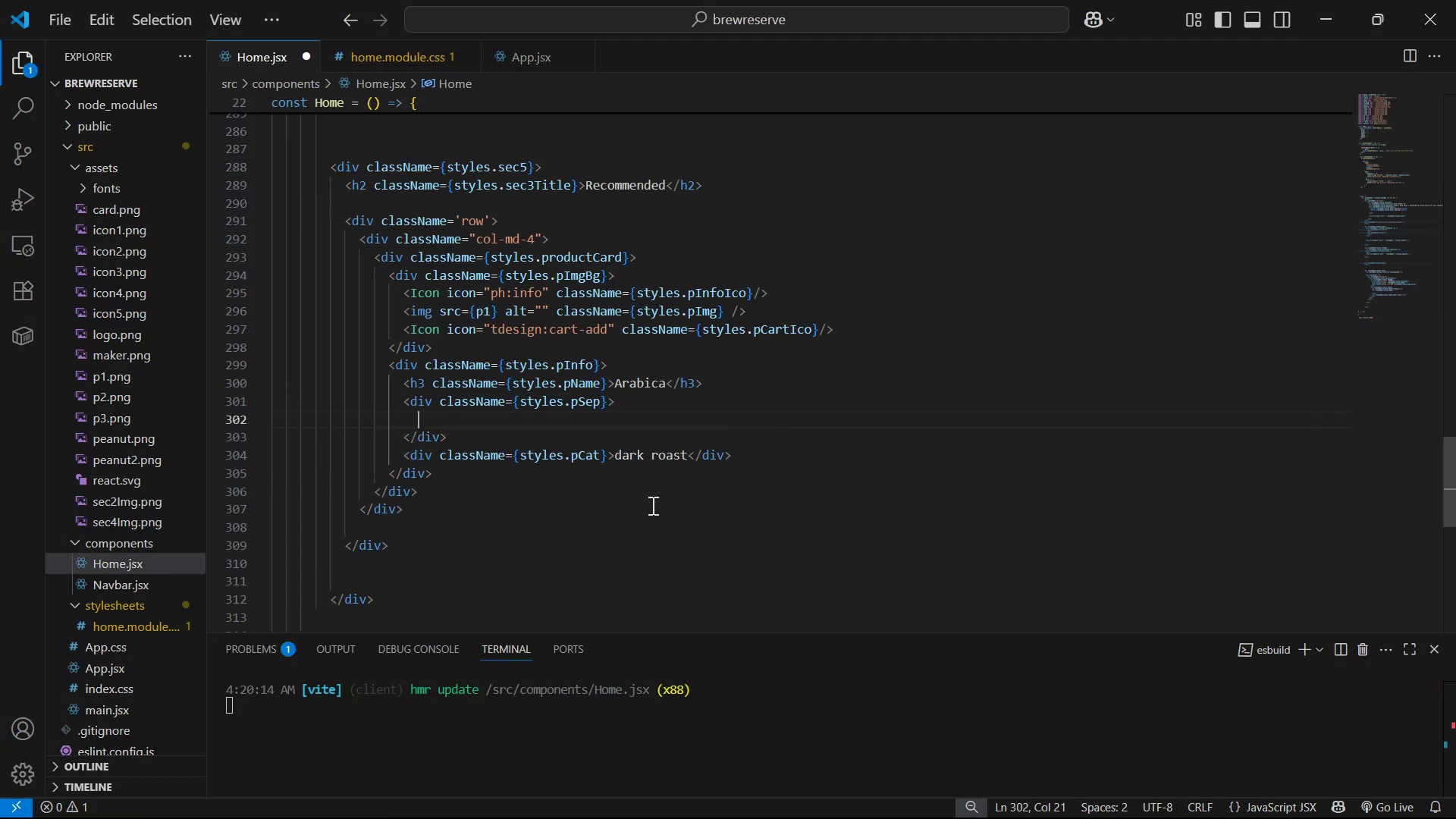 
key(Control+V)
 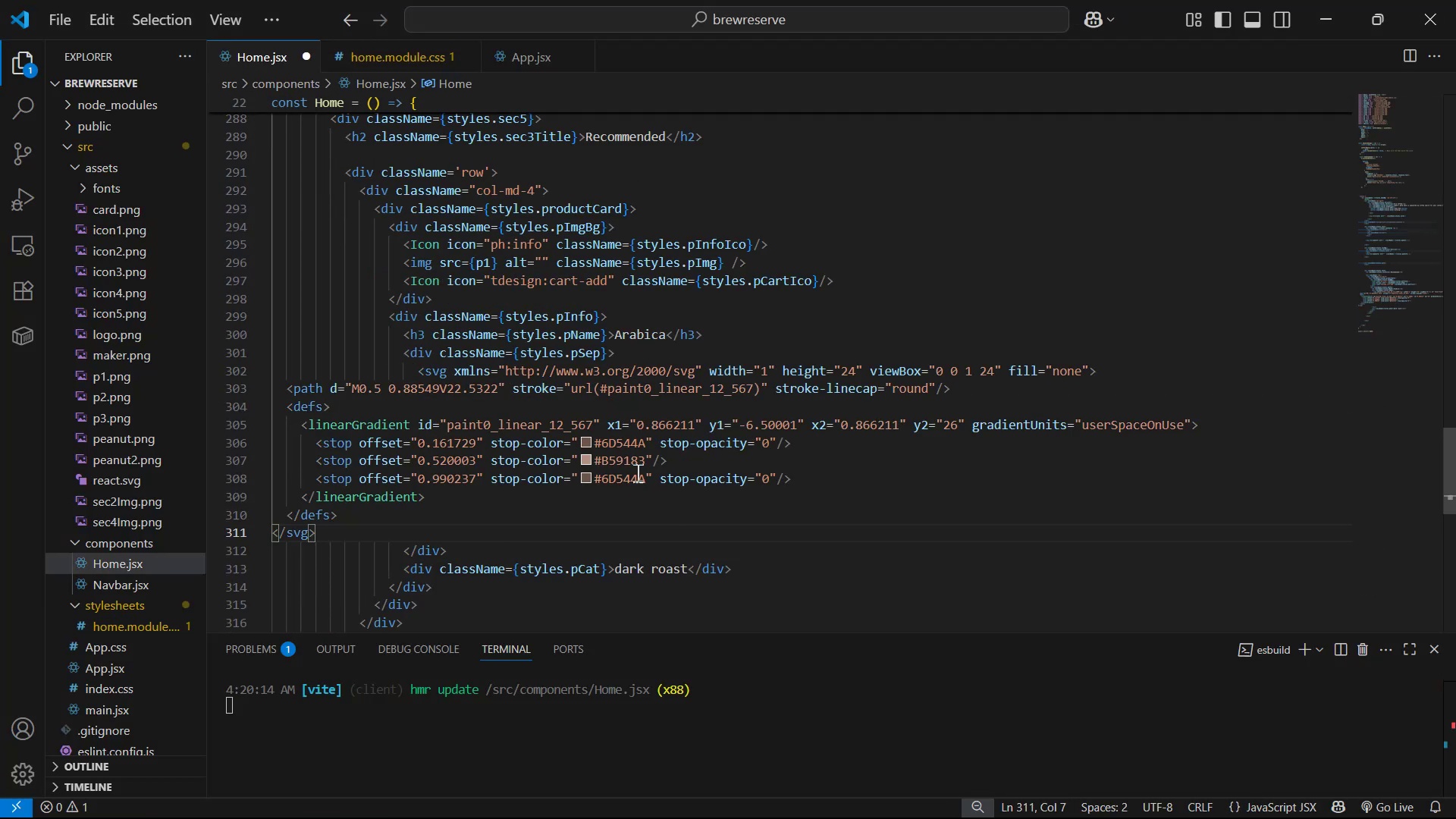 
left_click_drag(start_coordinate=[356, 527], to_coordinate=[225, 375])
 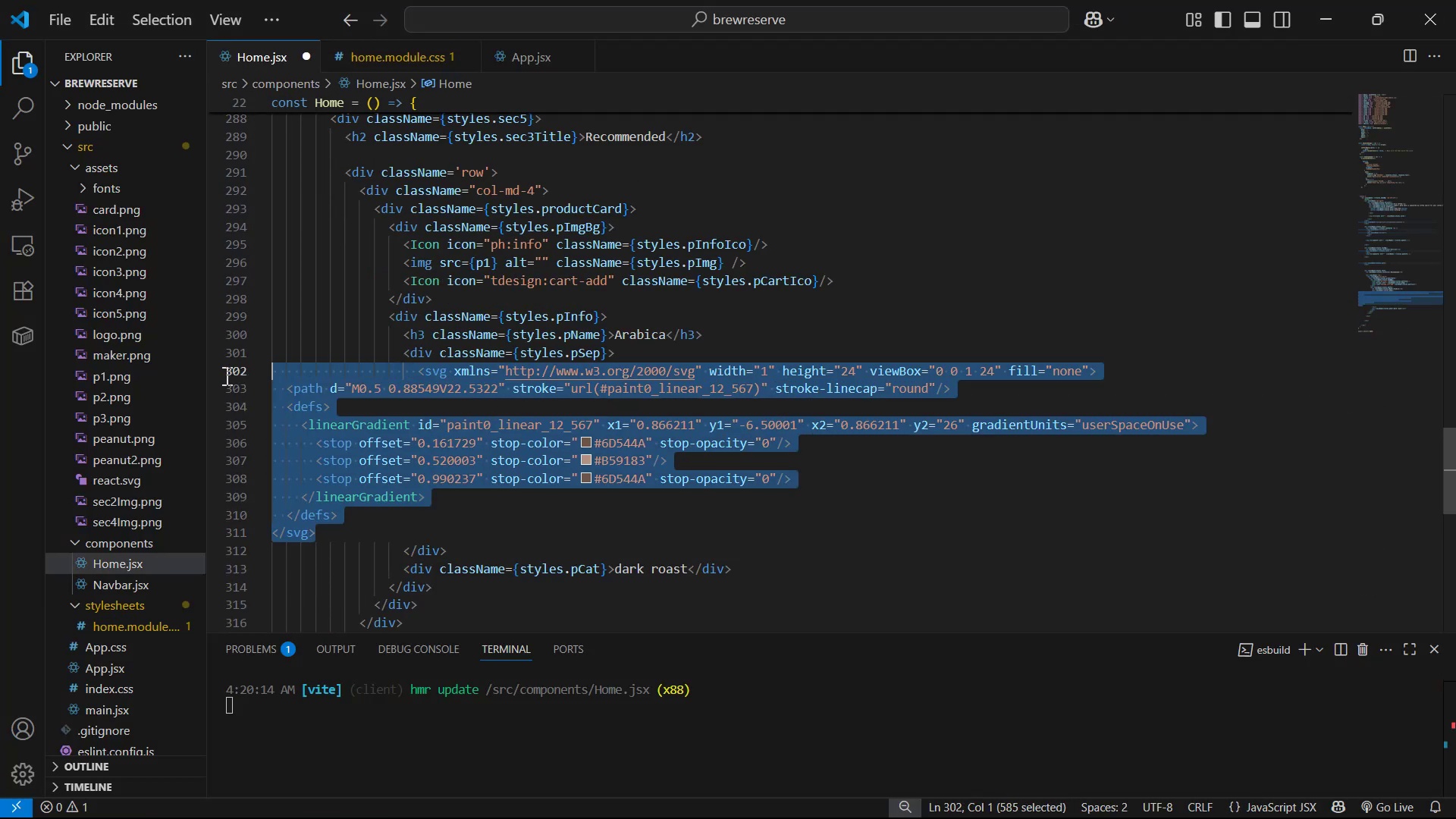 
key(Tab)
 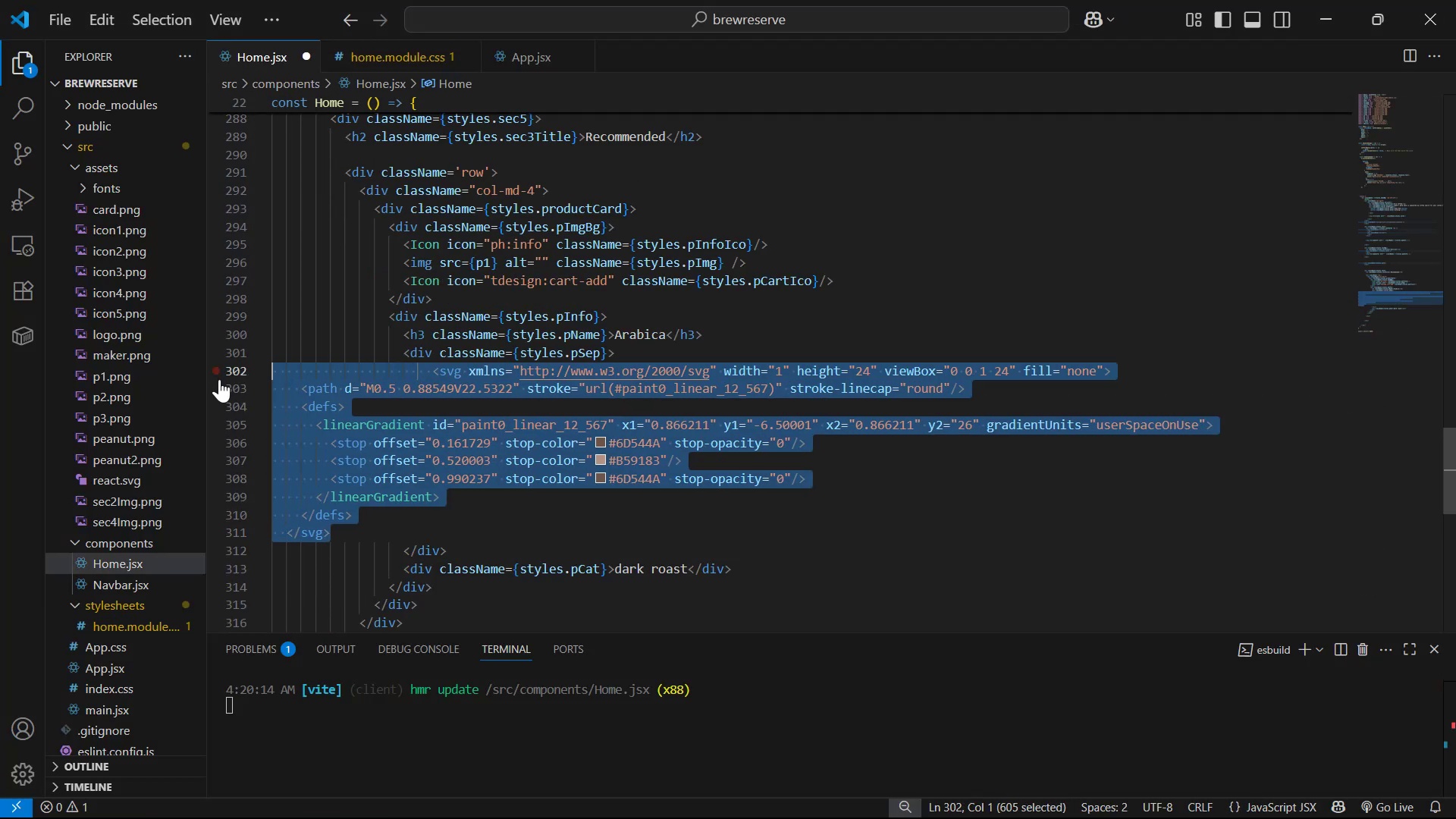 
key(Tab)
 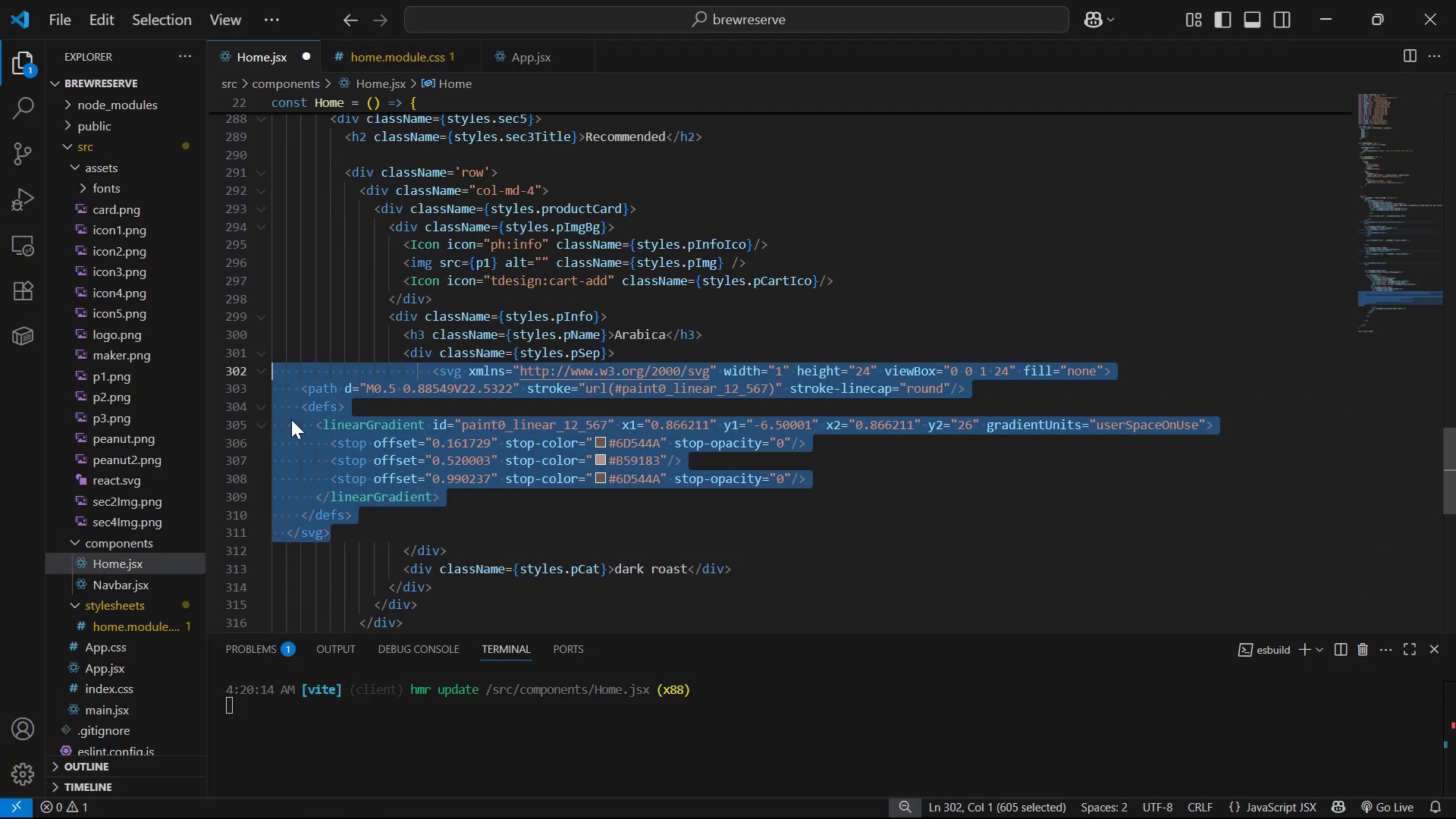 
key(Tab)
 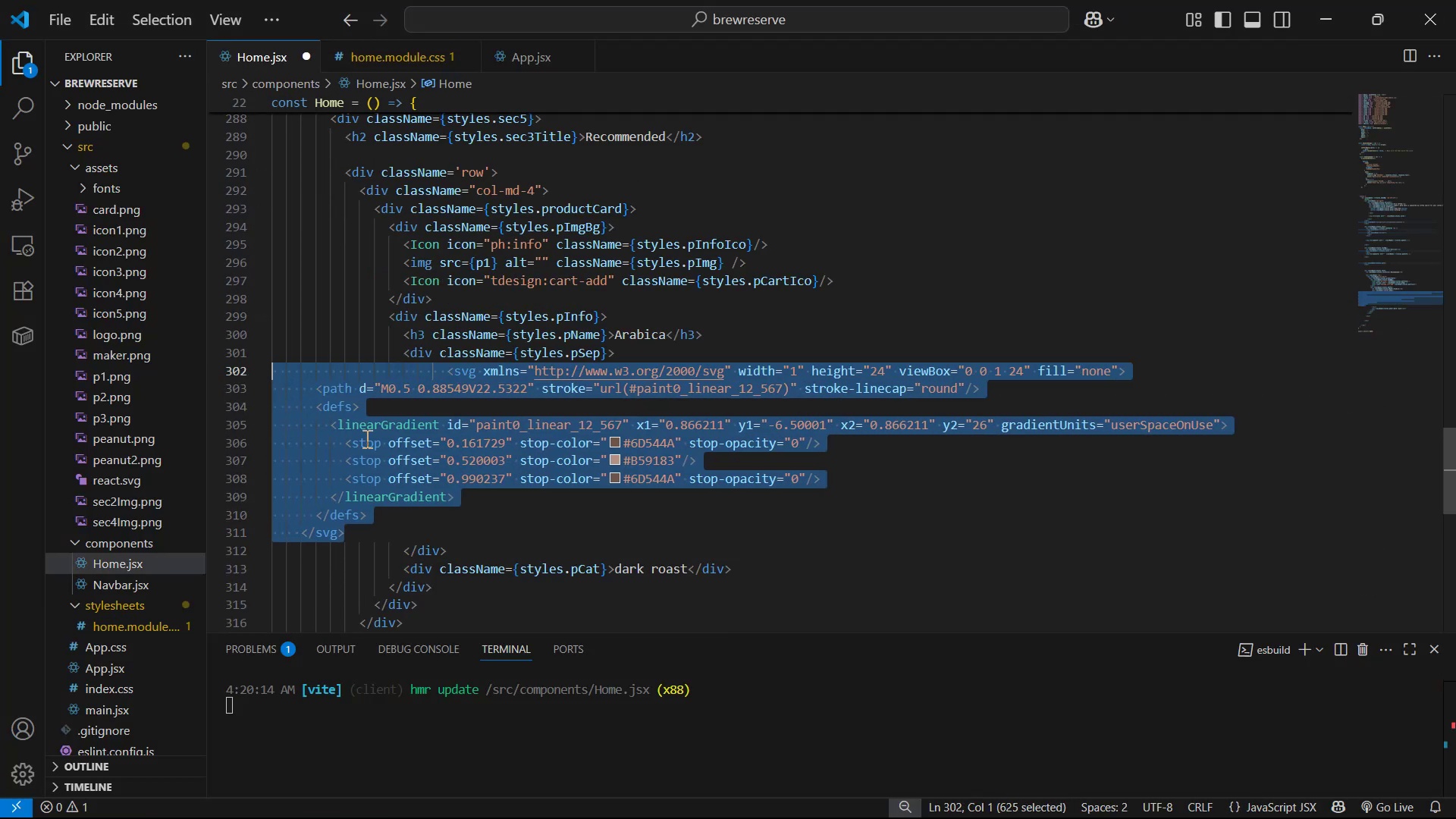 
key(Tab)
 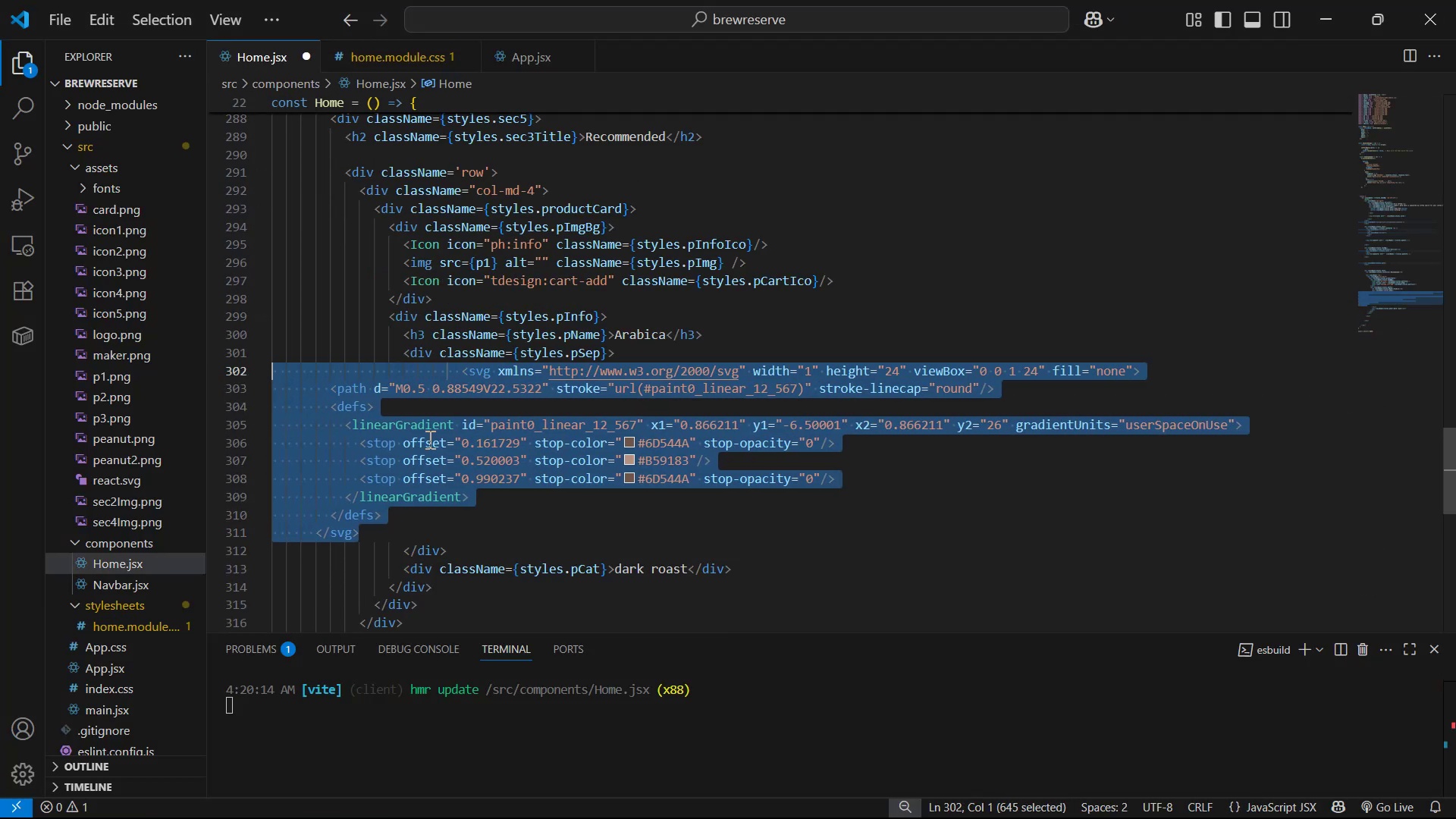 
key(Tab)
 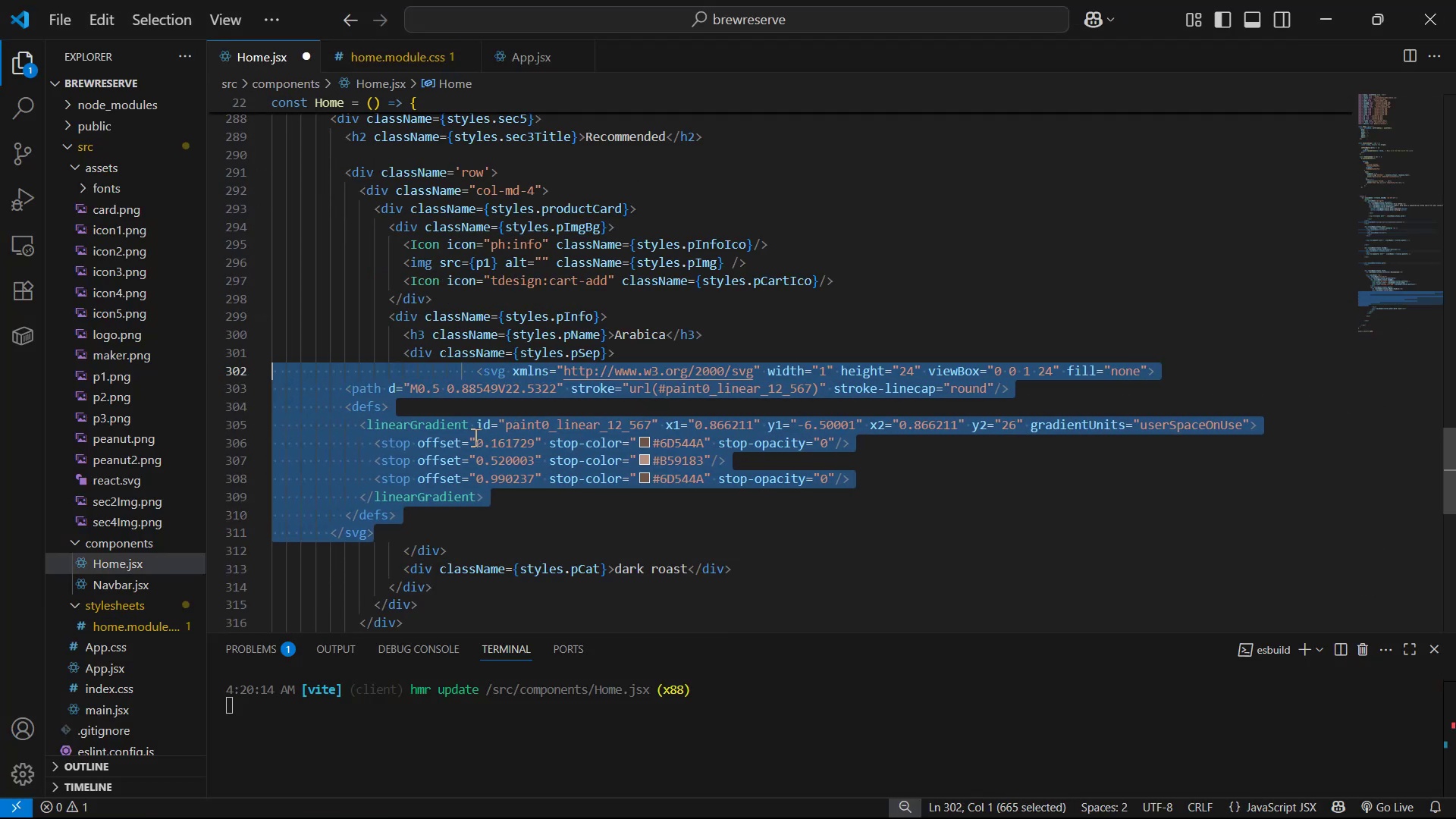 
key(Tab)
 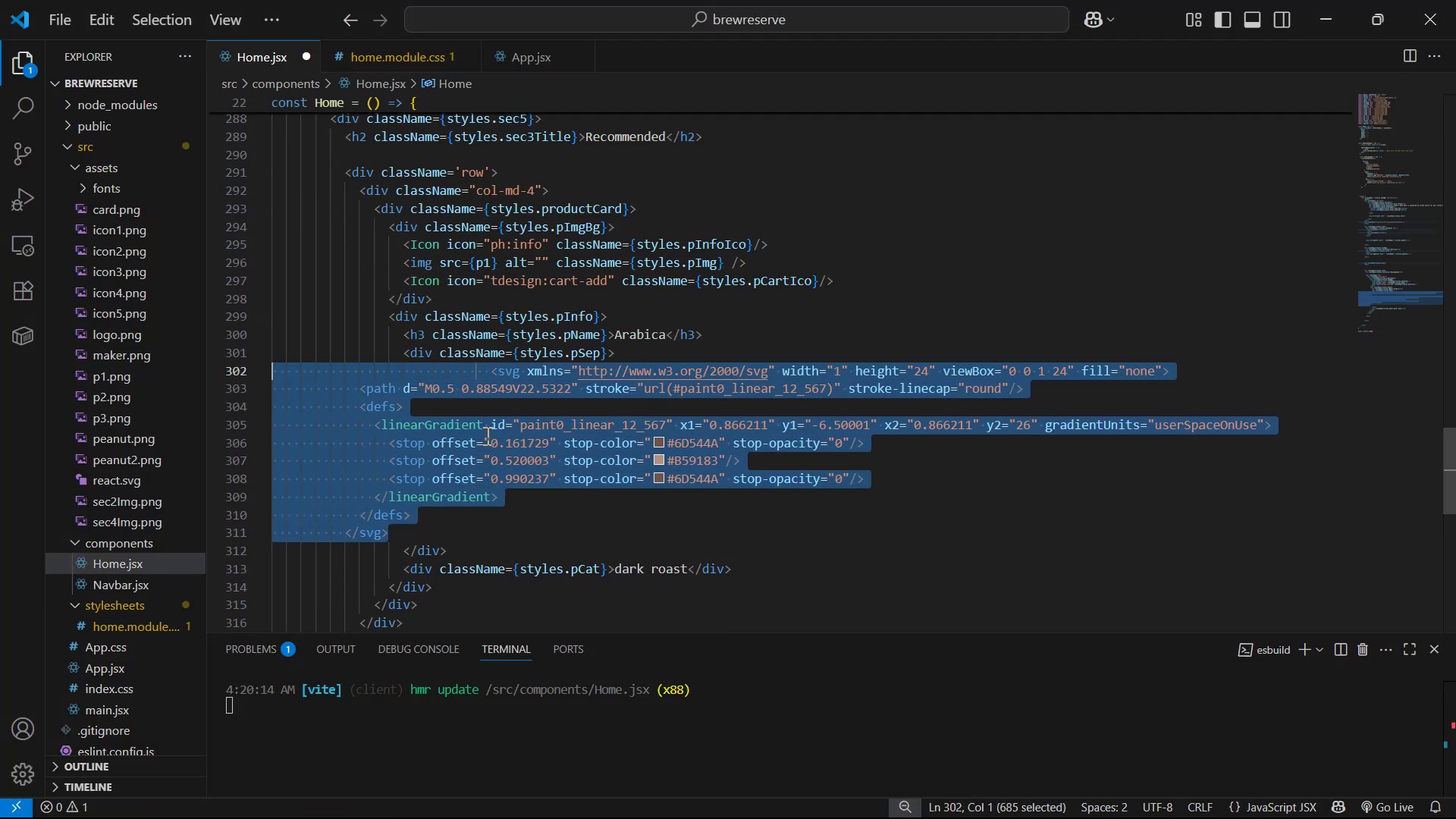 
key(Tab)
 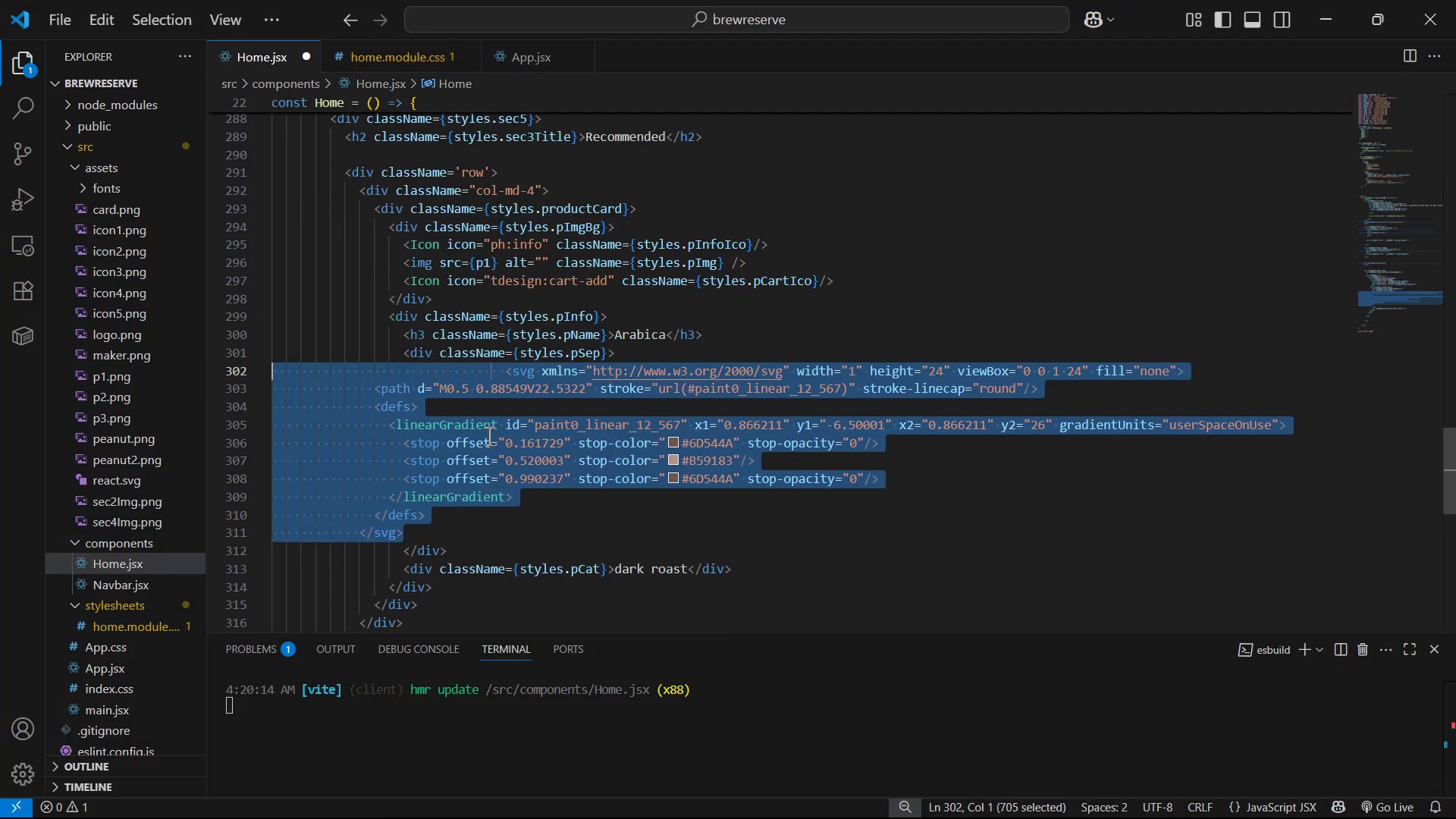 
key(Tab)
 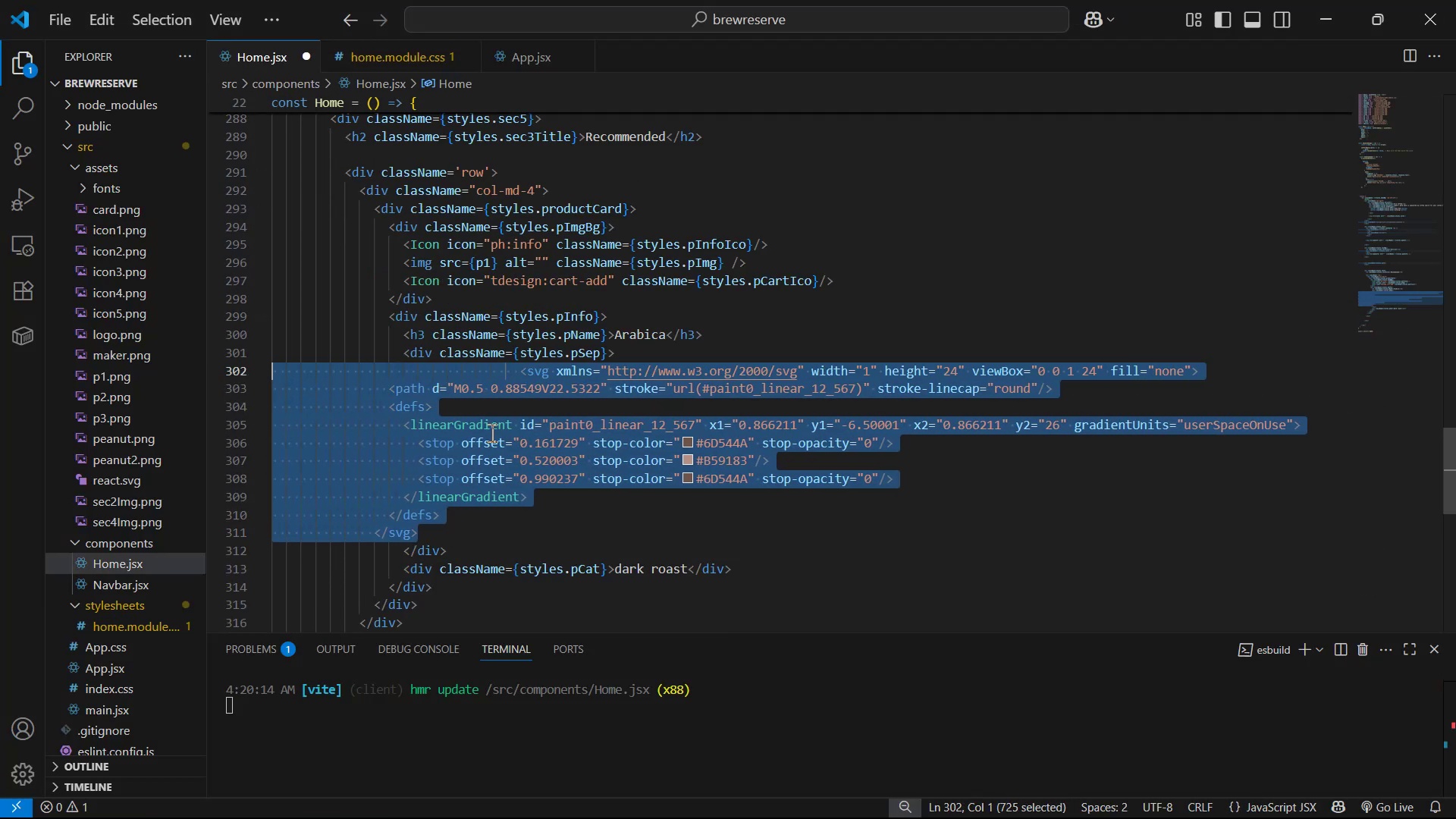 
key(Tab)
 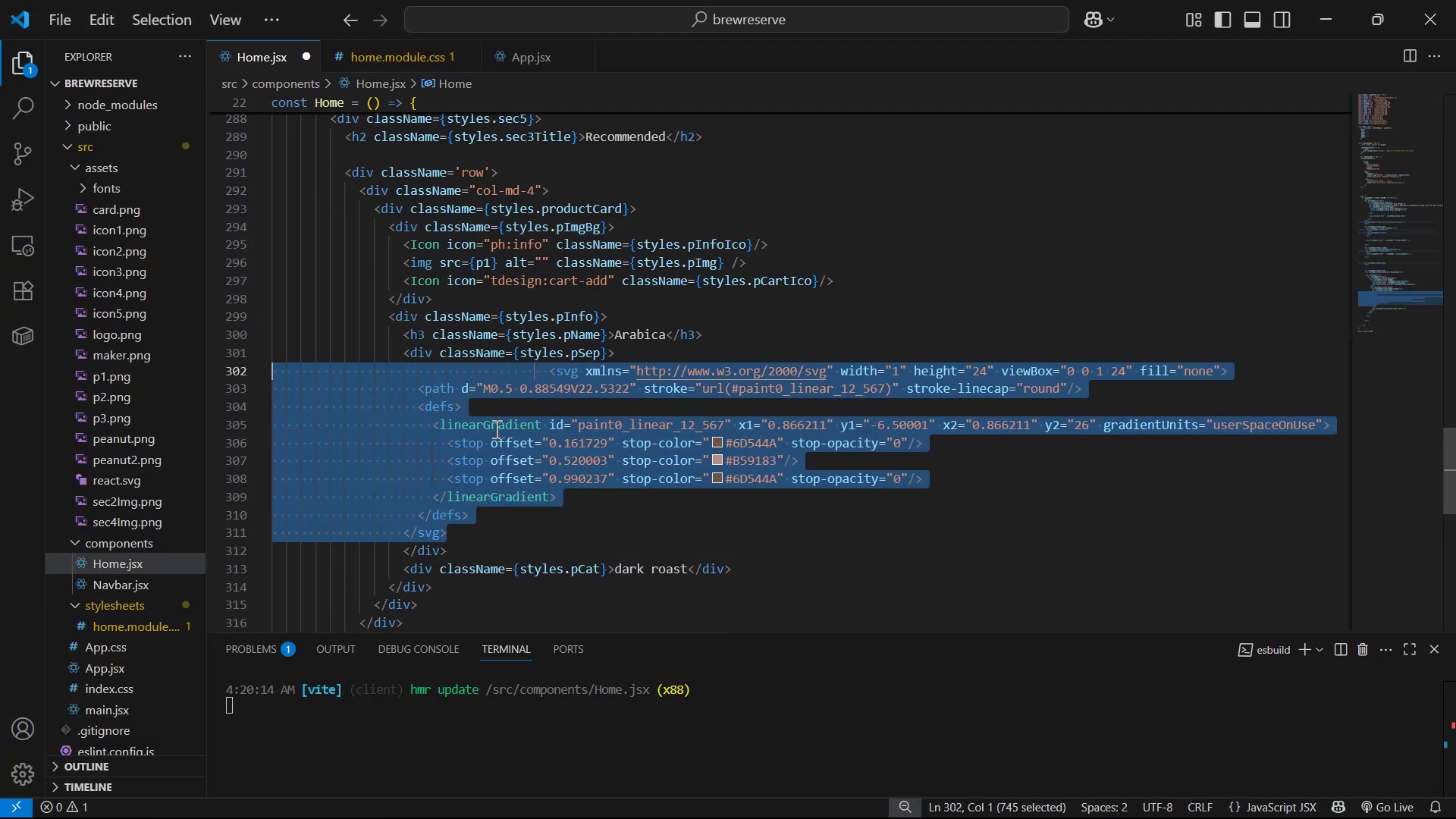 
key(Tab)
 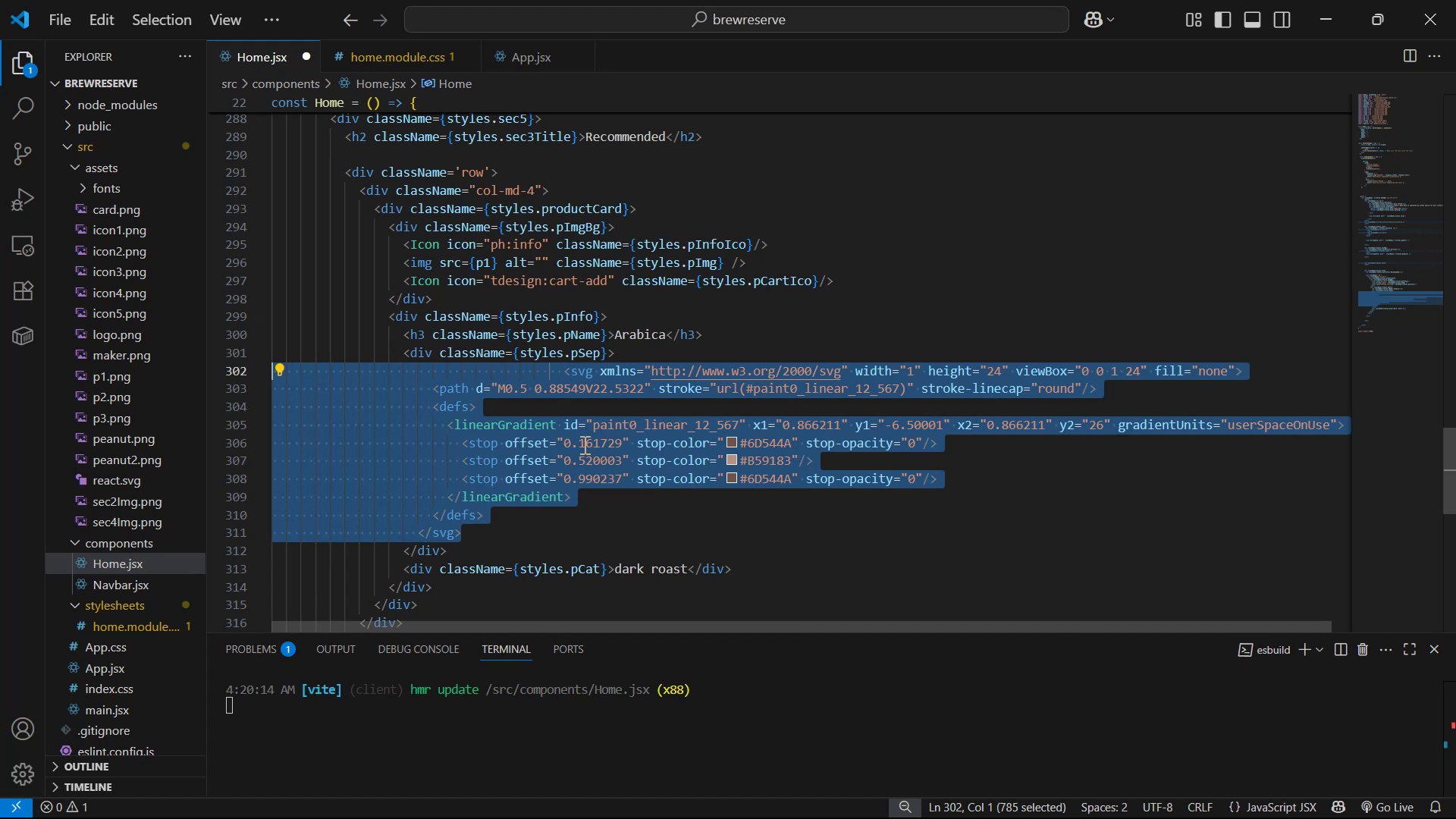 
left_click_drag(start_coordinate=[583, 444], to_coordinate=[575, 441])
 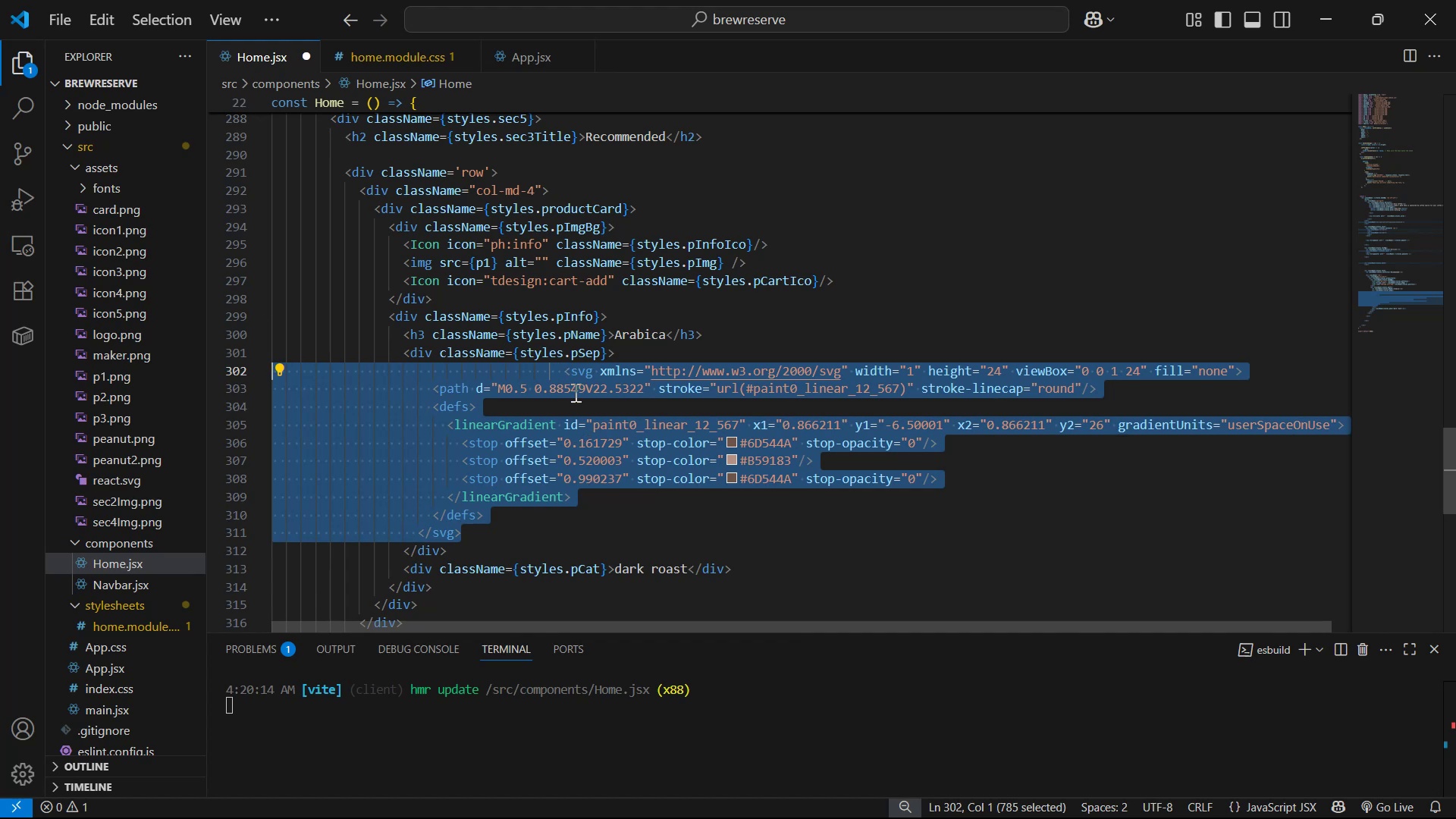 
left_click([576, 375])
 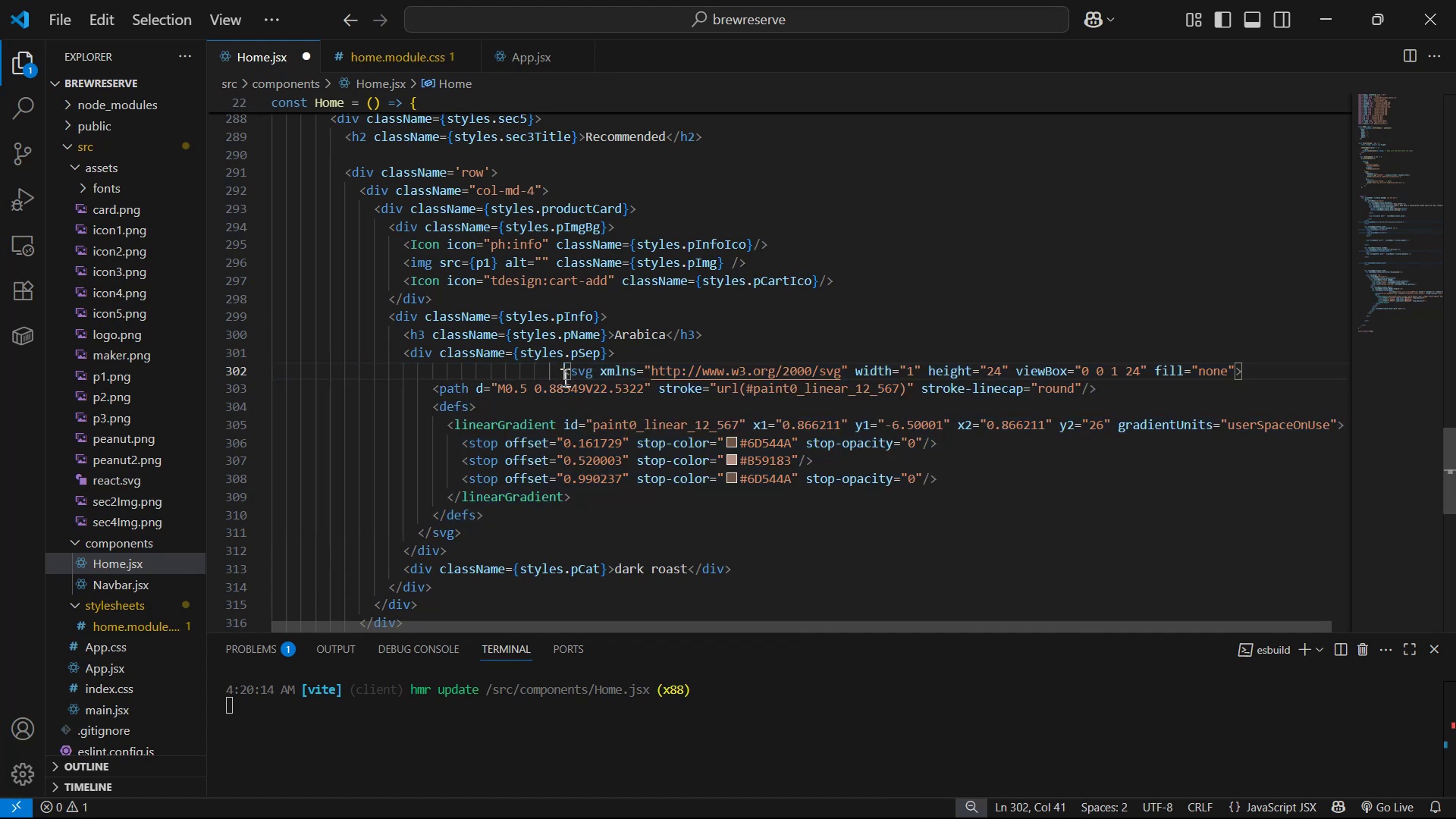 
key(Backspace)
 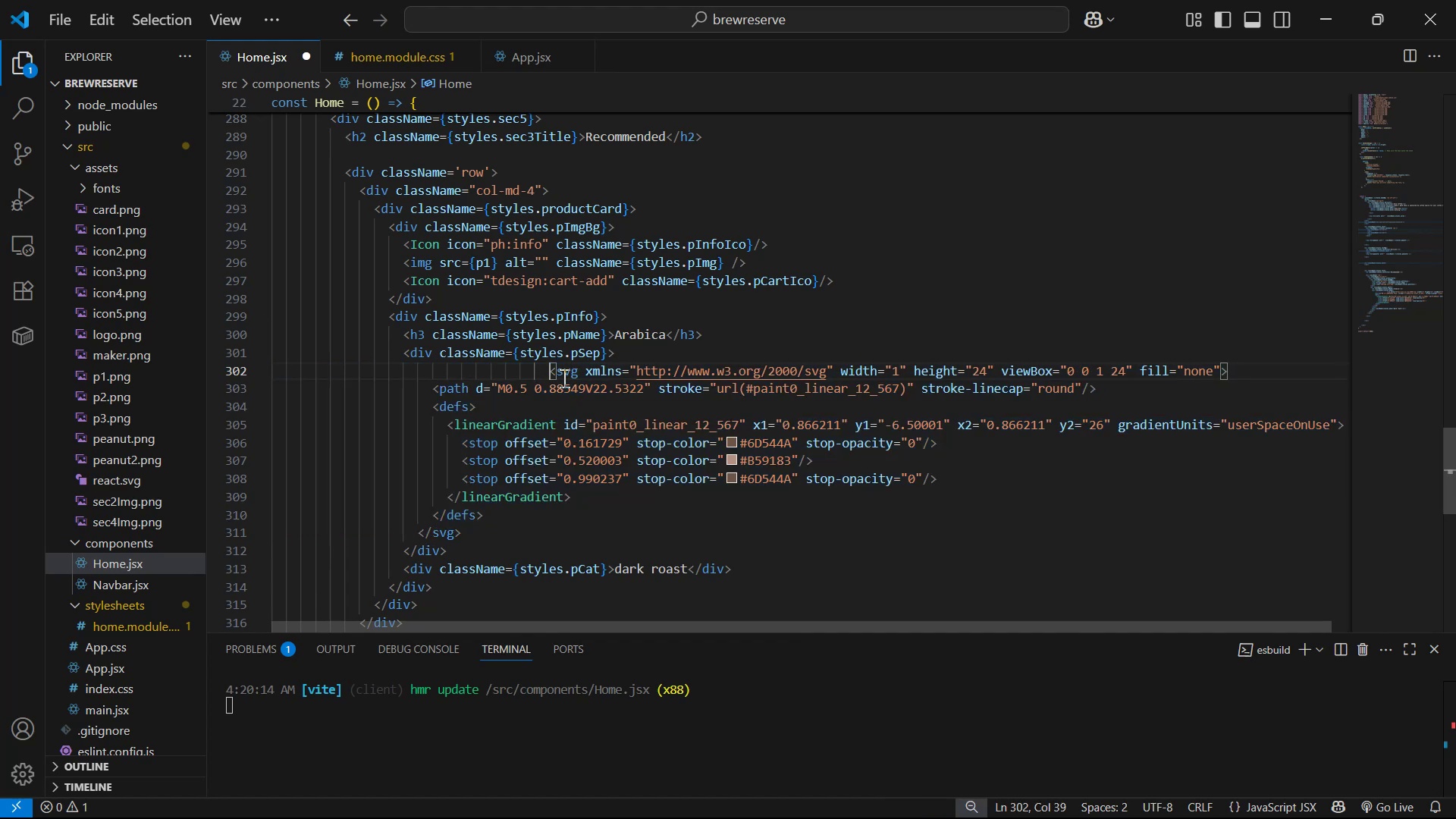 
key(Backspace)
 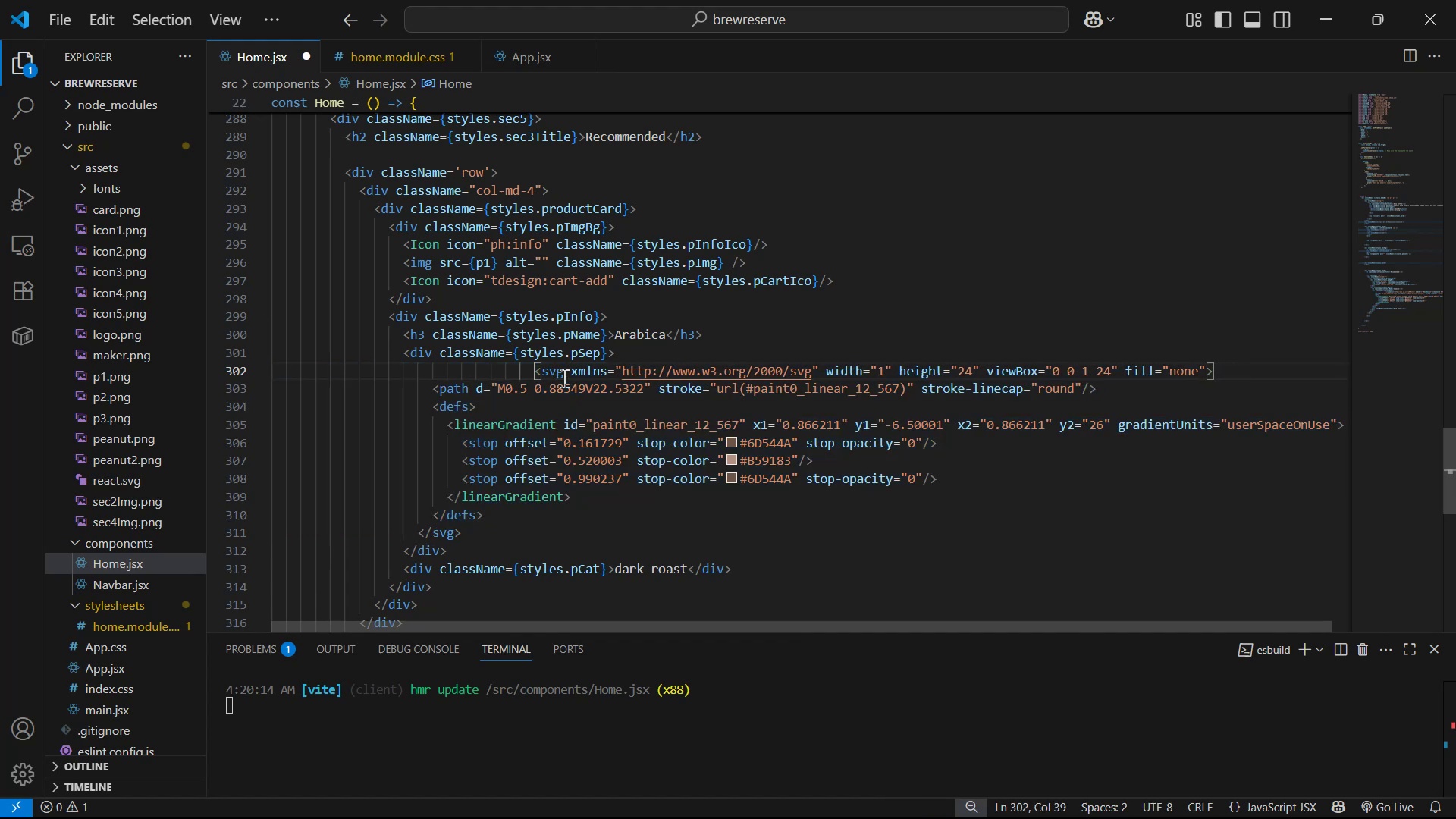 
key(Backspace)
 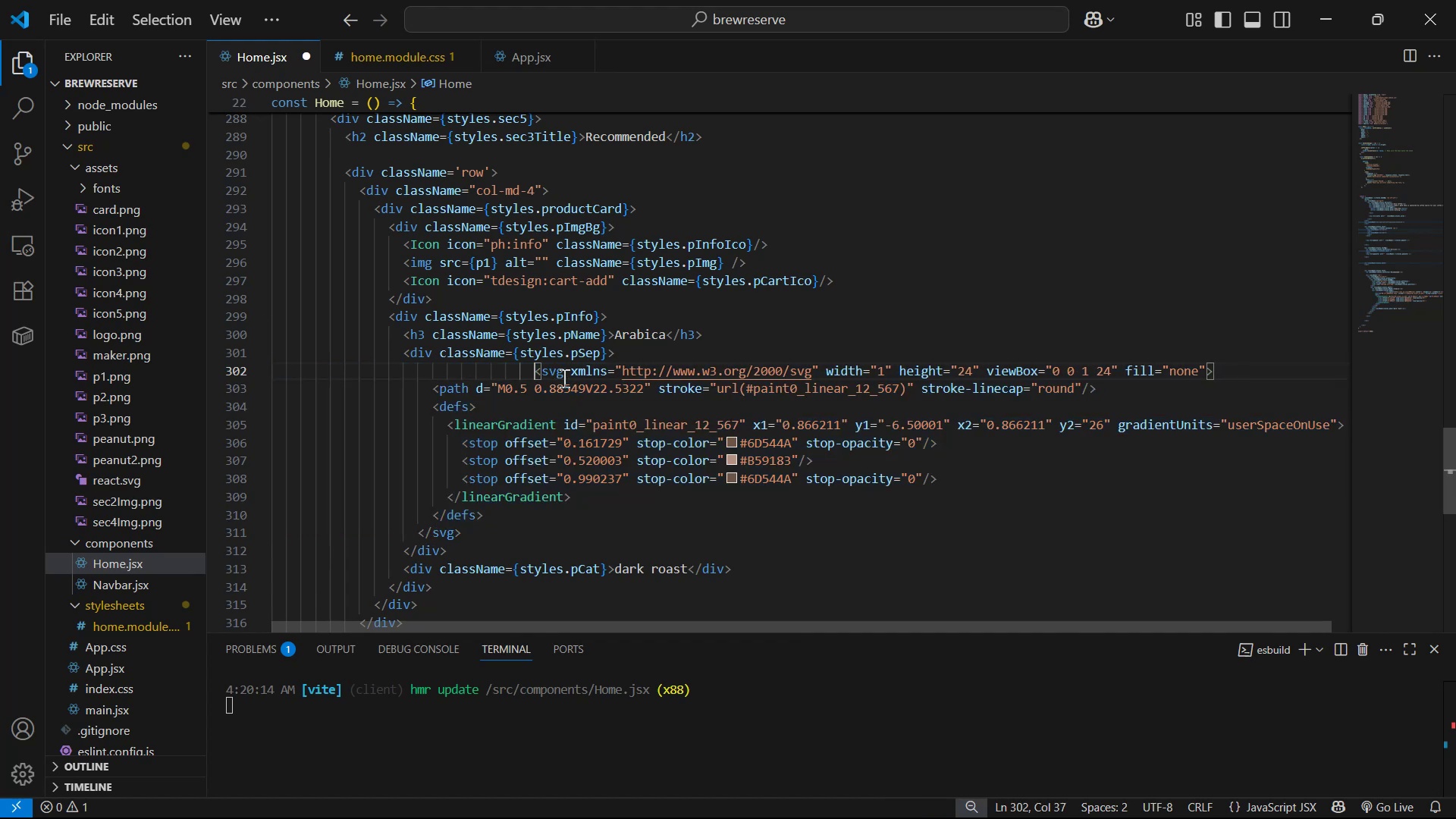 
key(Backspace)
 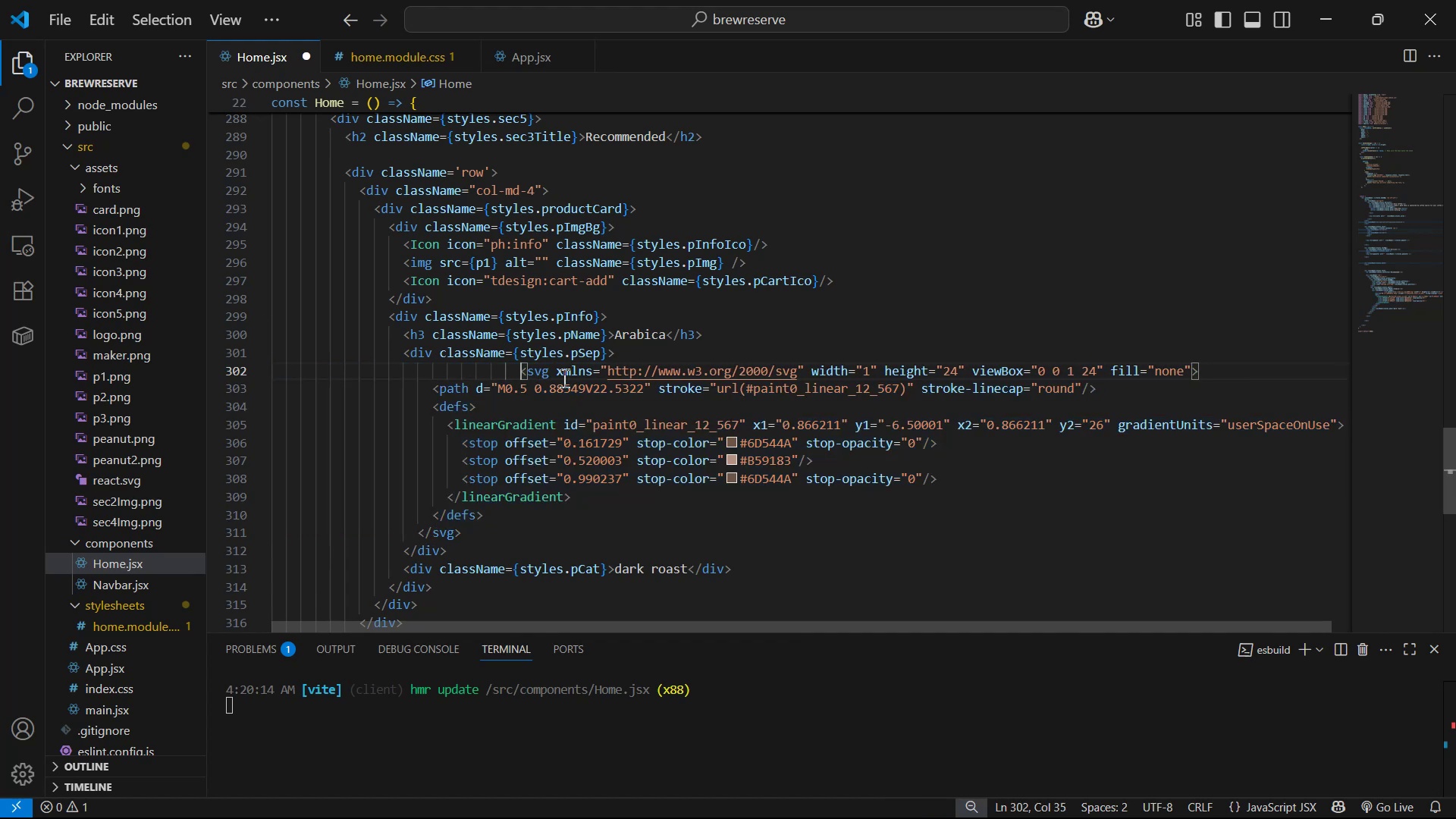 
key(Backspace)
 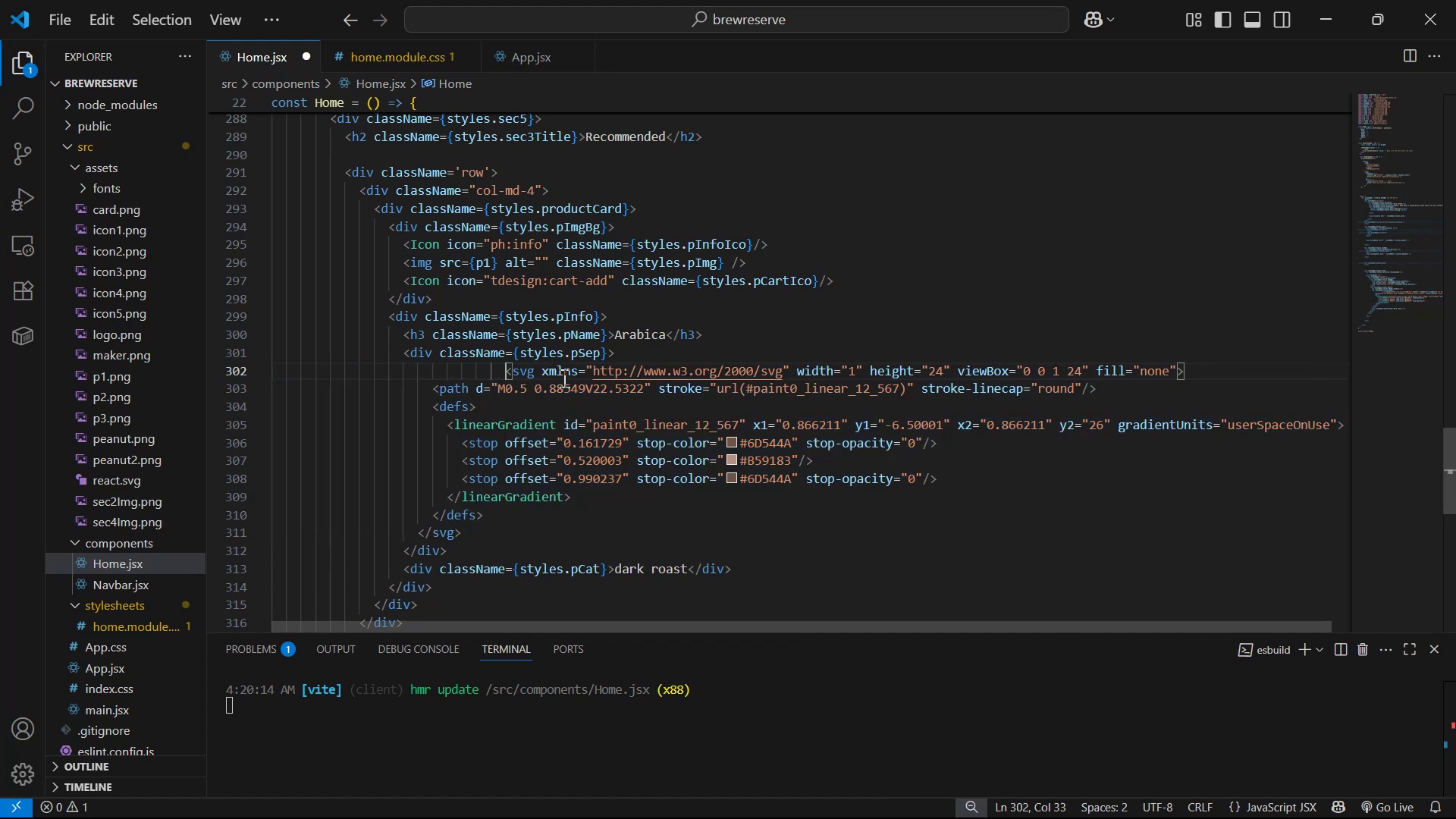 
key(Backspace)
 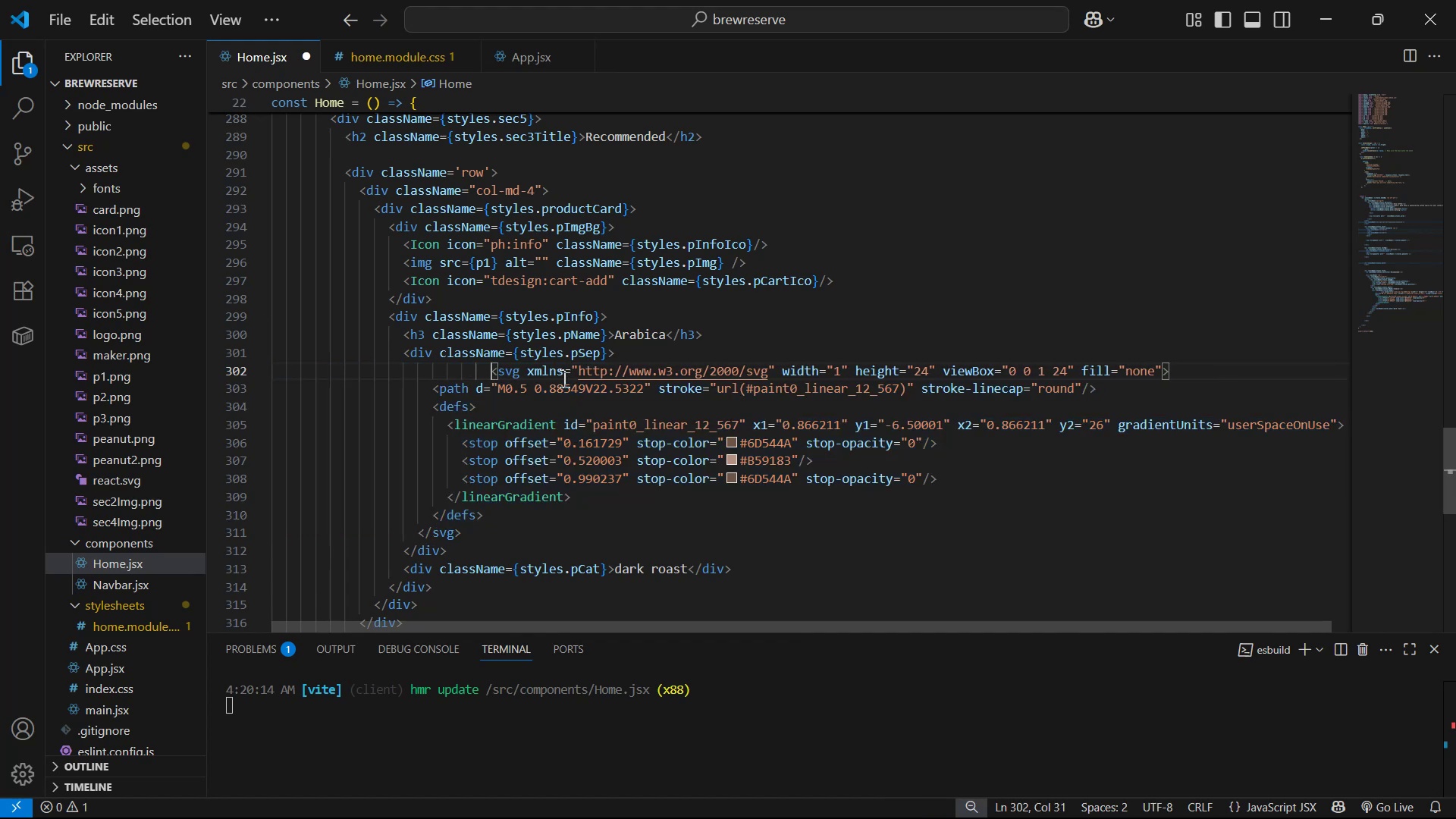 
key(Backspace)
 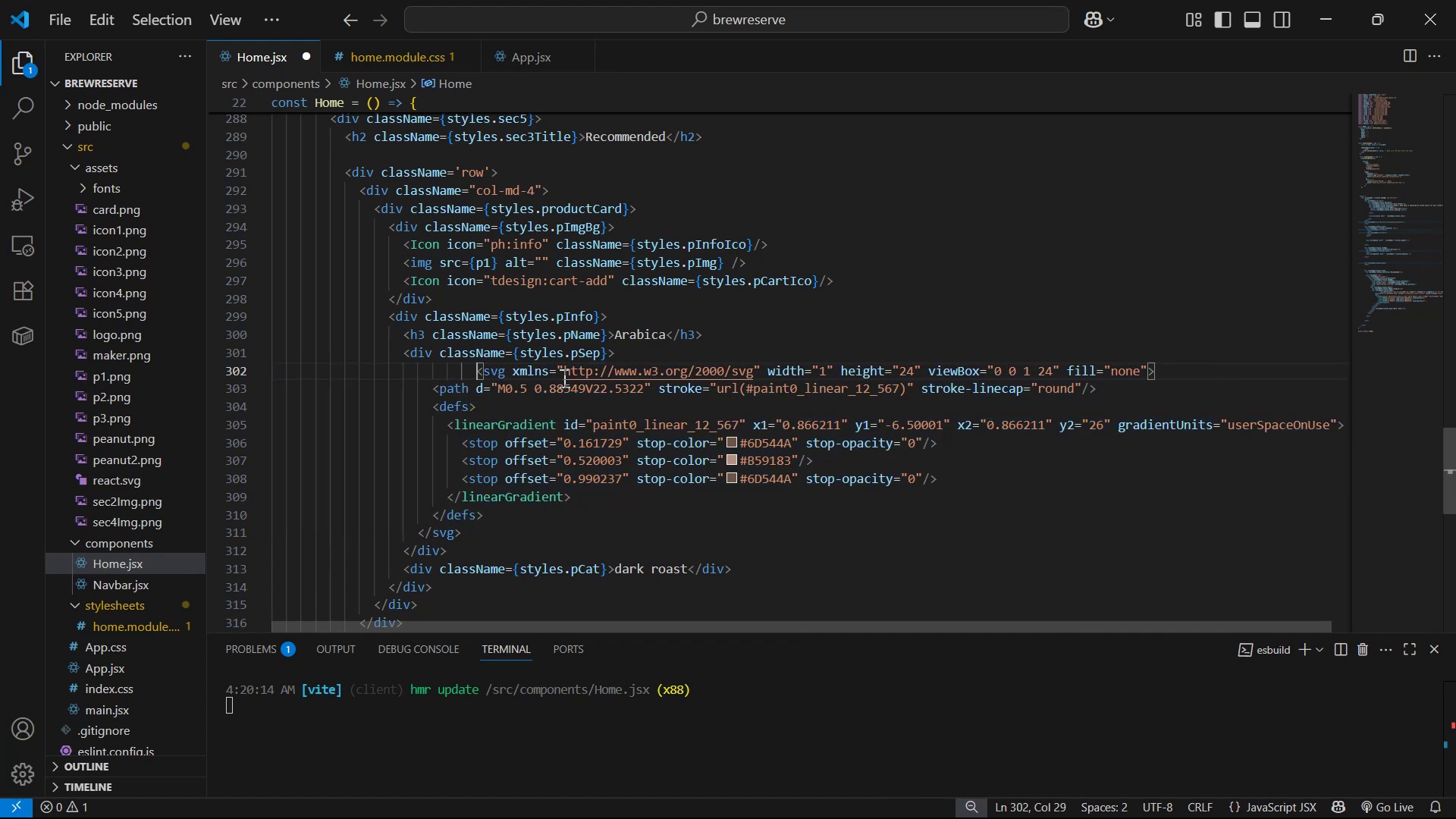 
key(Backspace)
 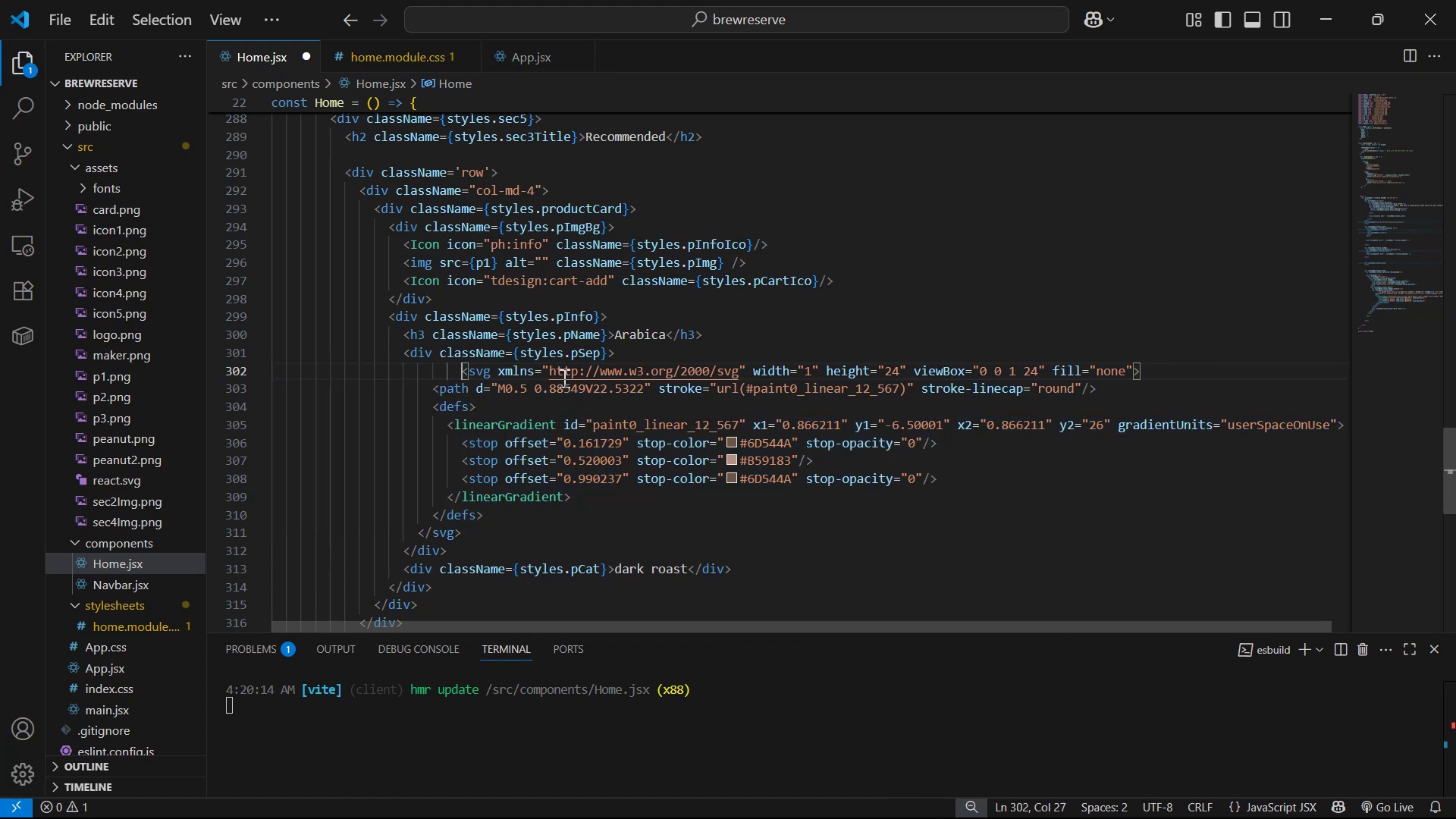 
key(Backspace)
 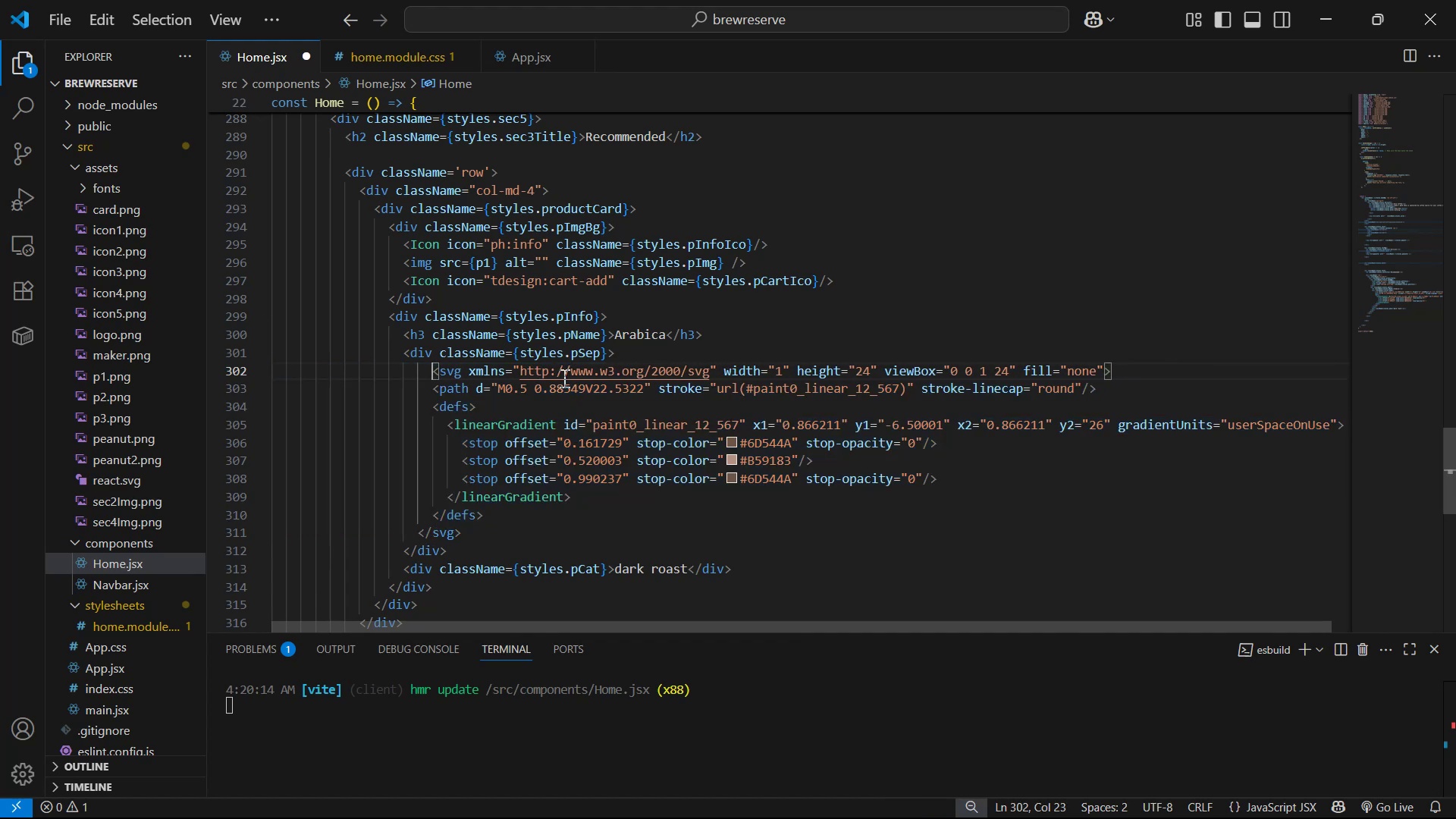 
key(Backspace)
 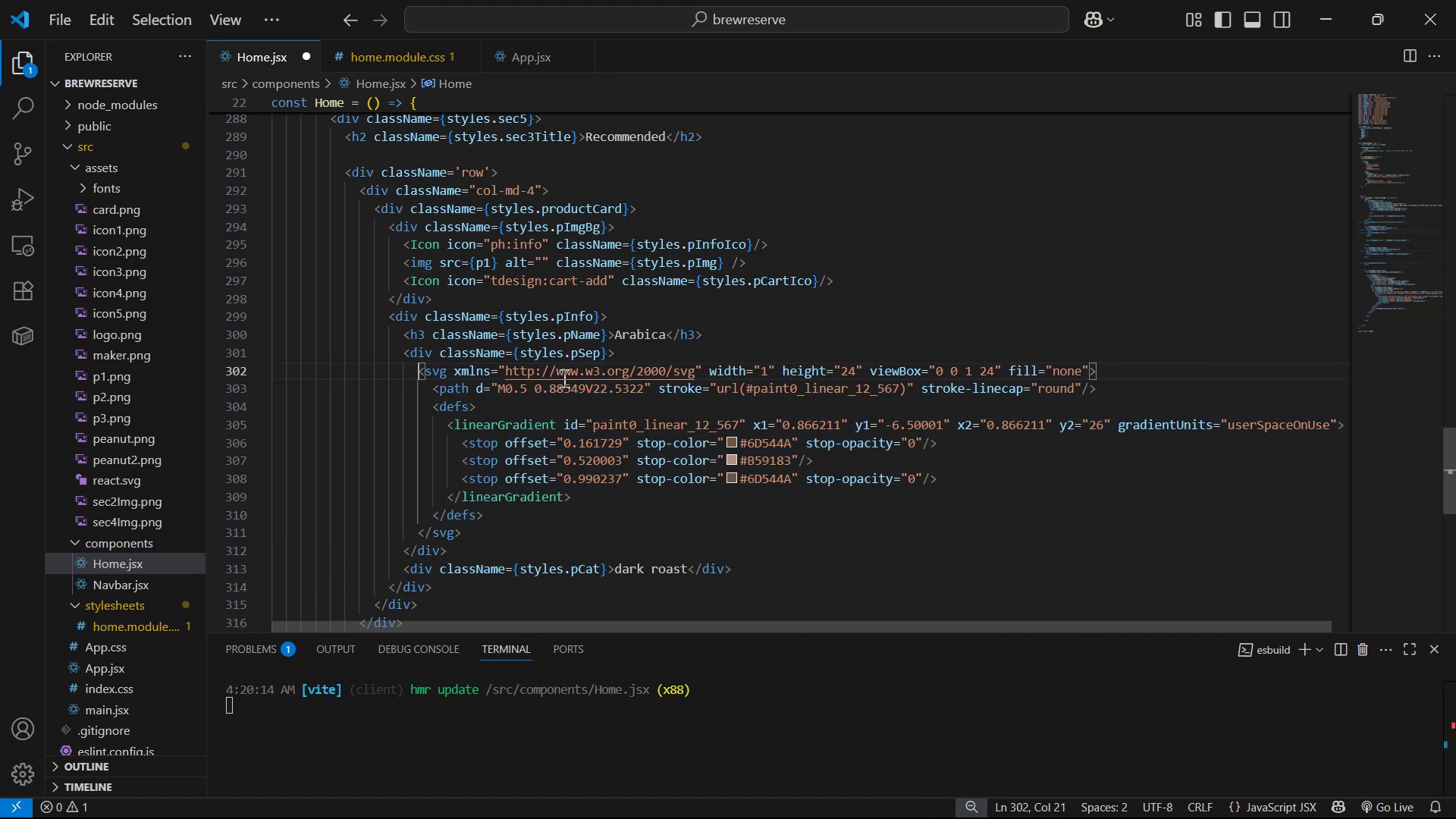 
key(Control+S)
 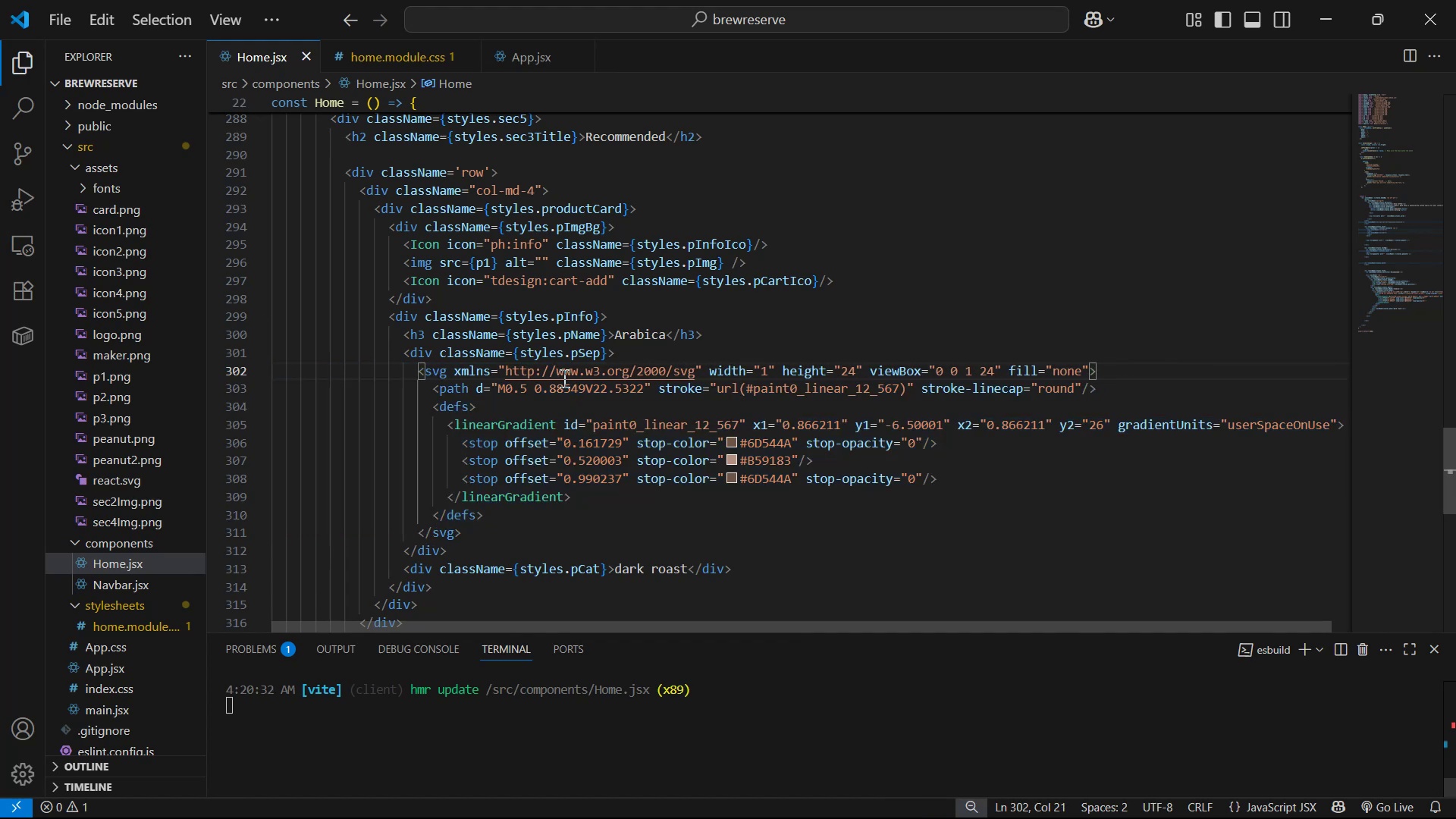 
key(Alt+Tab)
 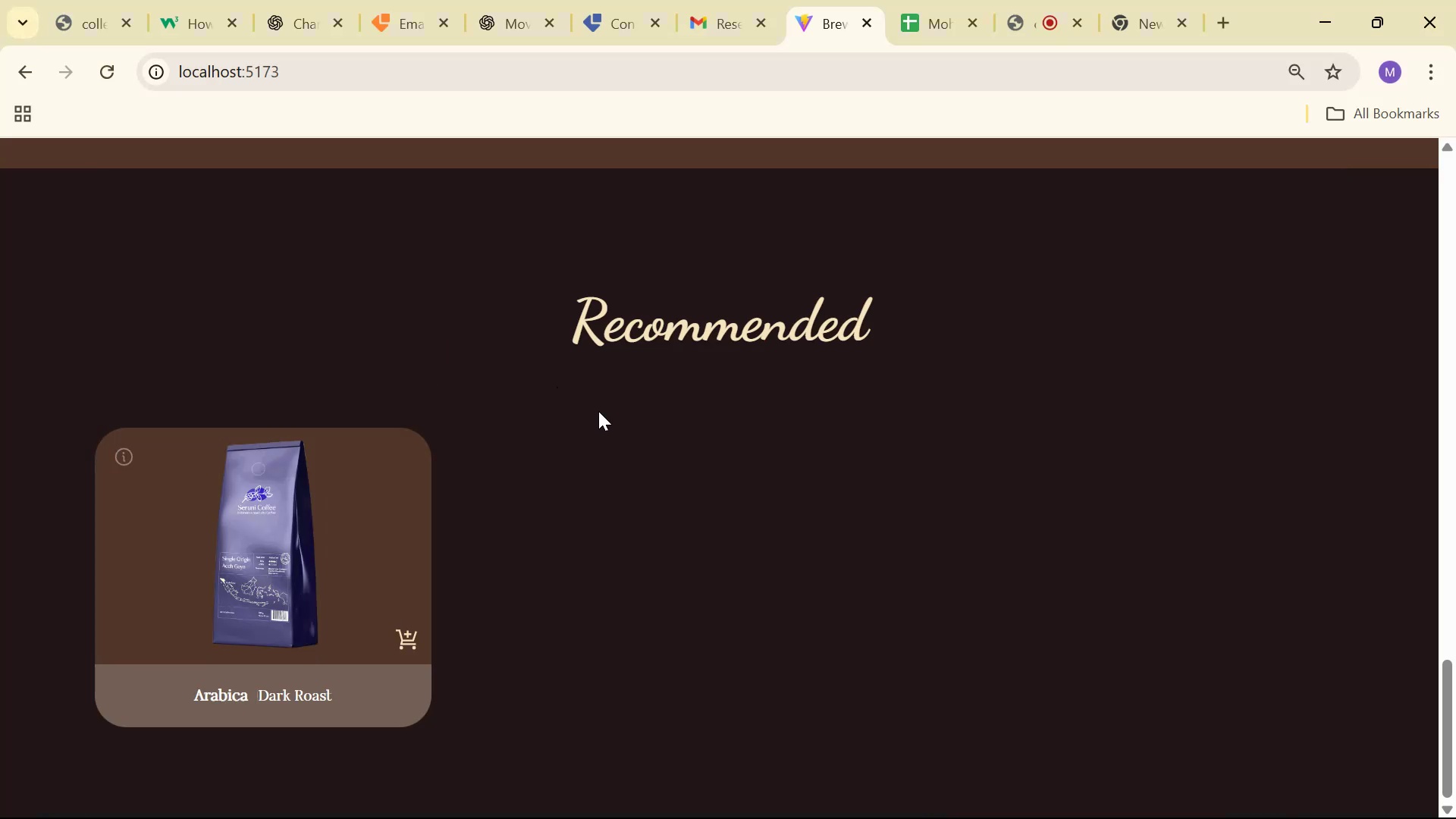 
key(Alt+Tab)
 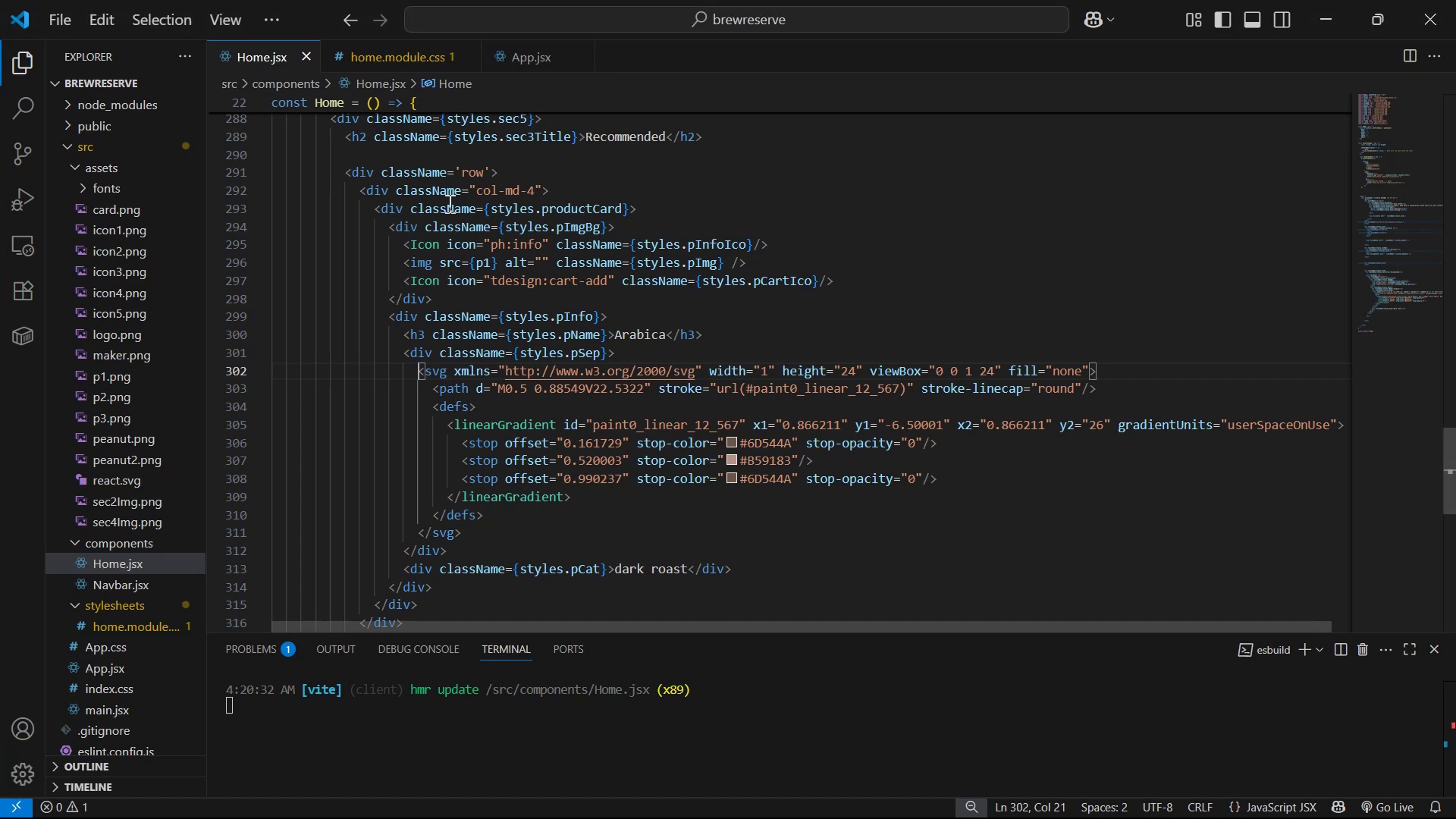 
left_click([392, 44])
 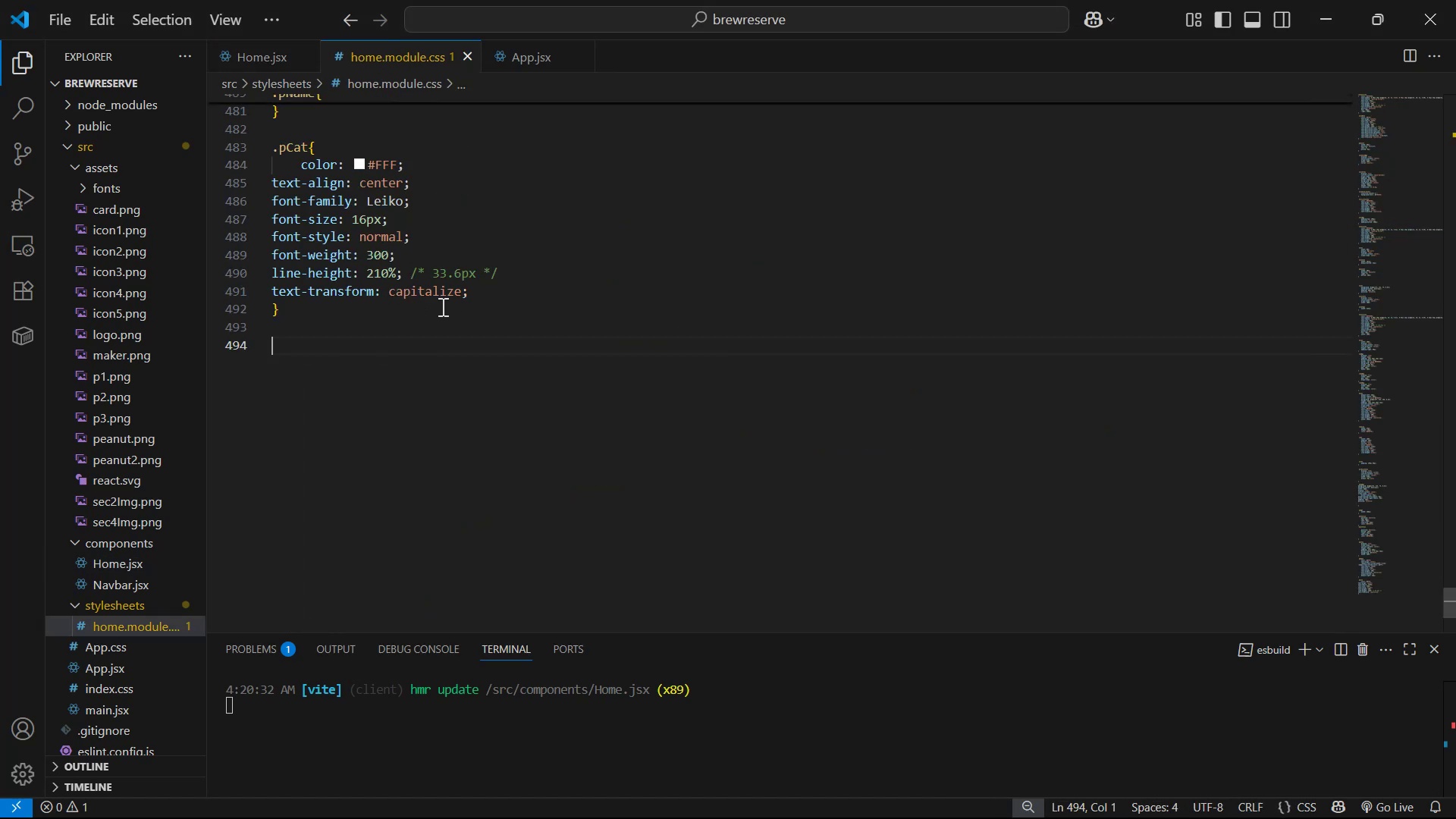 
scroll: coordinate [404, 327], scroll_direction: up, amount: 2.0
 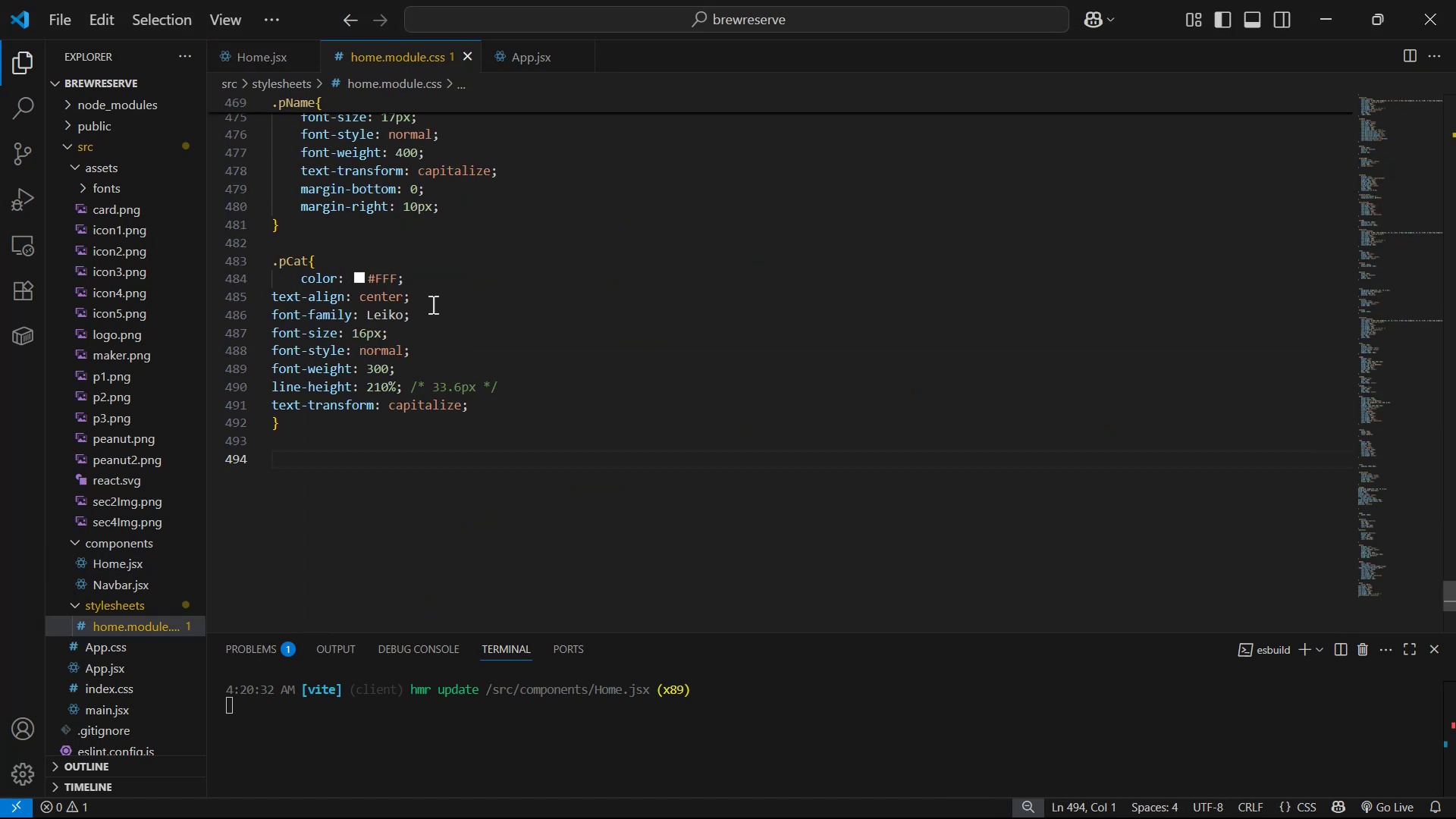 
left_click_drag(start_coordinate=[510, 400], to_coordinate=[516, 400])
 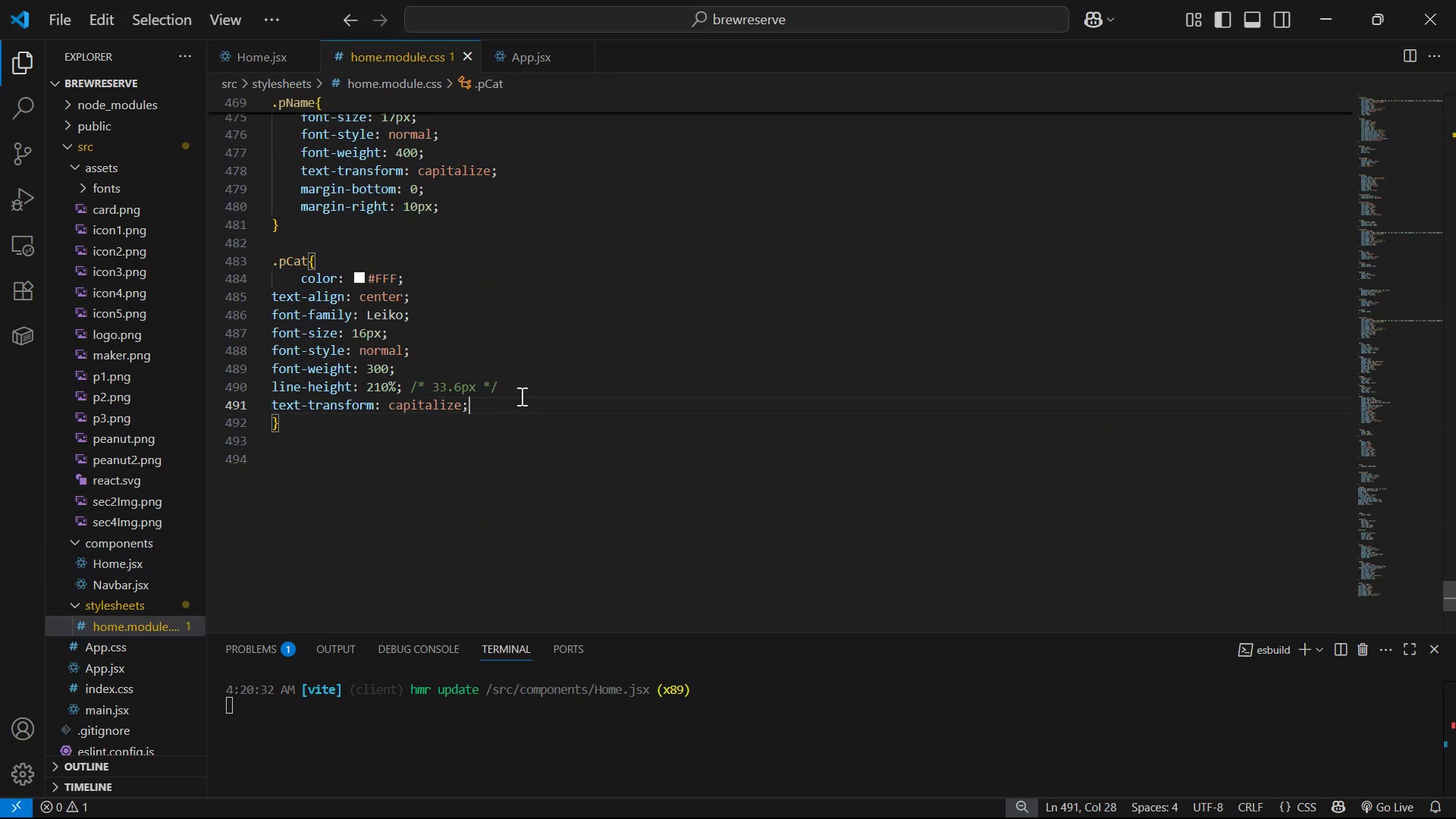 
key(Enter)
 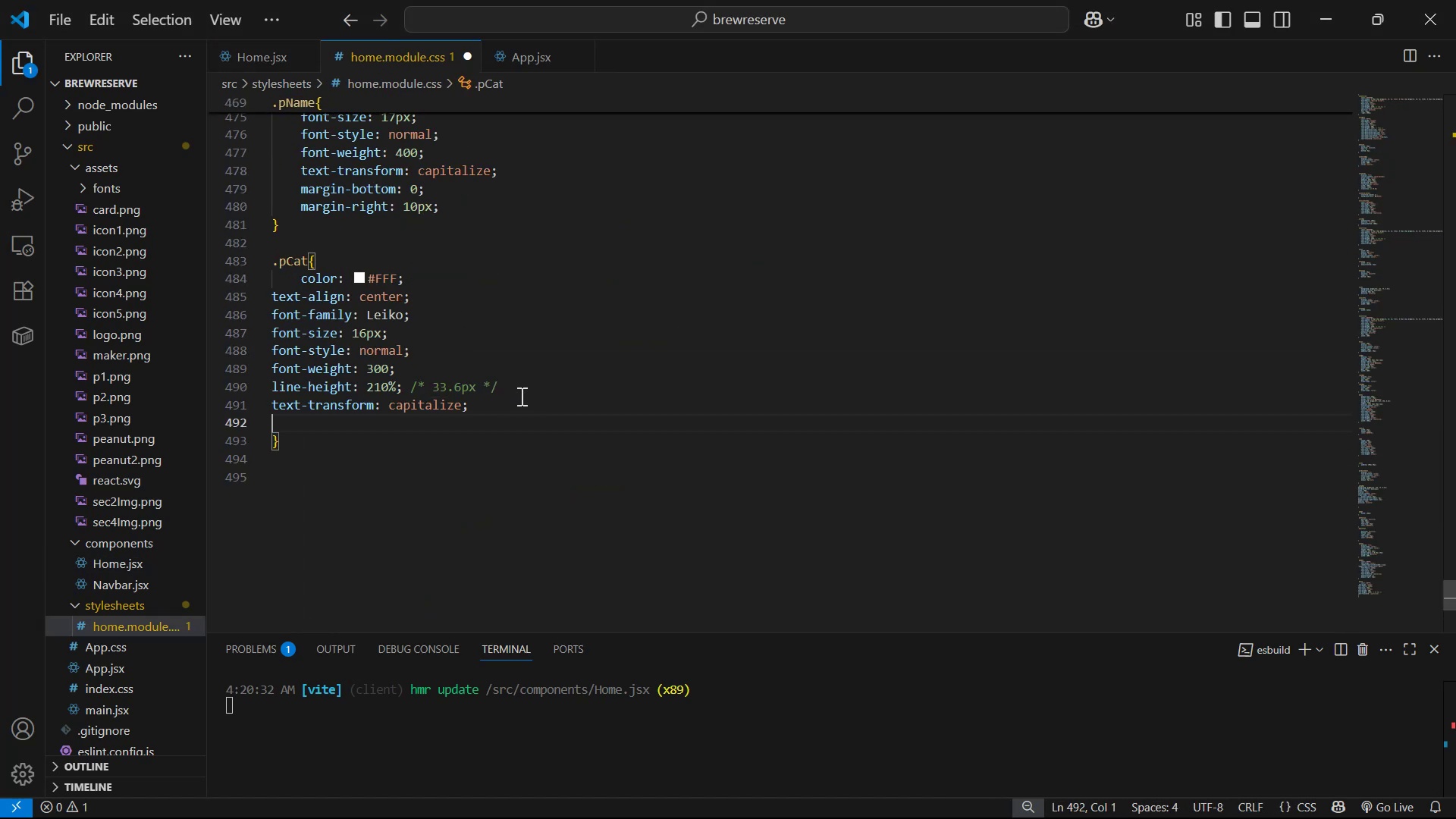 
type(ma)
 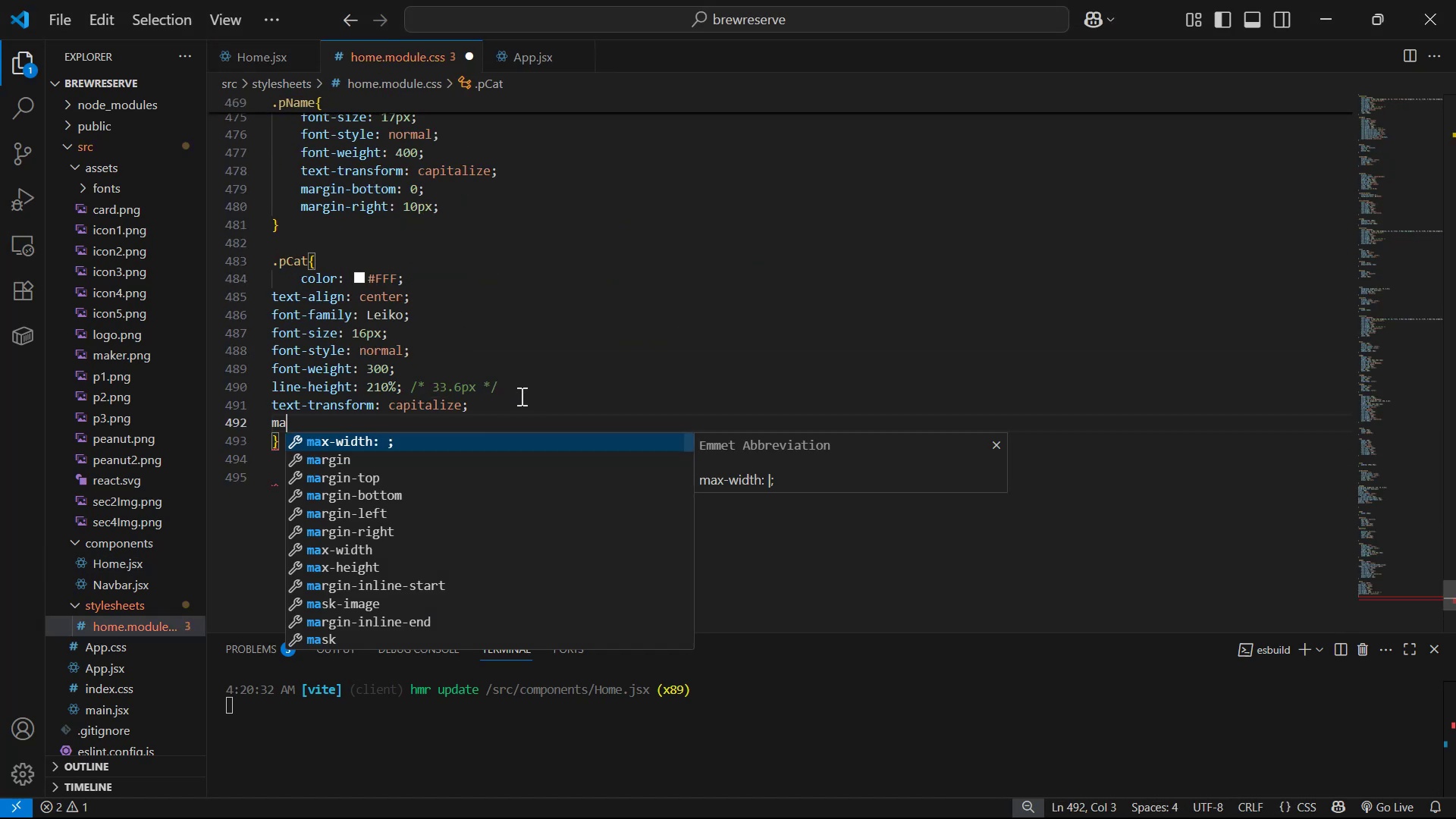 
key(ArrowDown)
 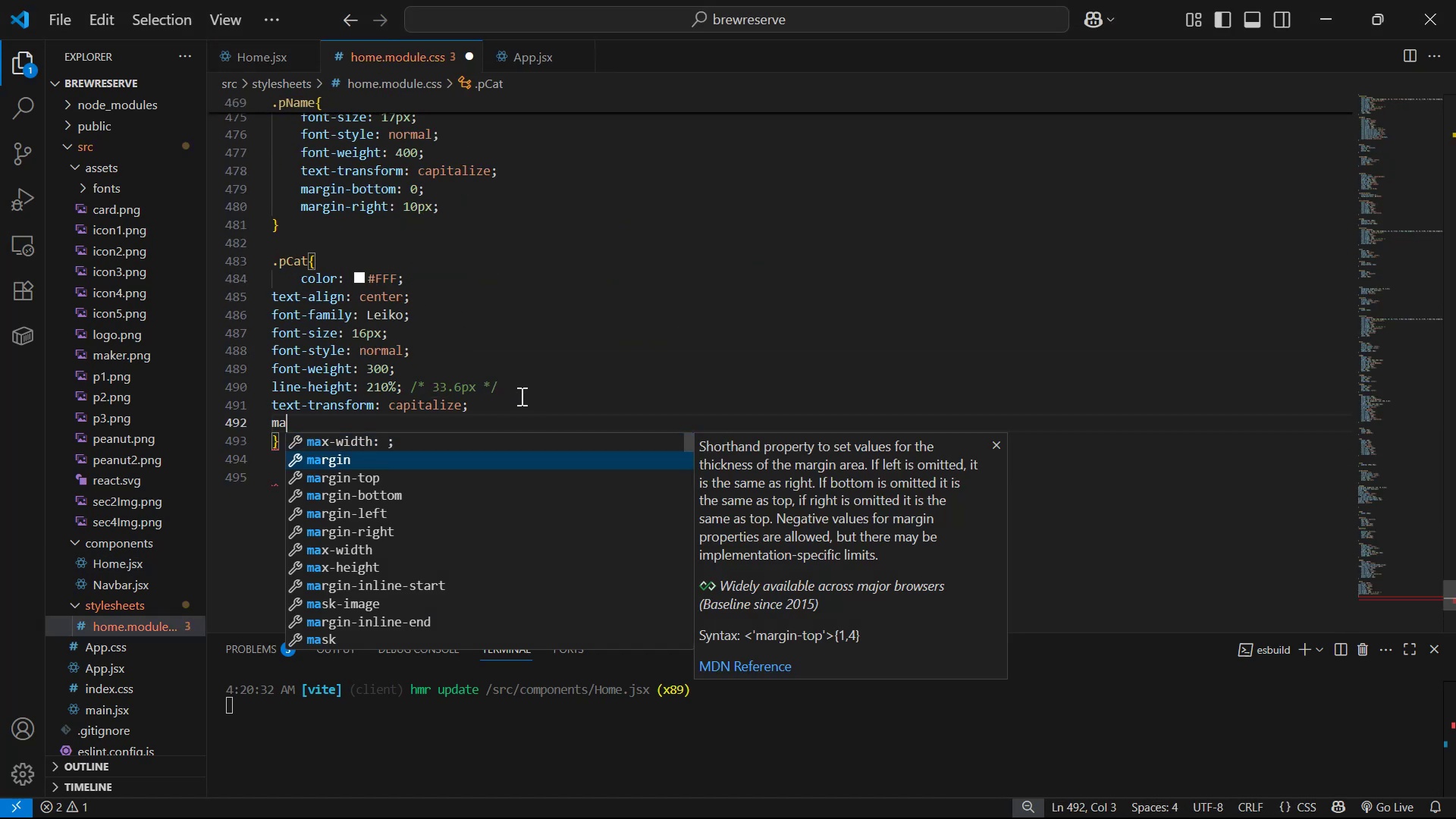 
key(ArrowDown)
 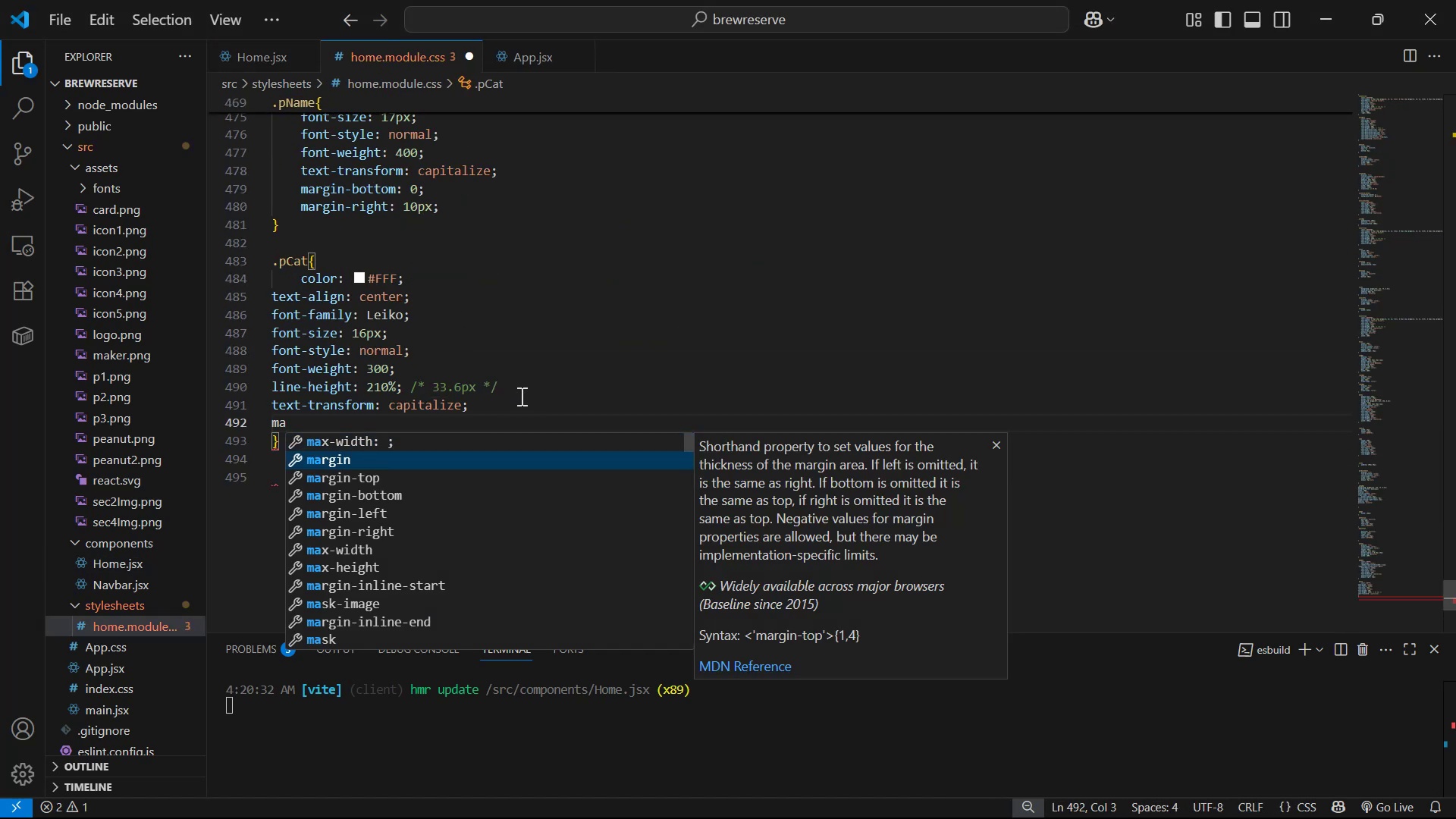 
key(ArrowDown)
 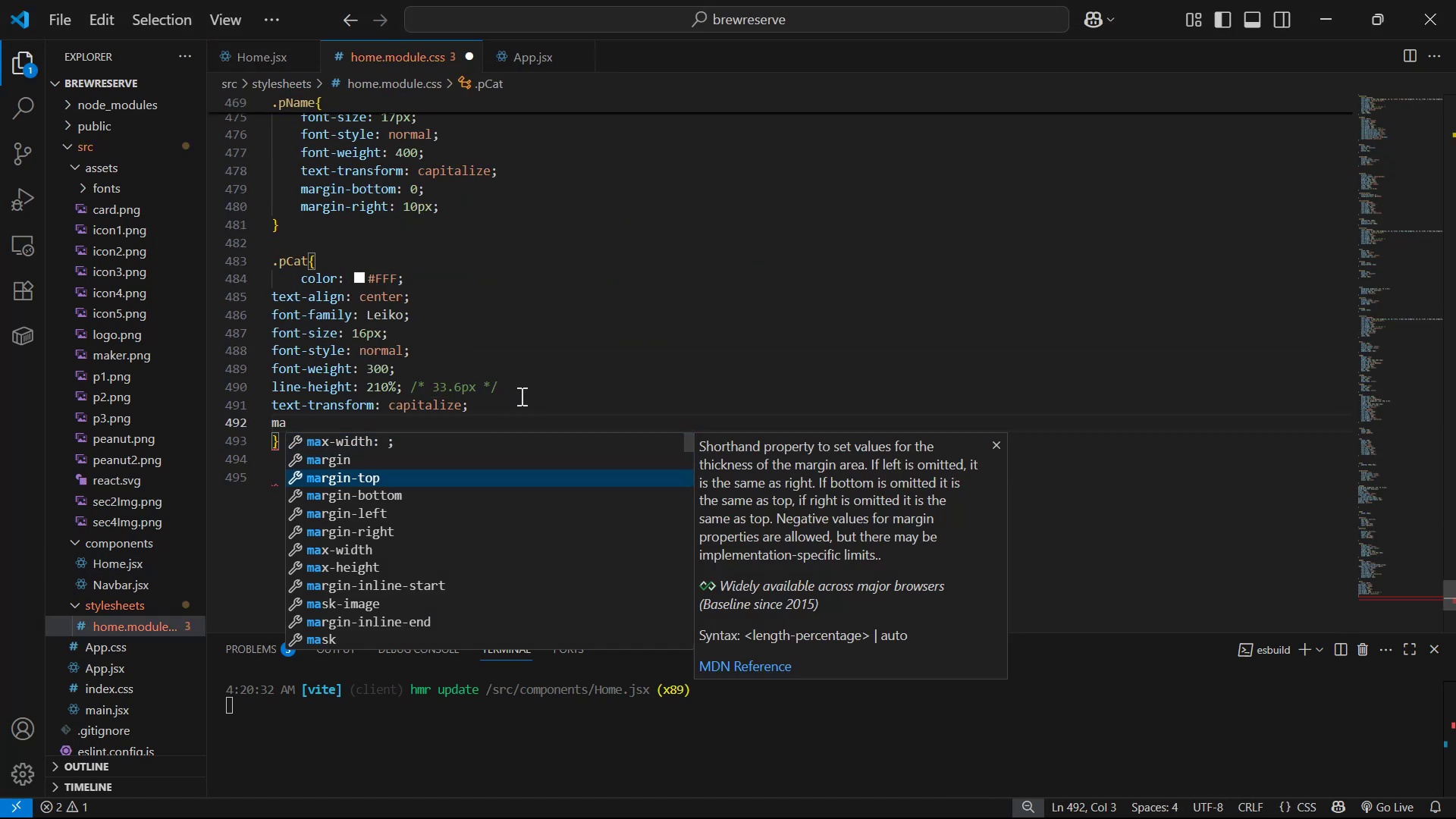 
key(ArrowDown)
 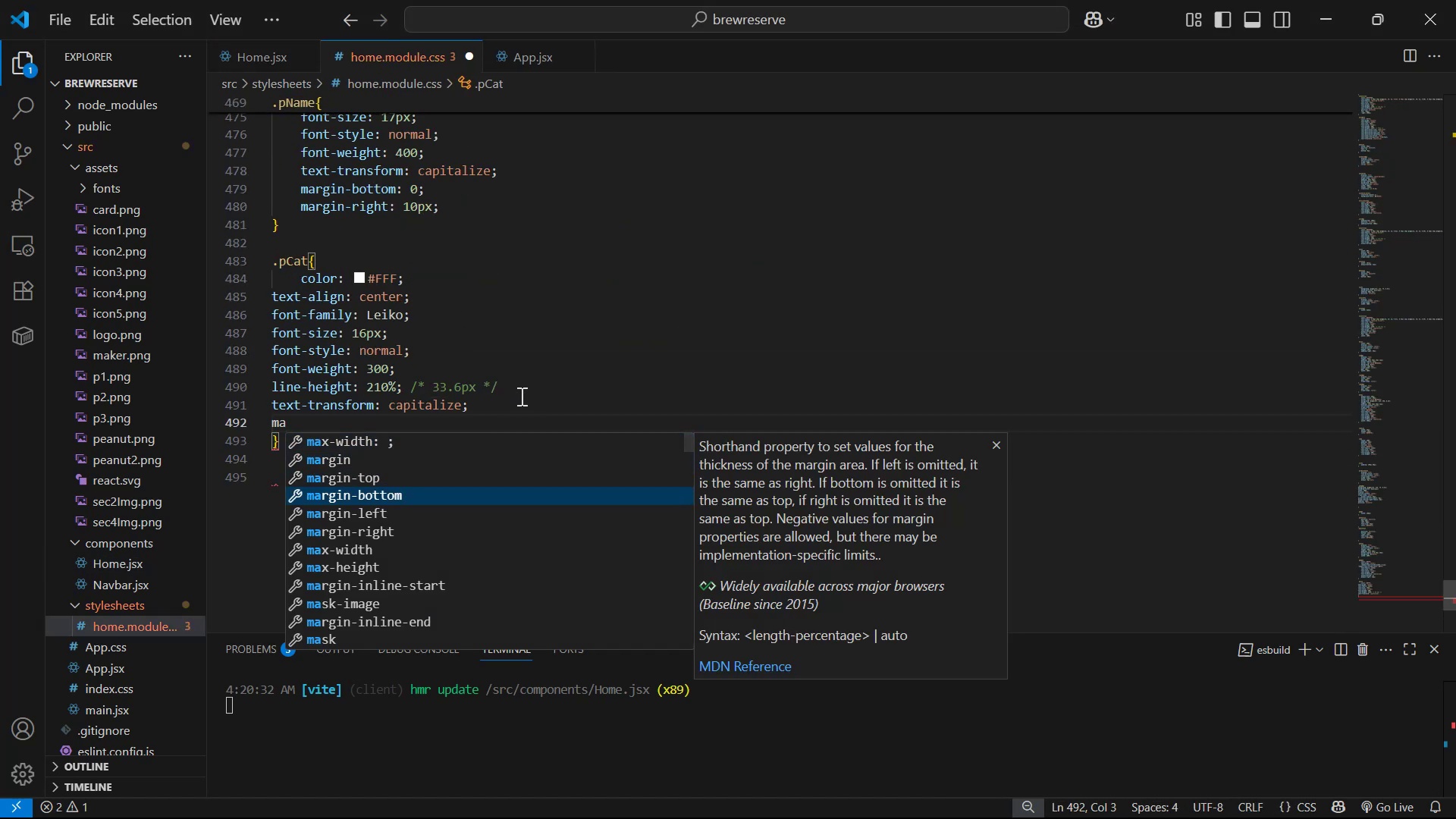 
key(Enter)
 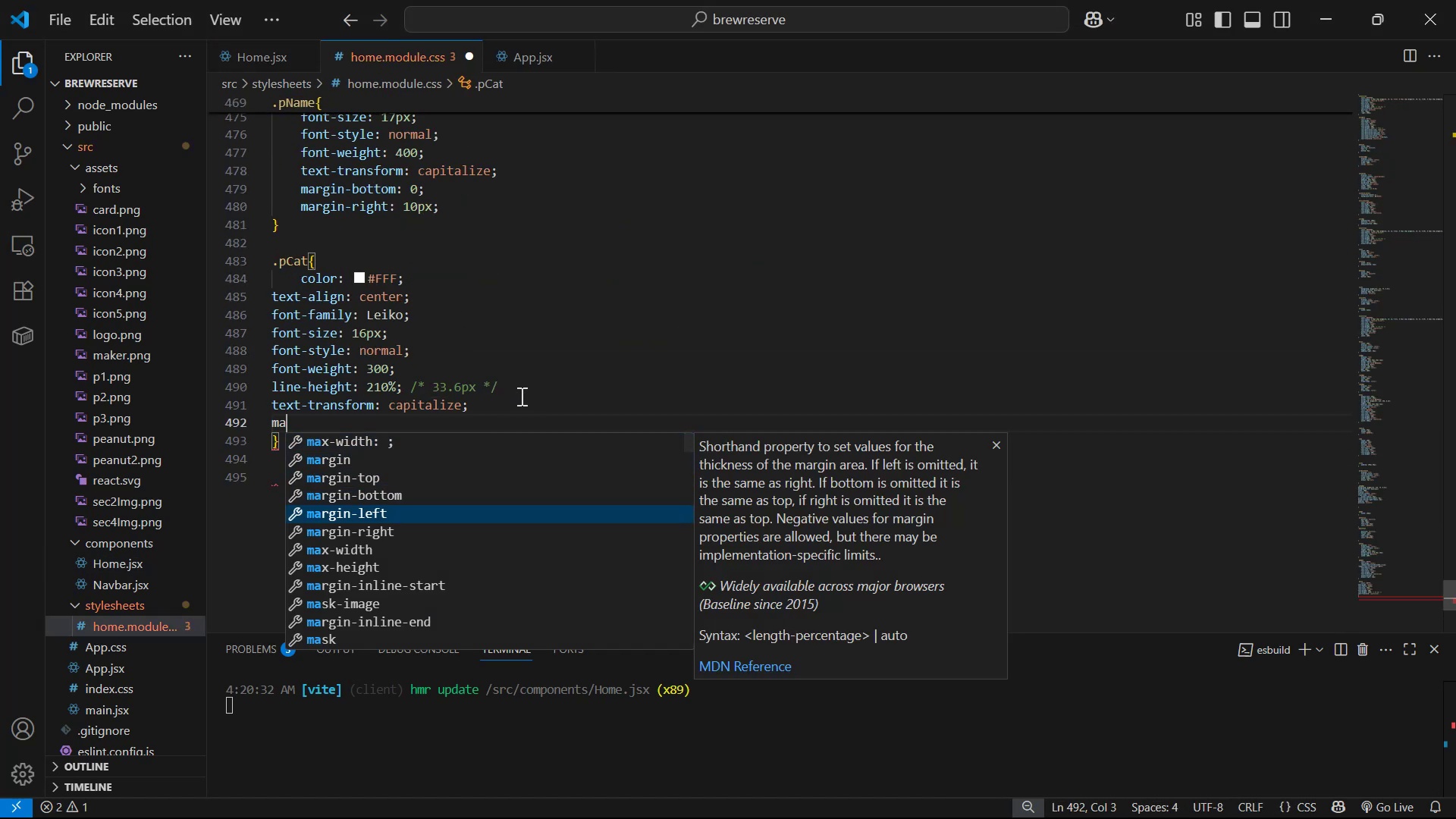 
type(10px)
 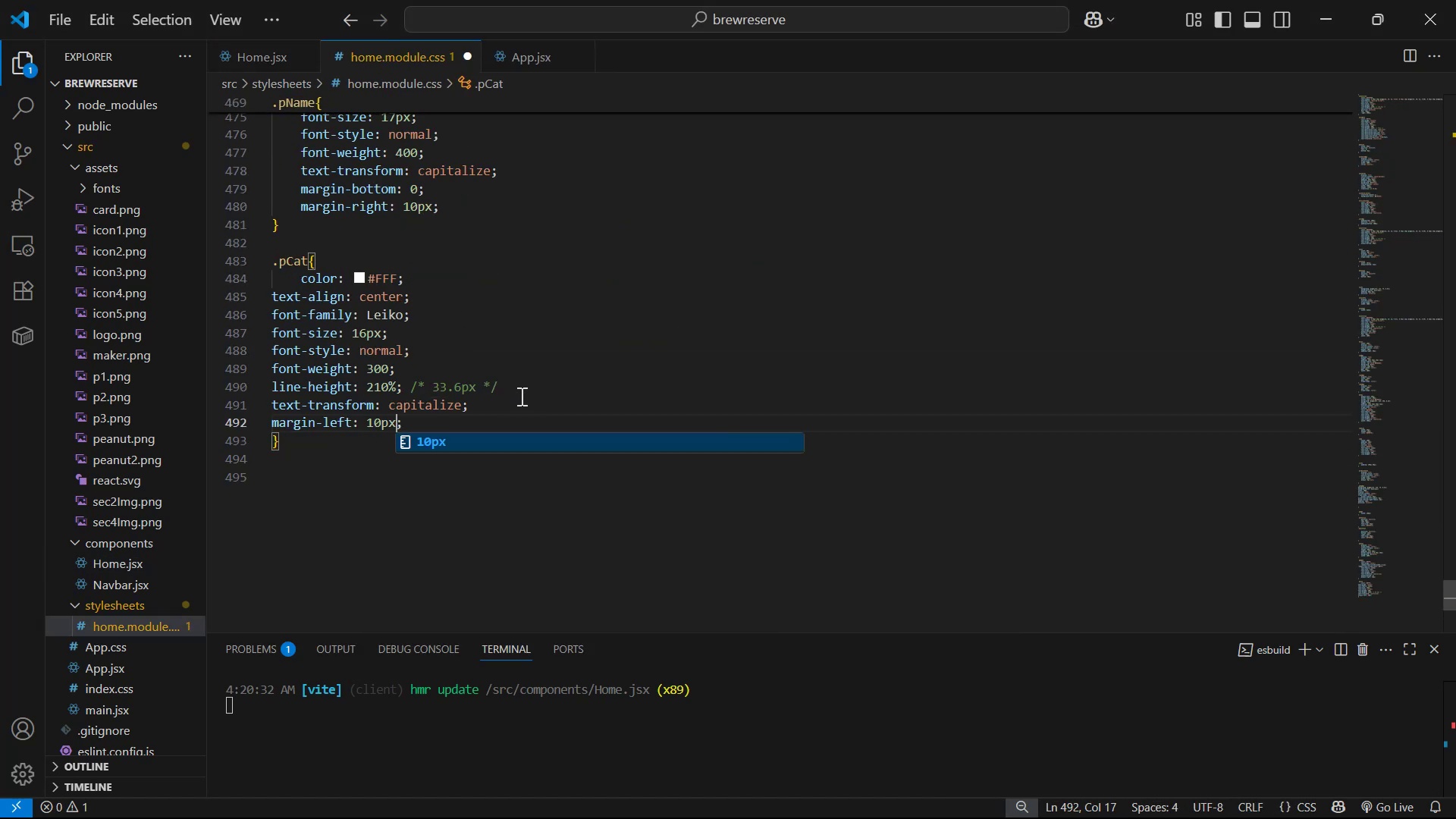 
key(Control+ControlLeft)
 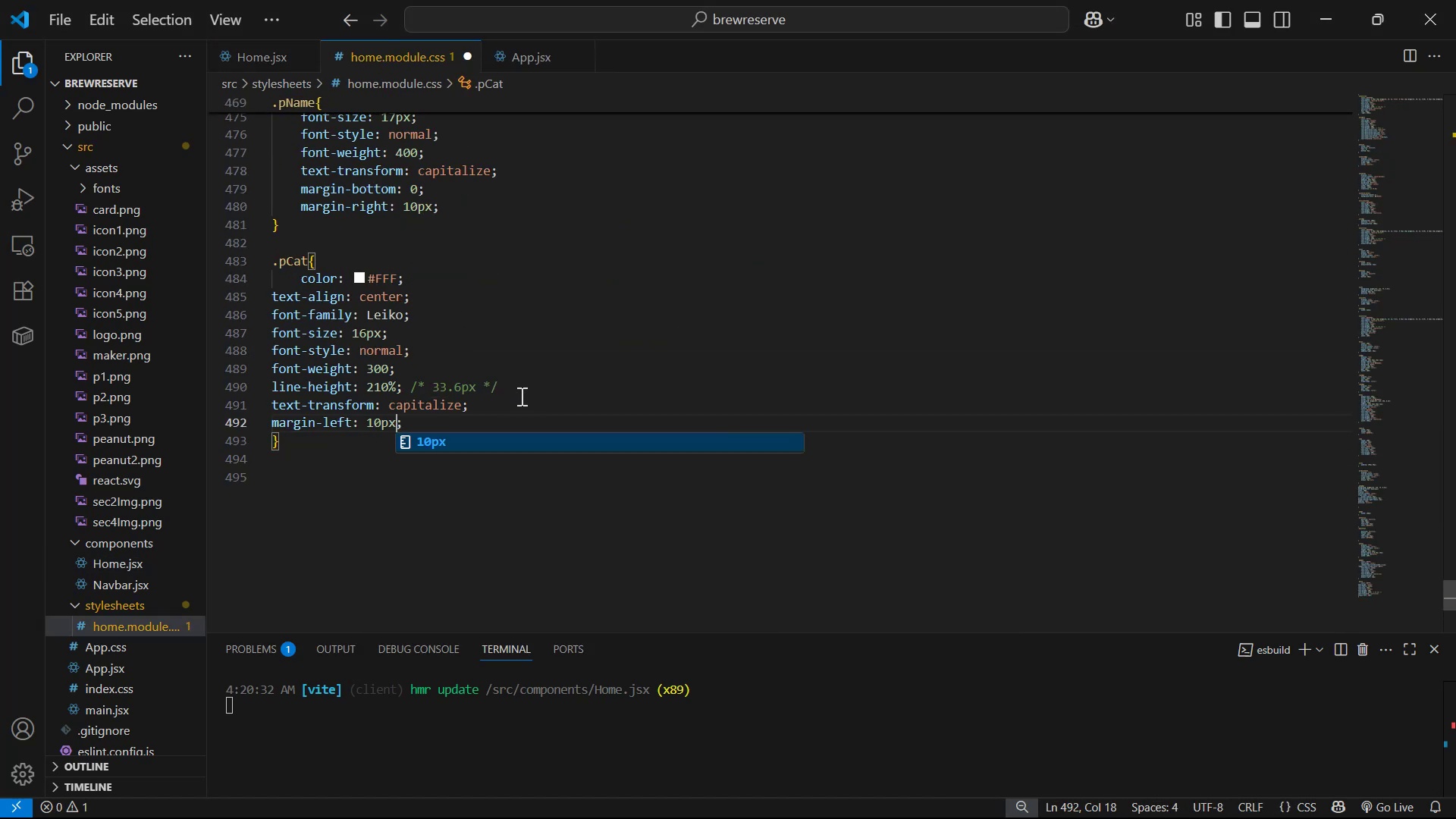 
key(Control+S)
 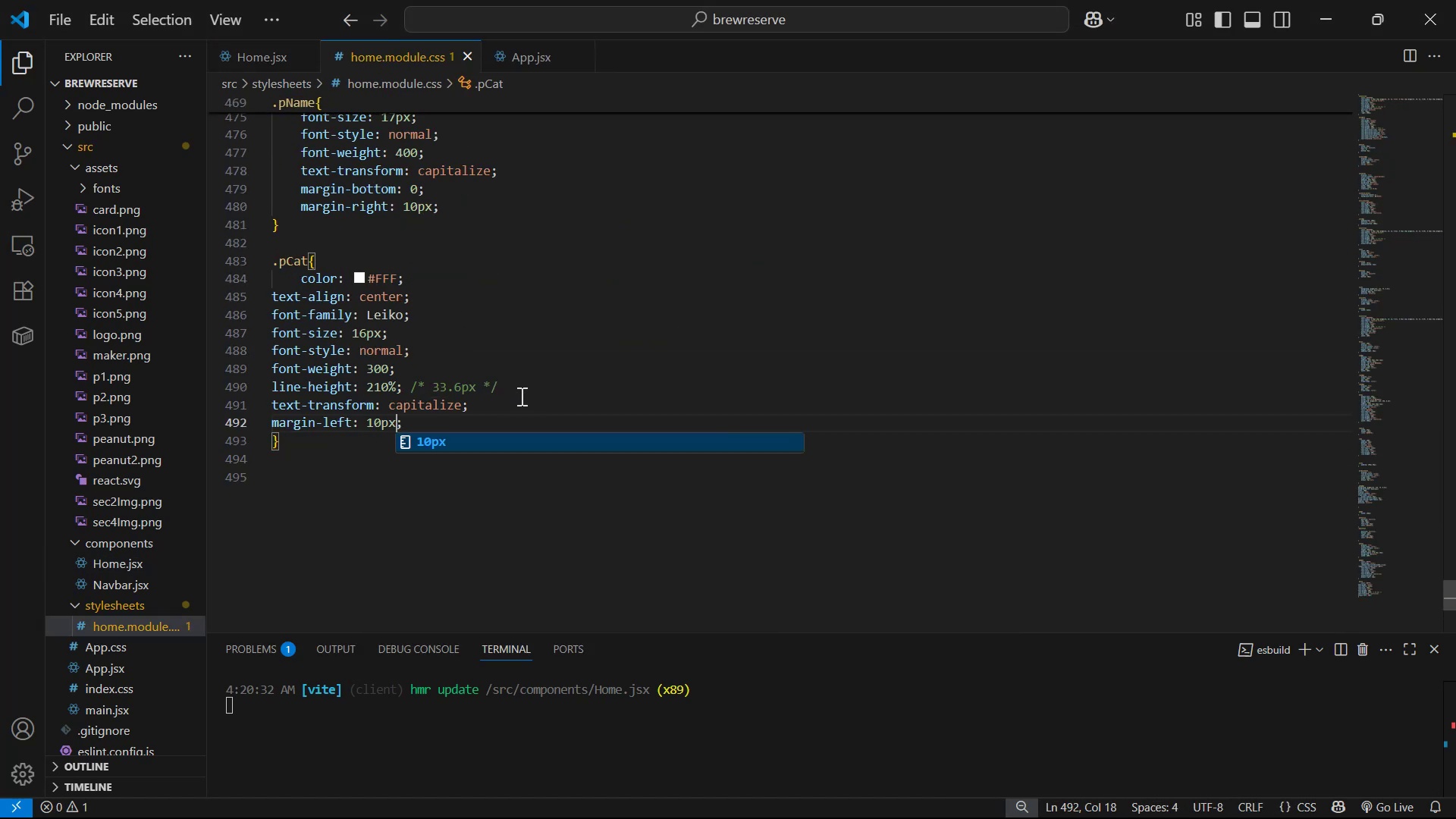 
key(Alt+AltLeft)
 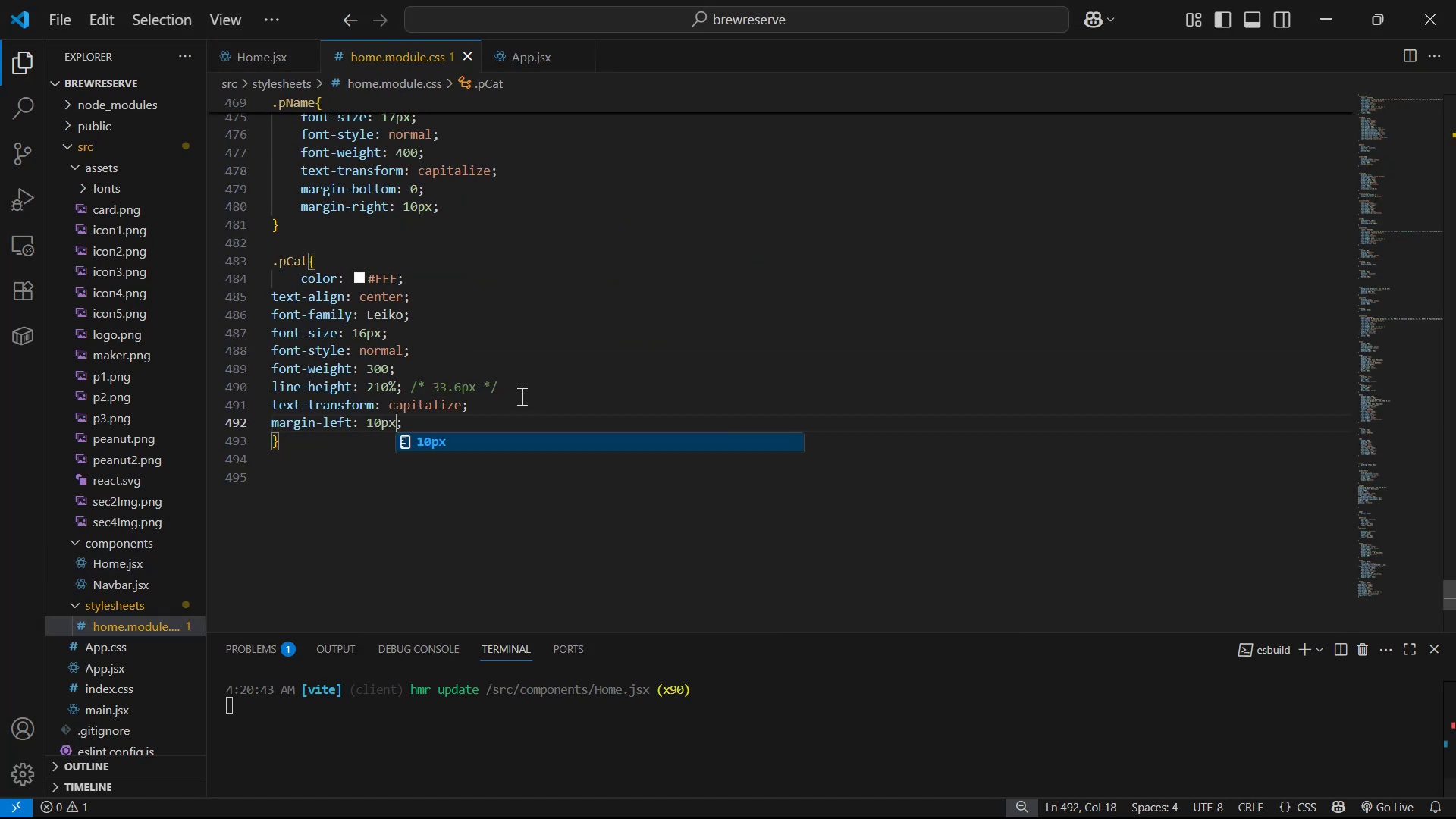 
key(Alt+Tab)
 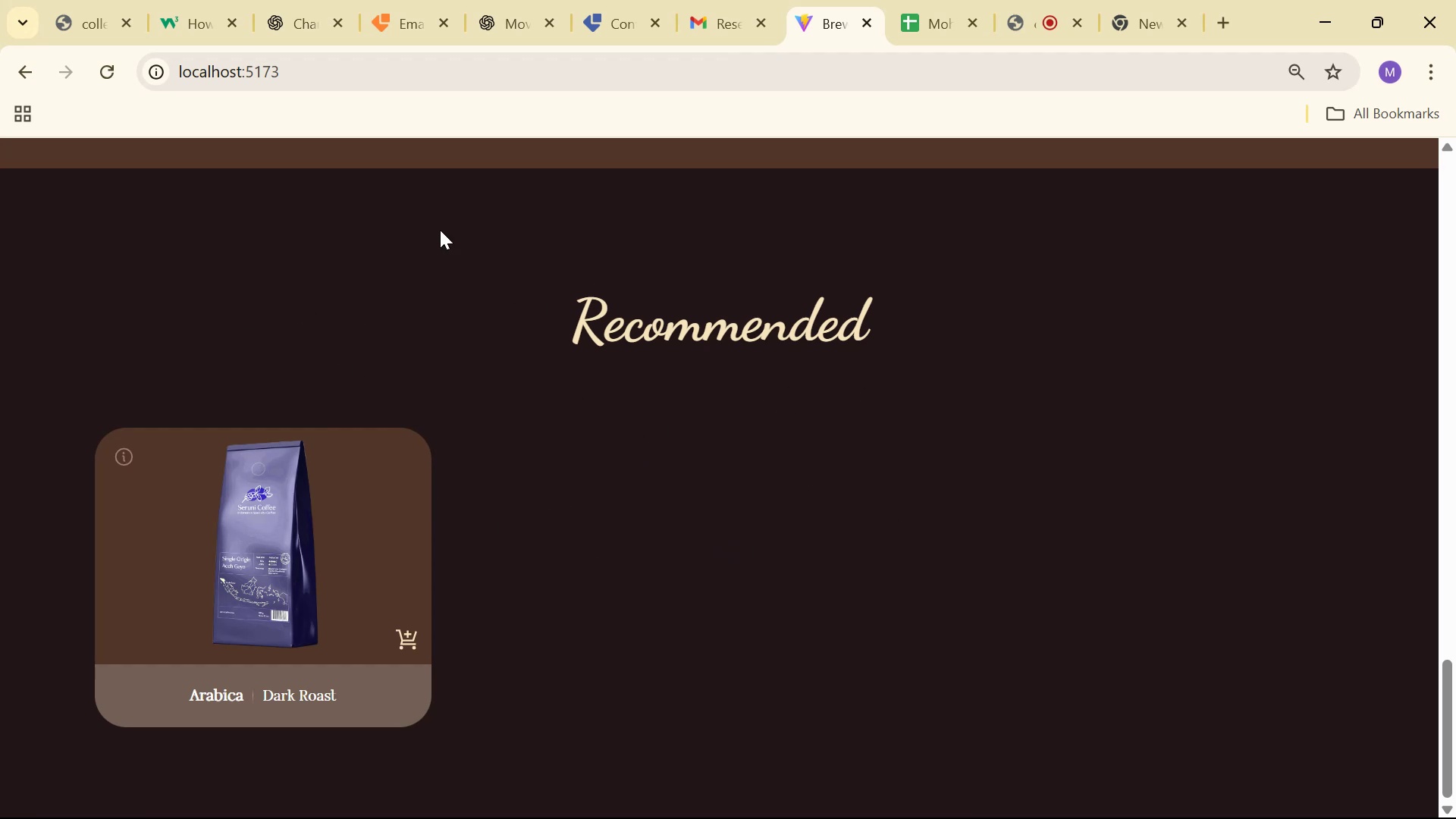 
wait(18.52)
 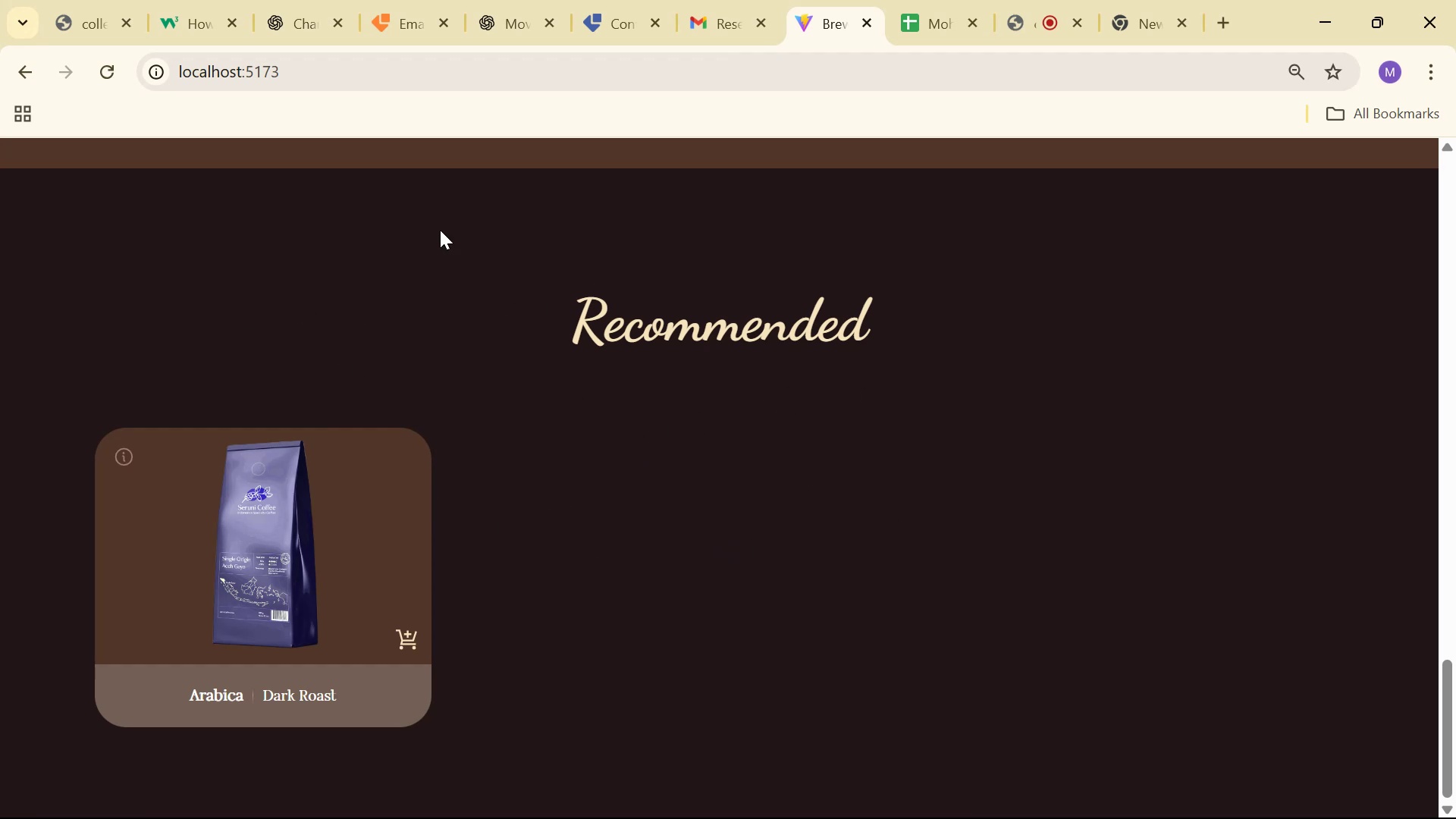 
scroll: coordinate [678, 512], scroll_direction: down, amount: 8.0
 